 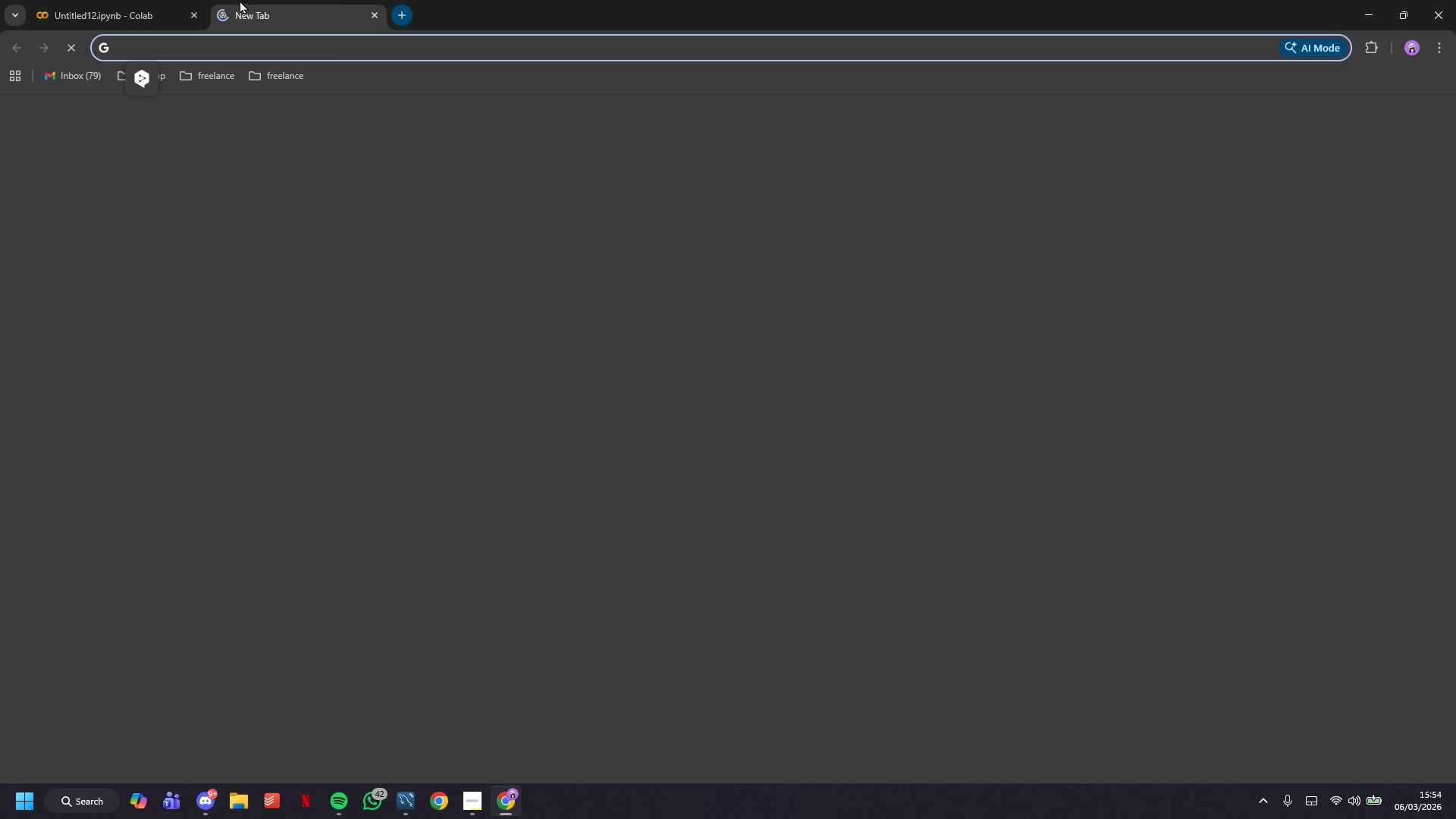 
hold_key(key=Enter, duration=0.31)
 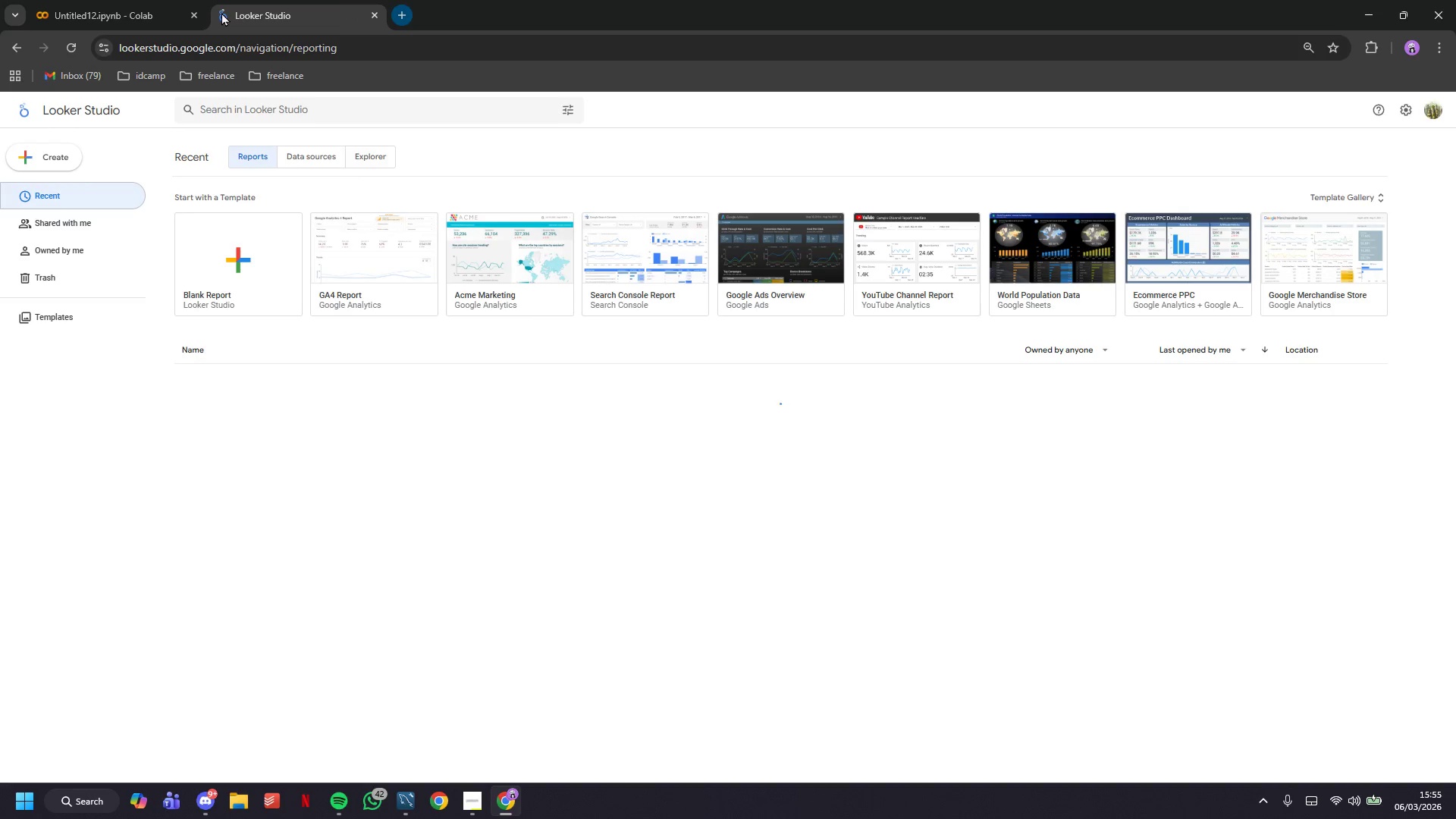 
wait(9.86)
 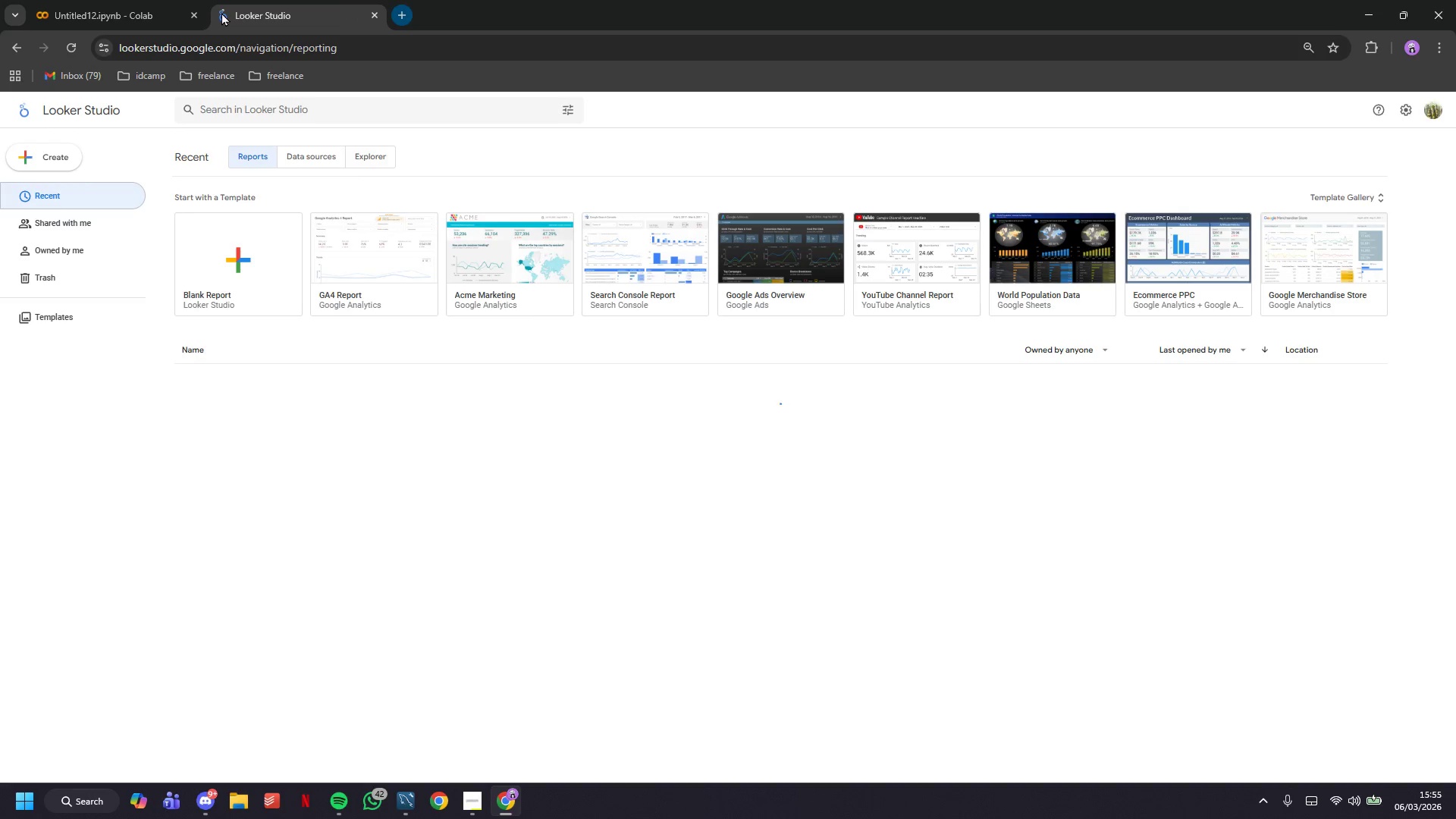 
left_click([290, 226])
 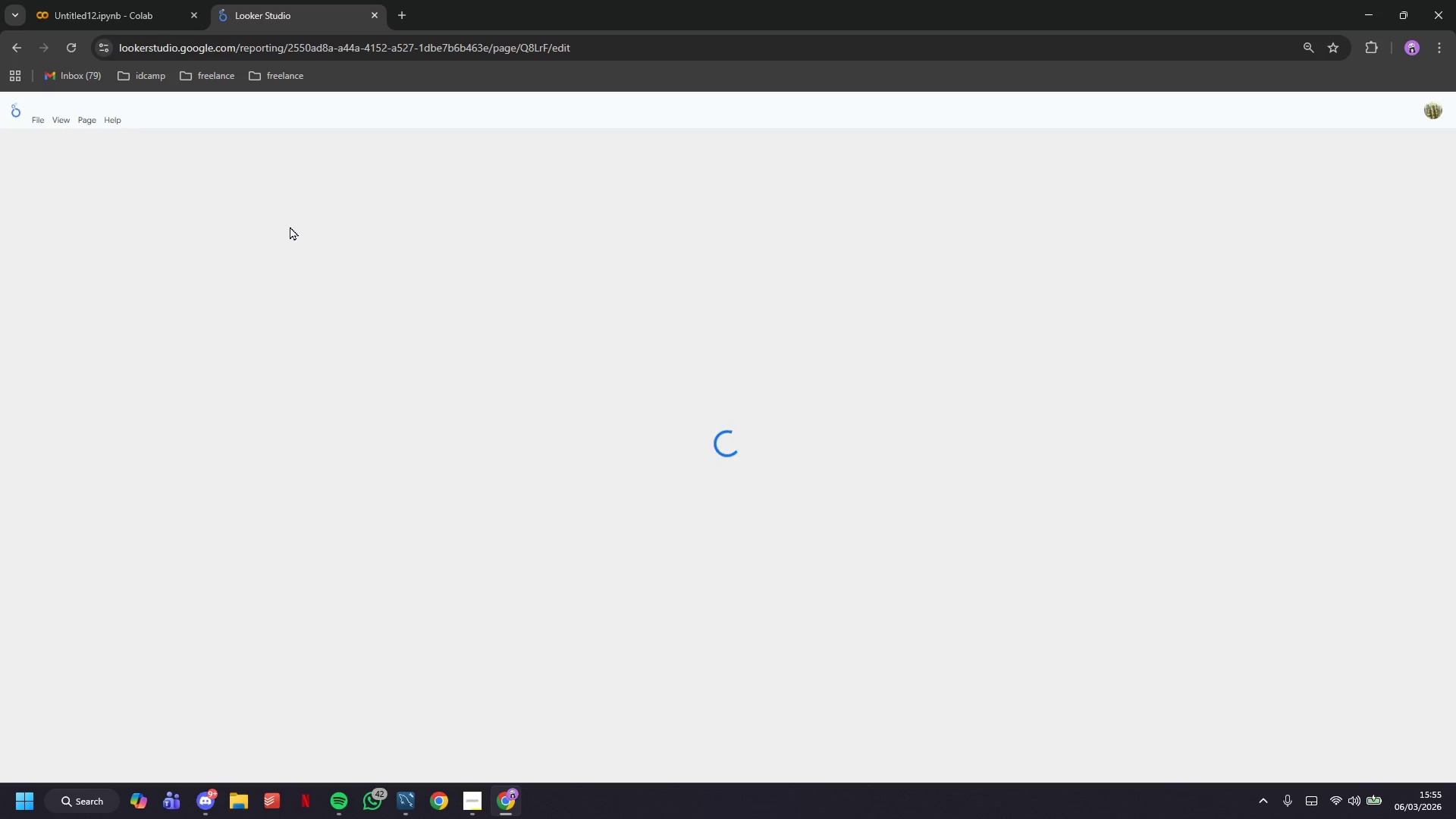 
wait(10.53)
 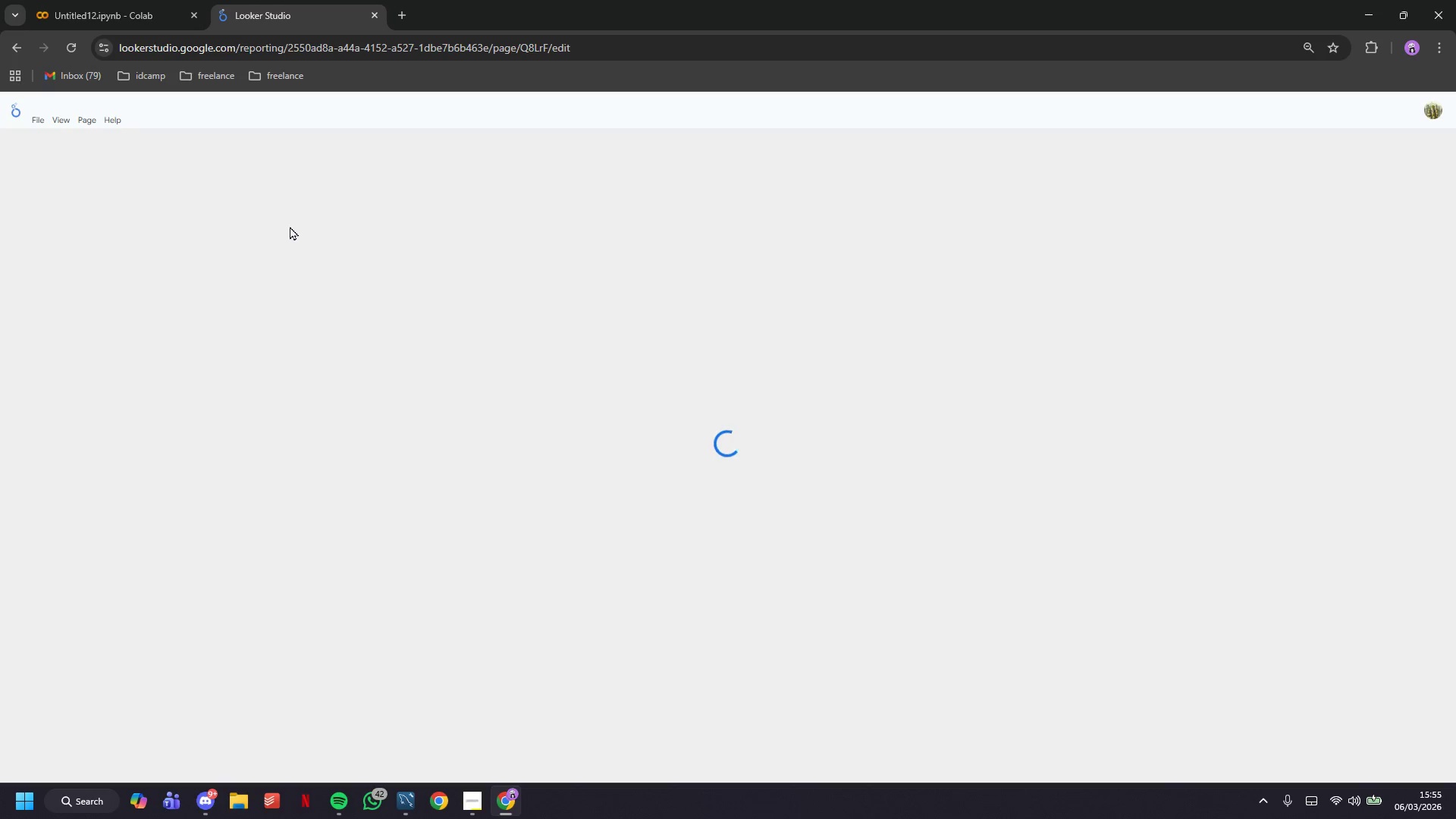 
left_click([845, 546])
 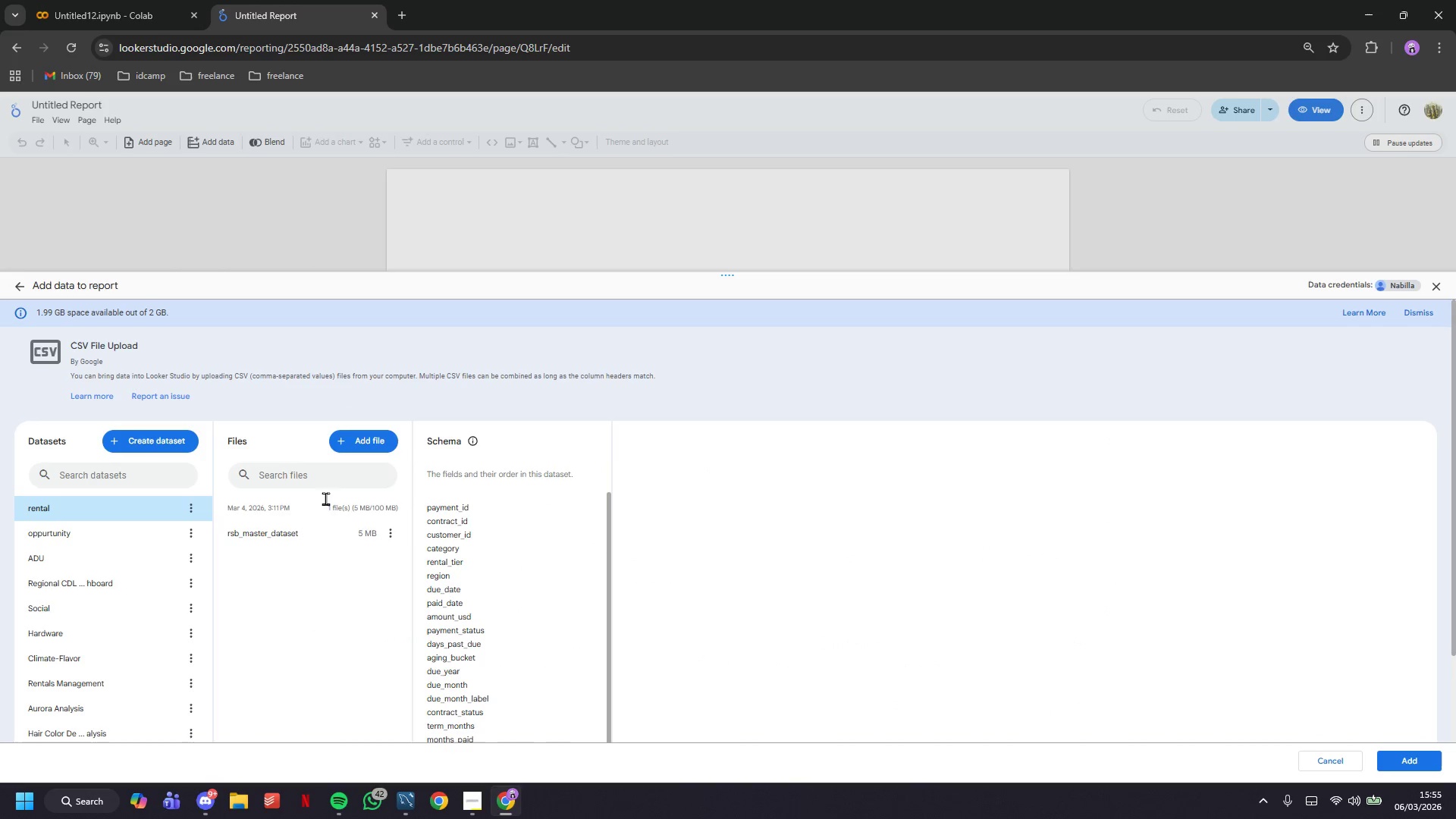 
left_click([187, 436])
 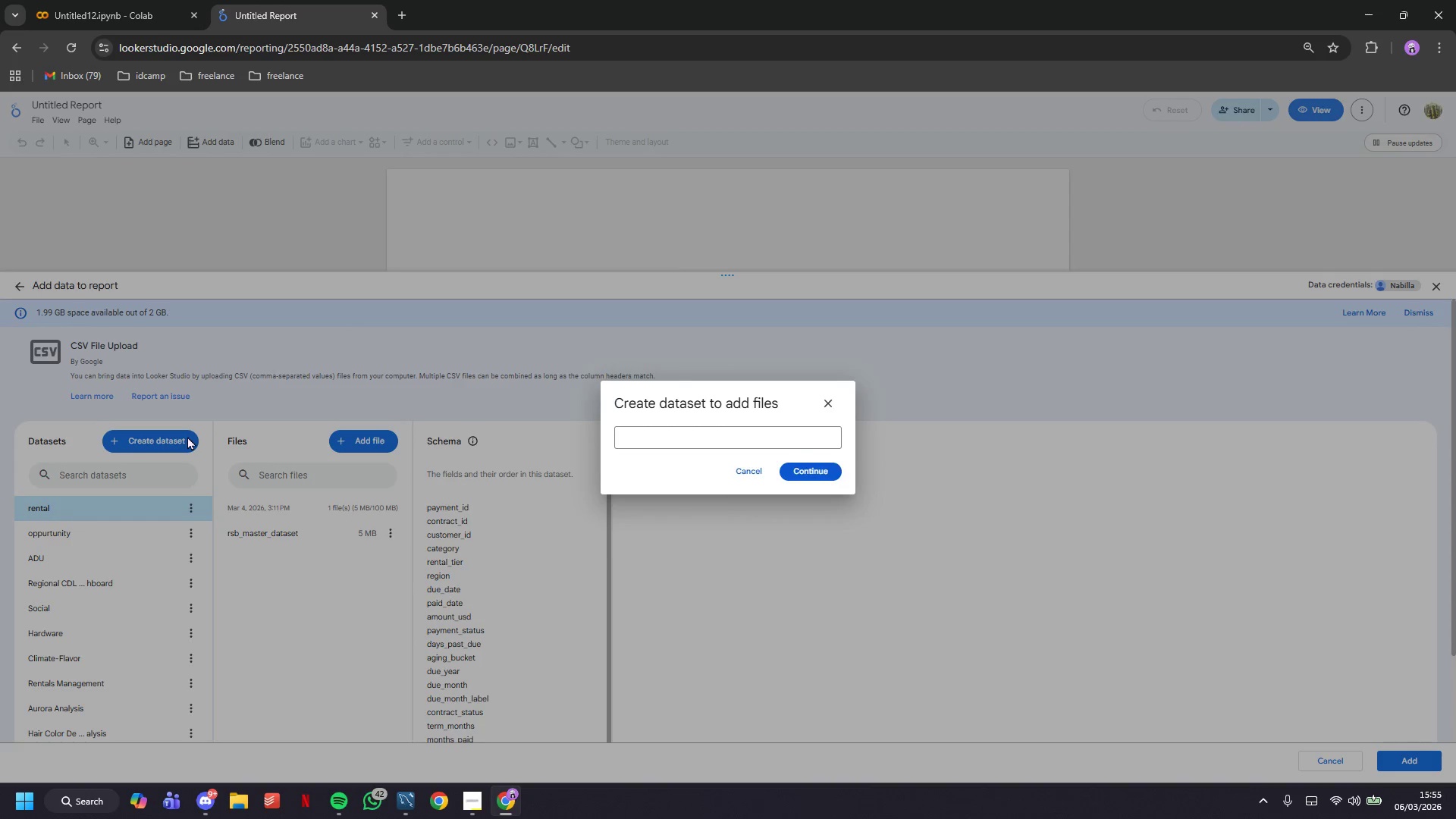 
type(dt)
 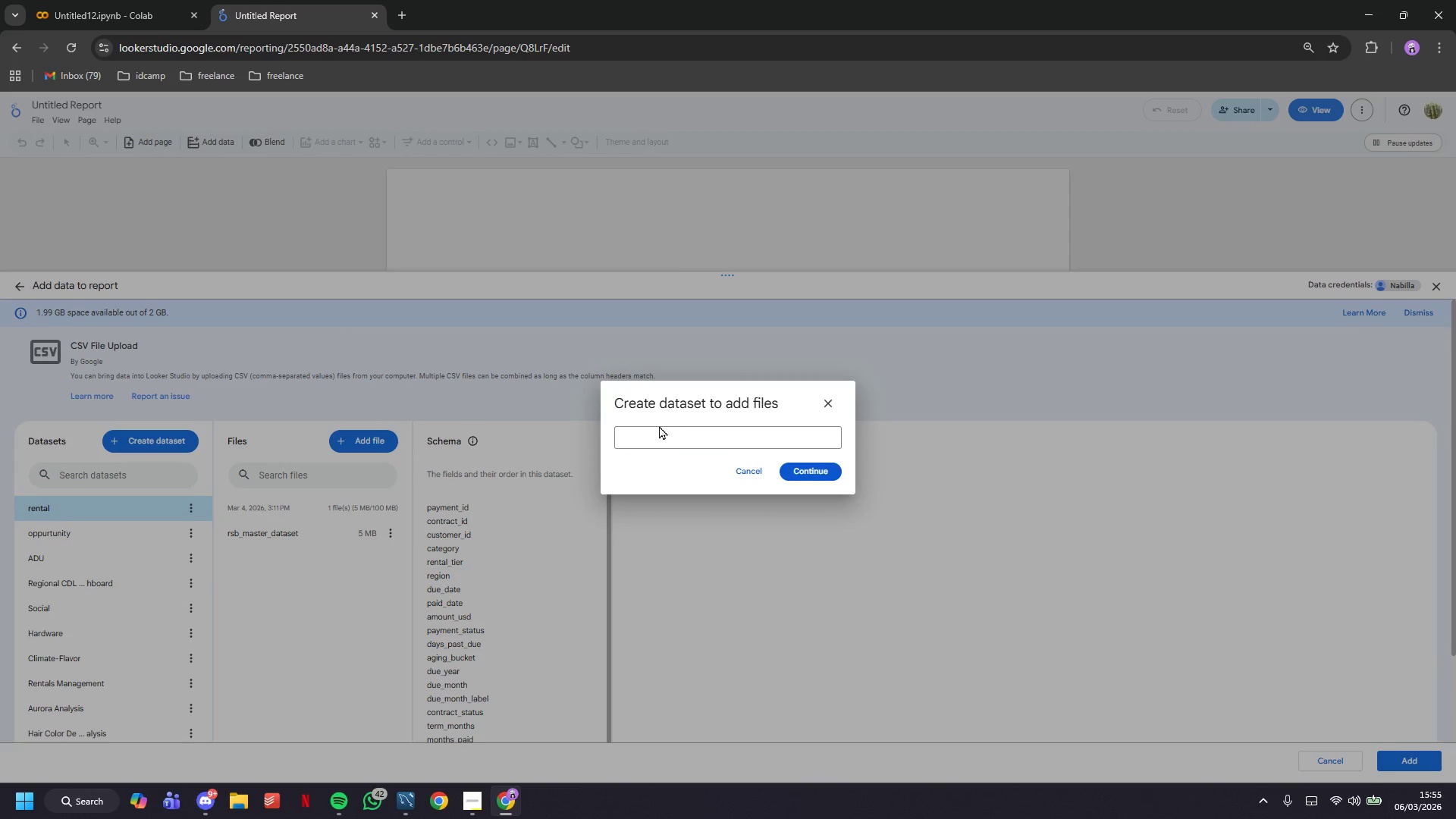 
left_click([660, 437])
 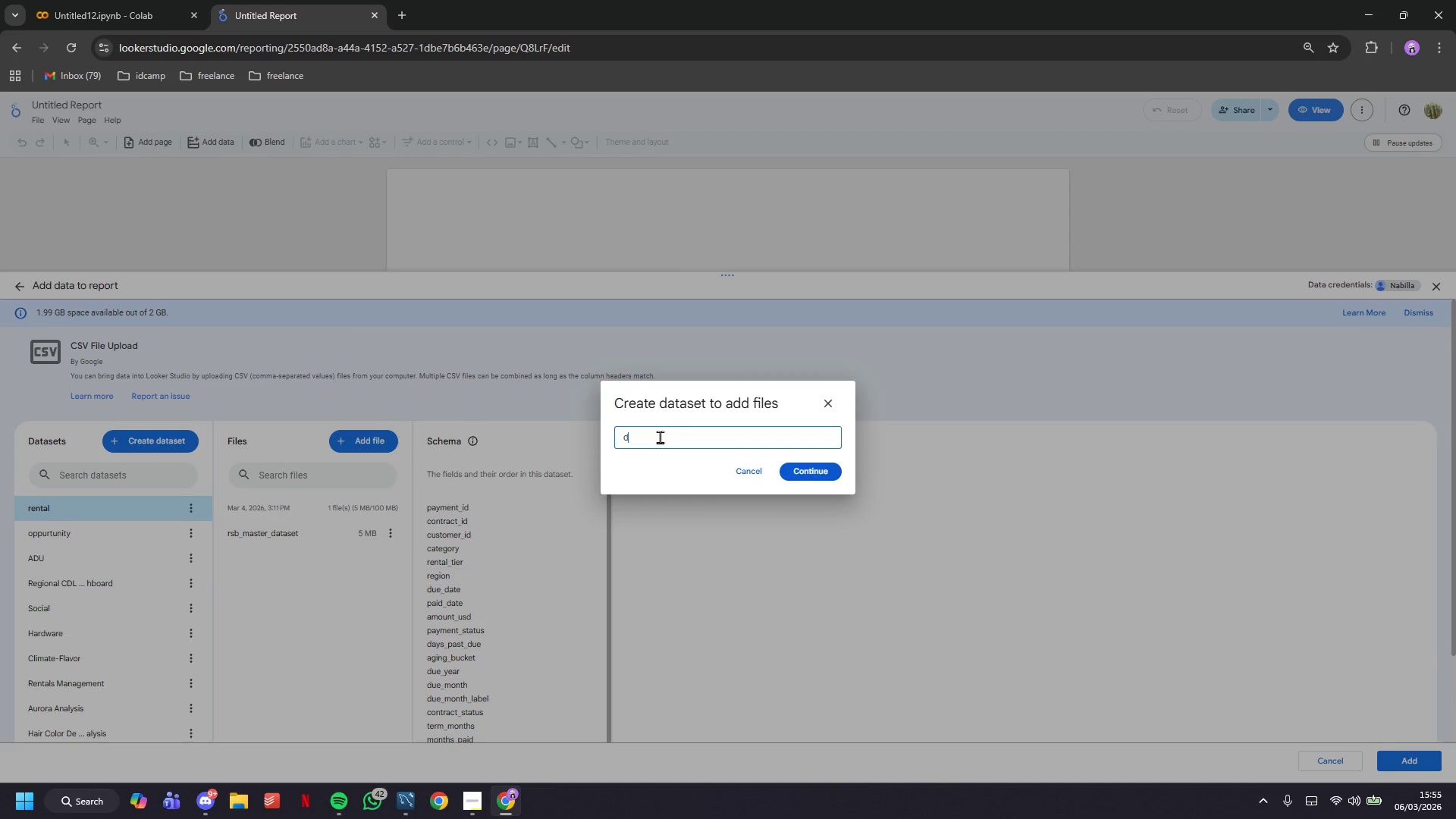 
type(dataset)
 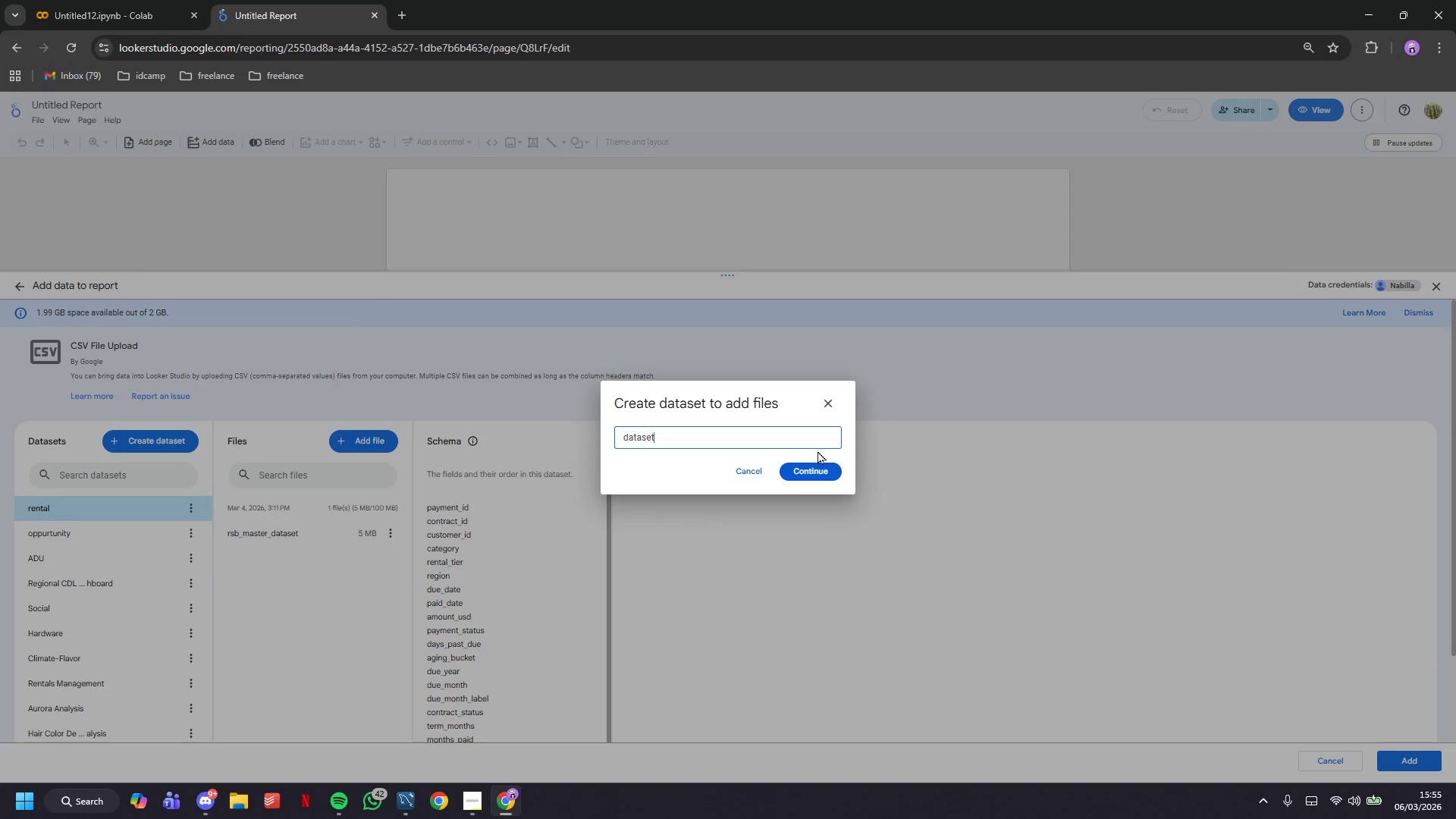 
left_click([823, 469])
 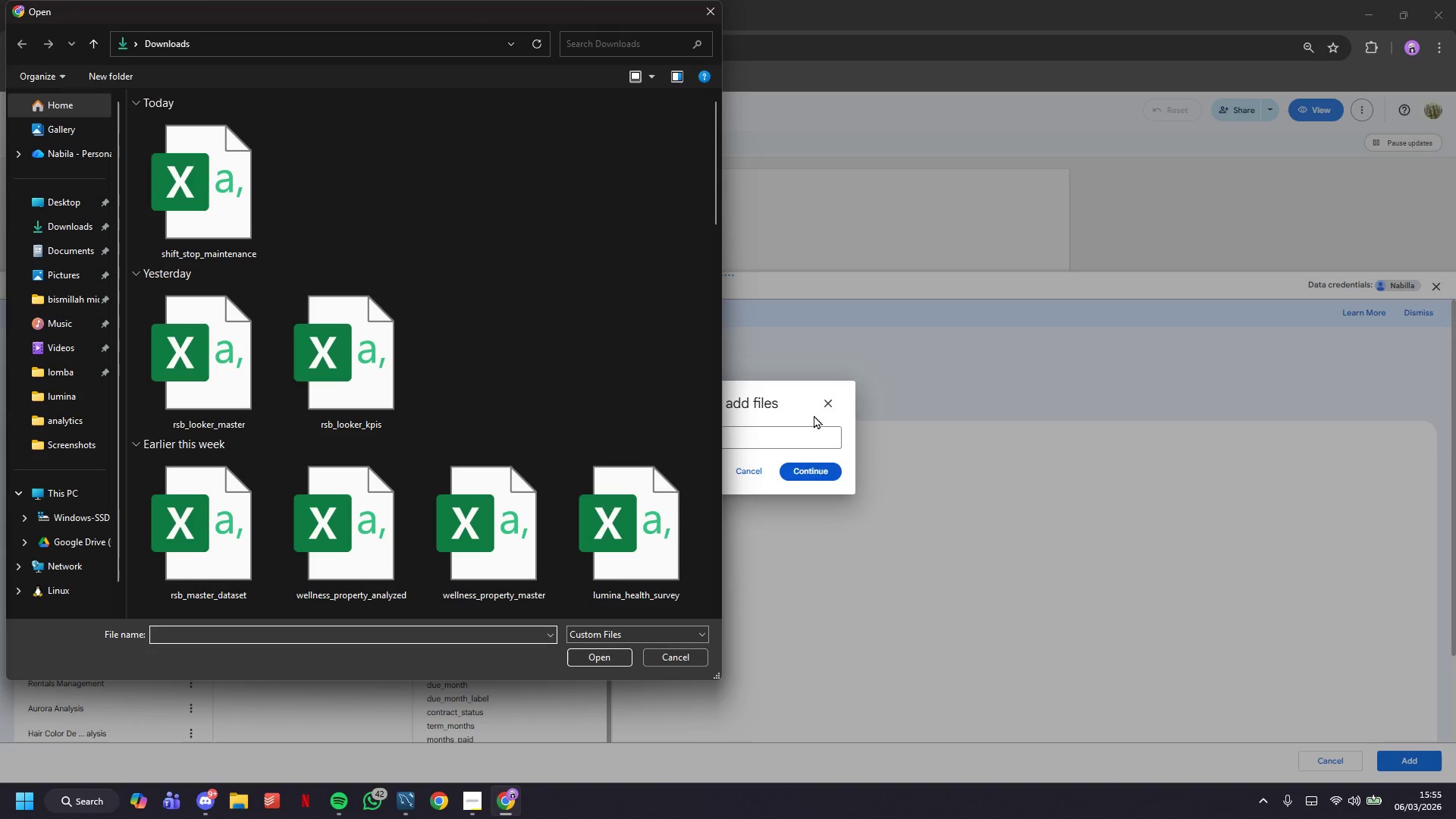 
double_click([263, 218])
 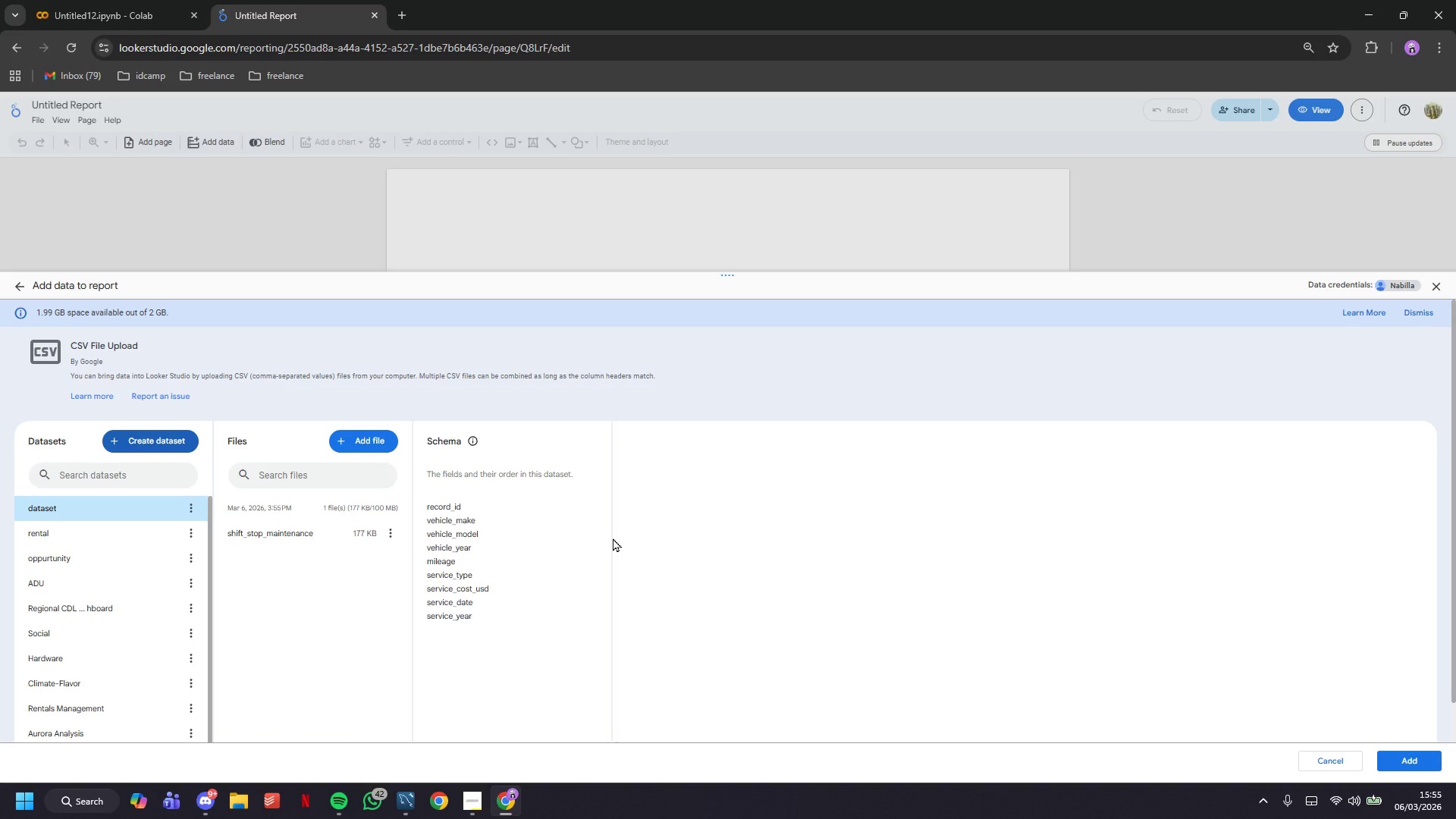 
wait(13.12)
 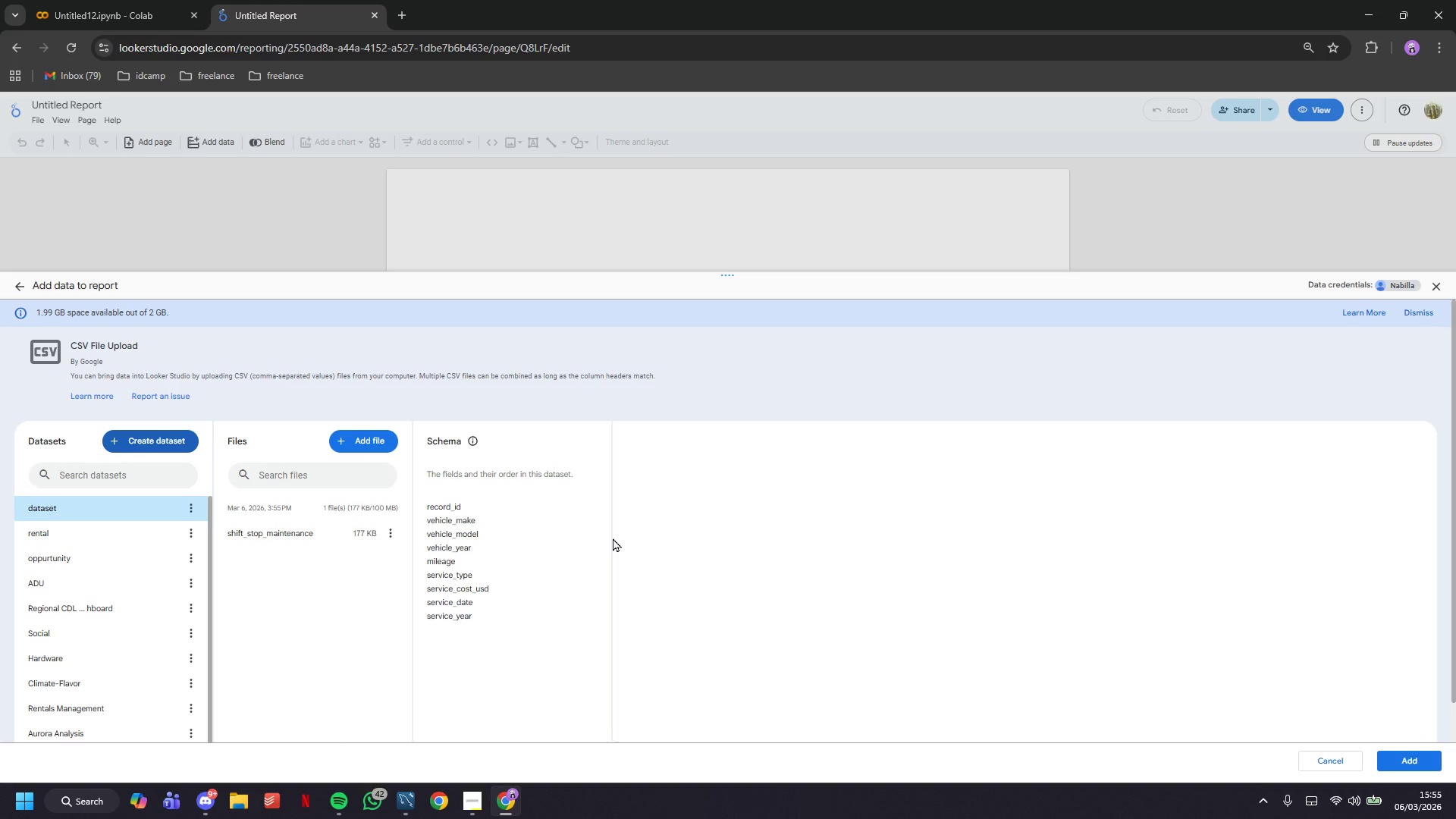 
left_click([1423, 752])
 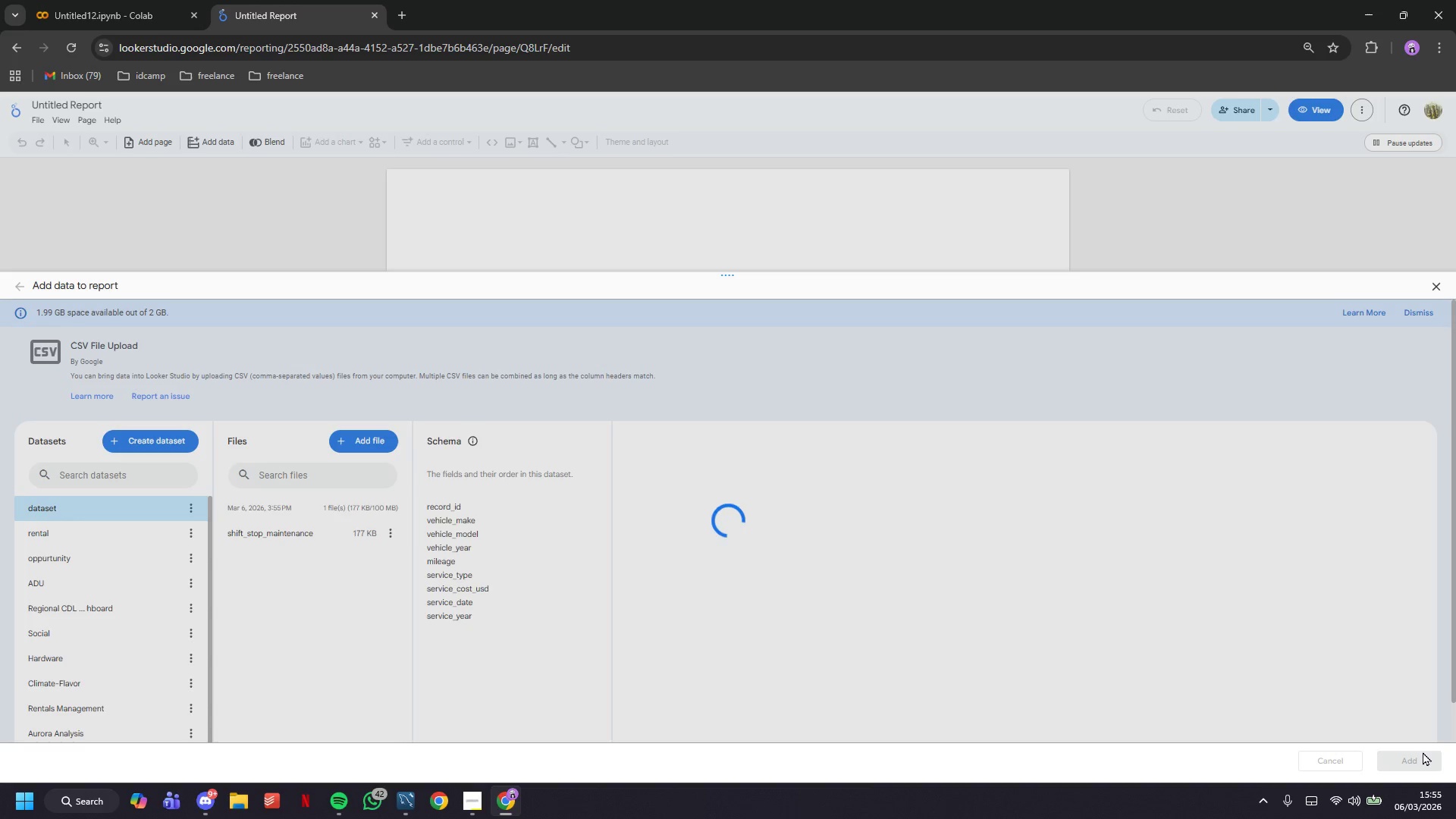 
wait(8.34)
 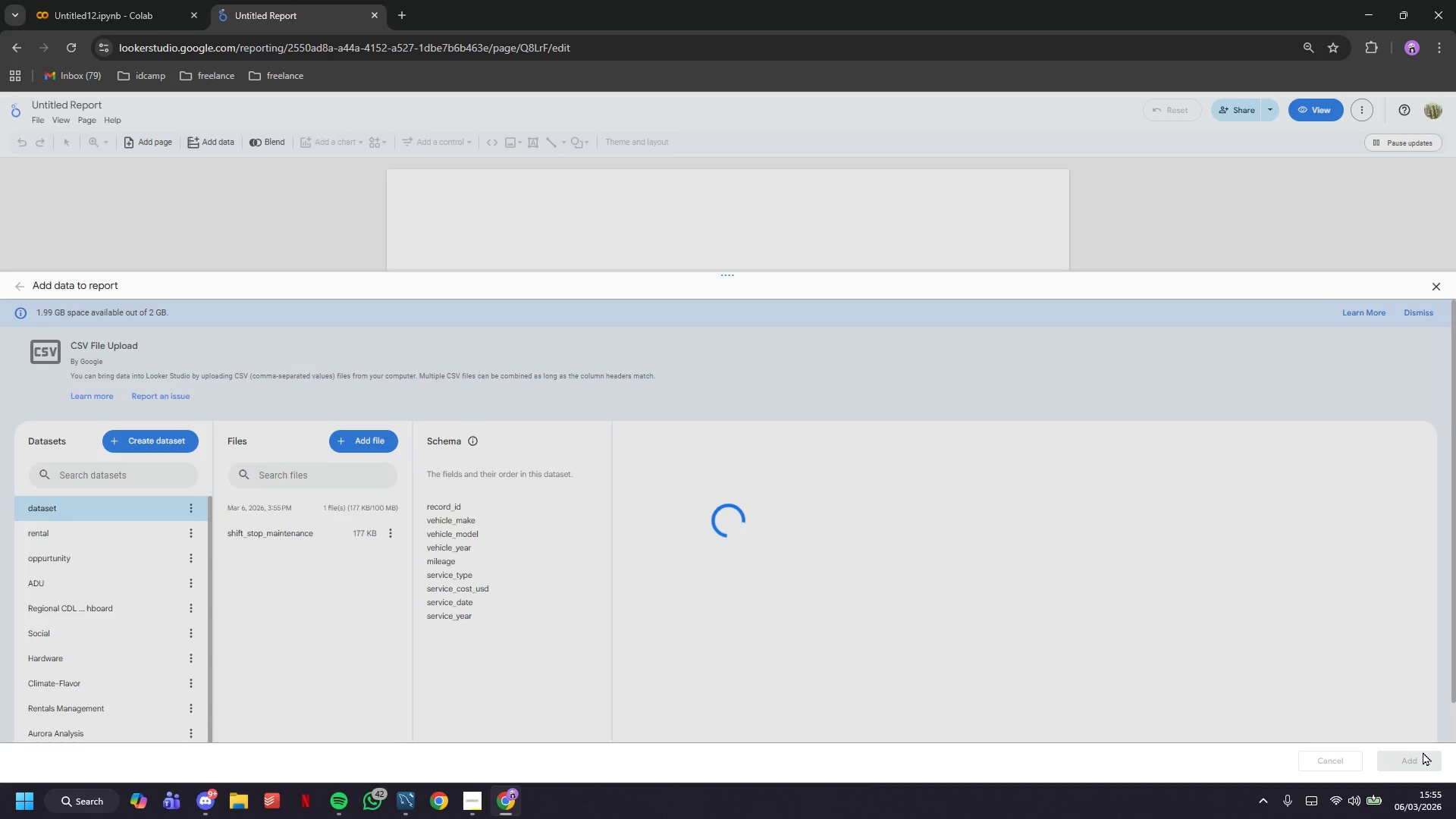 
left_click([840, 507])
 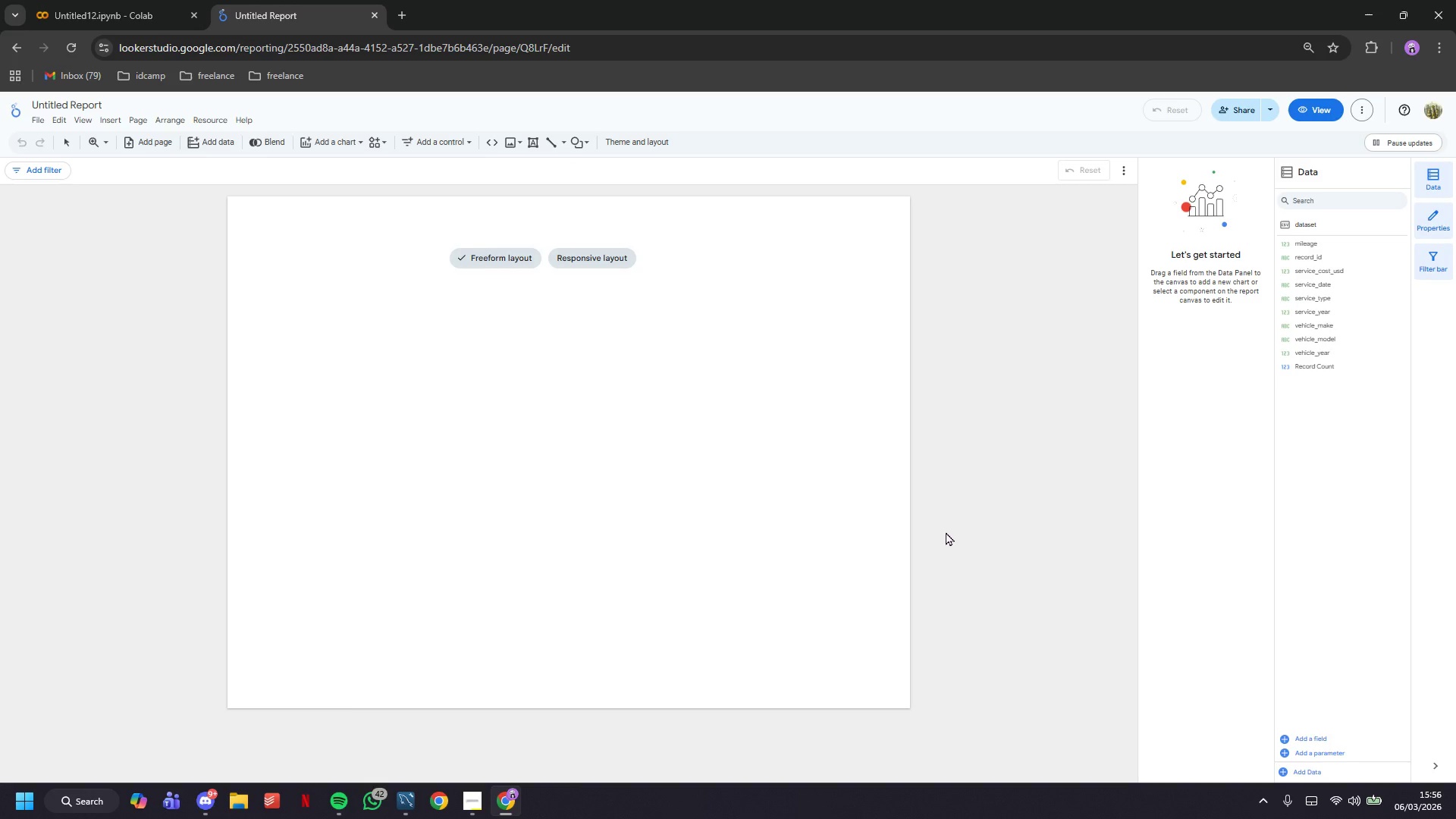 
wait(16.75)
 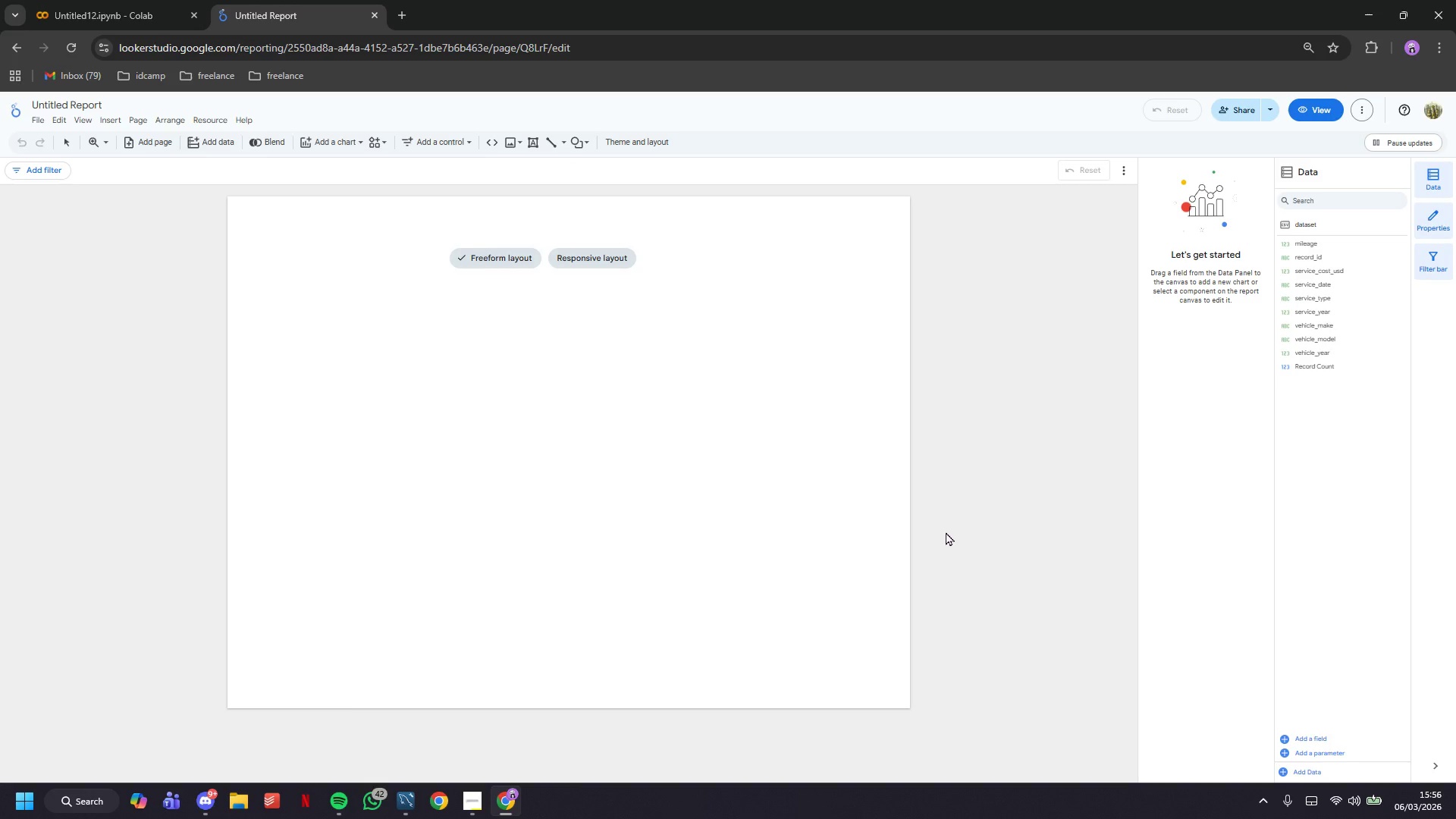 
double_click([72, 105])
 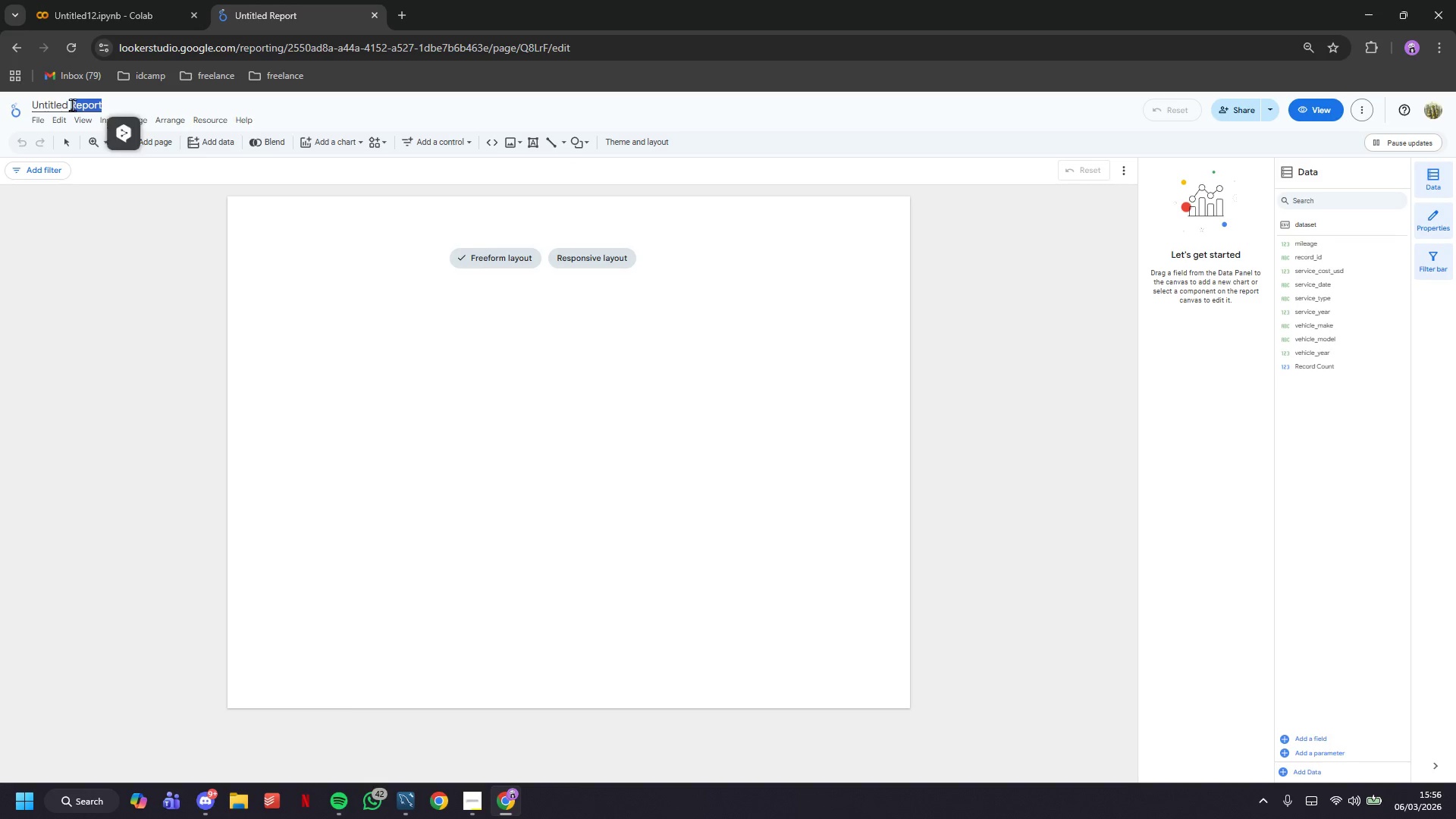 
triple_click([72, 105])
 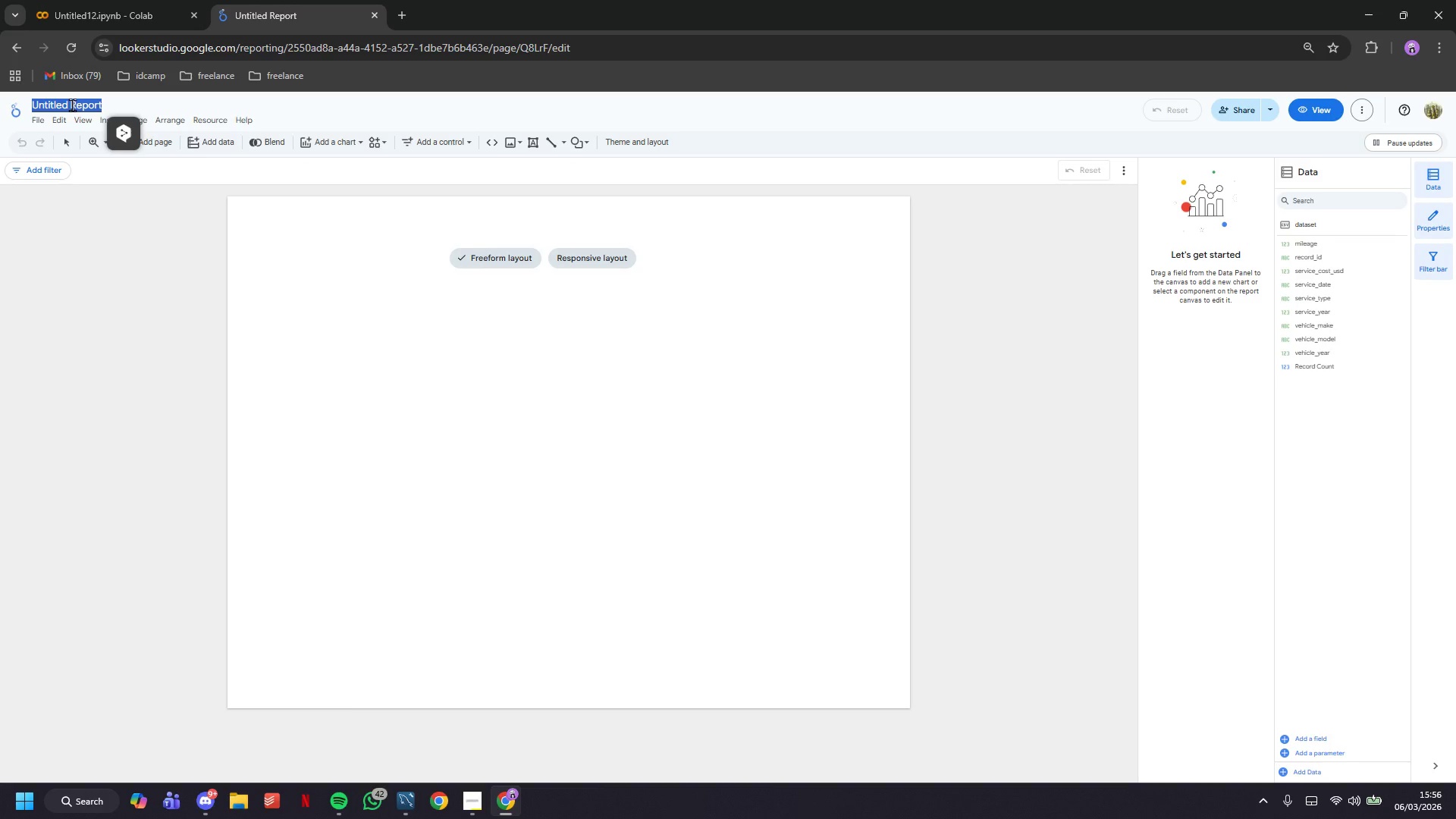 
wait(22.12)
 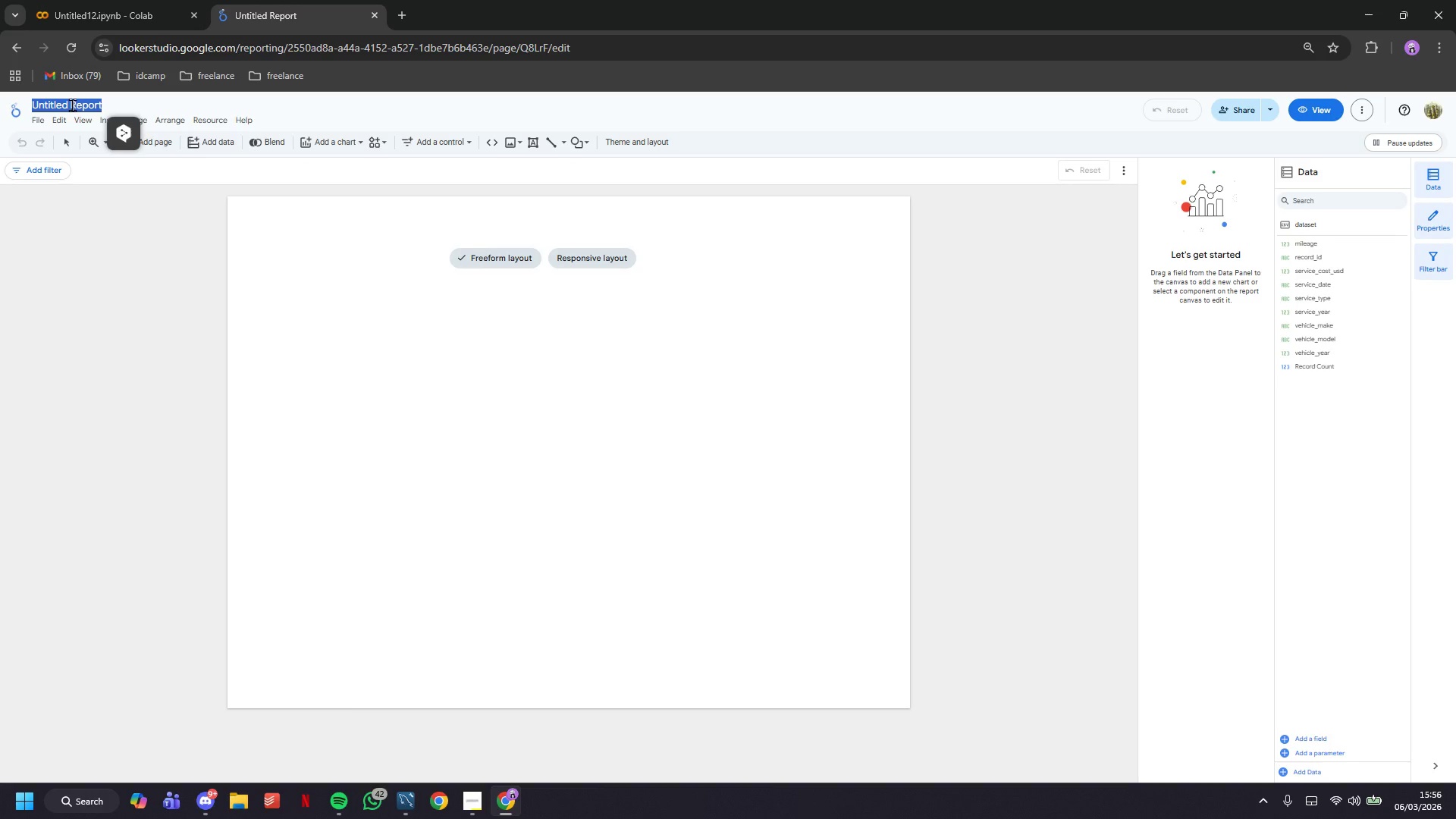 
type(Dashboard Data)
 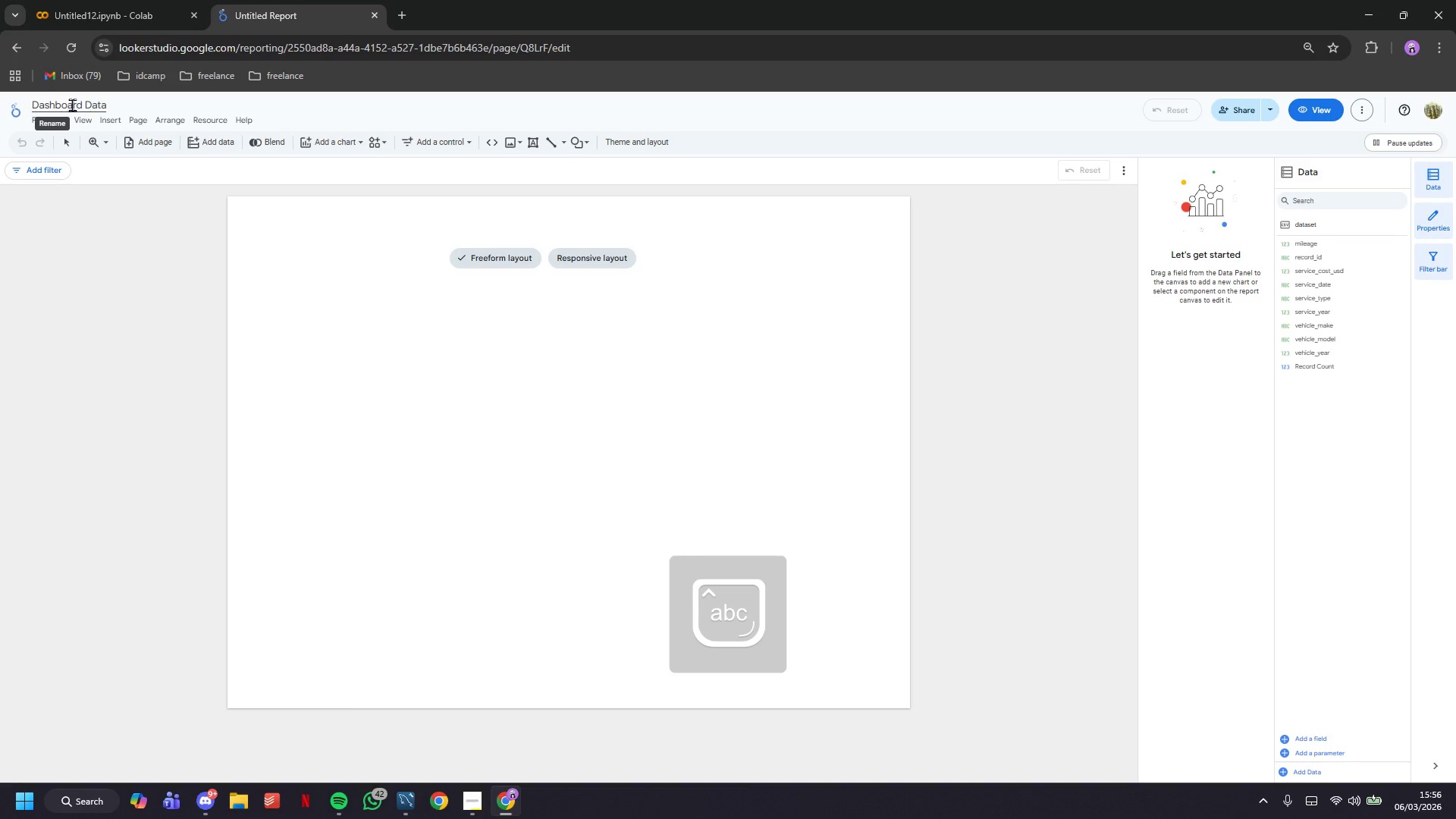 
key(Enter)
 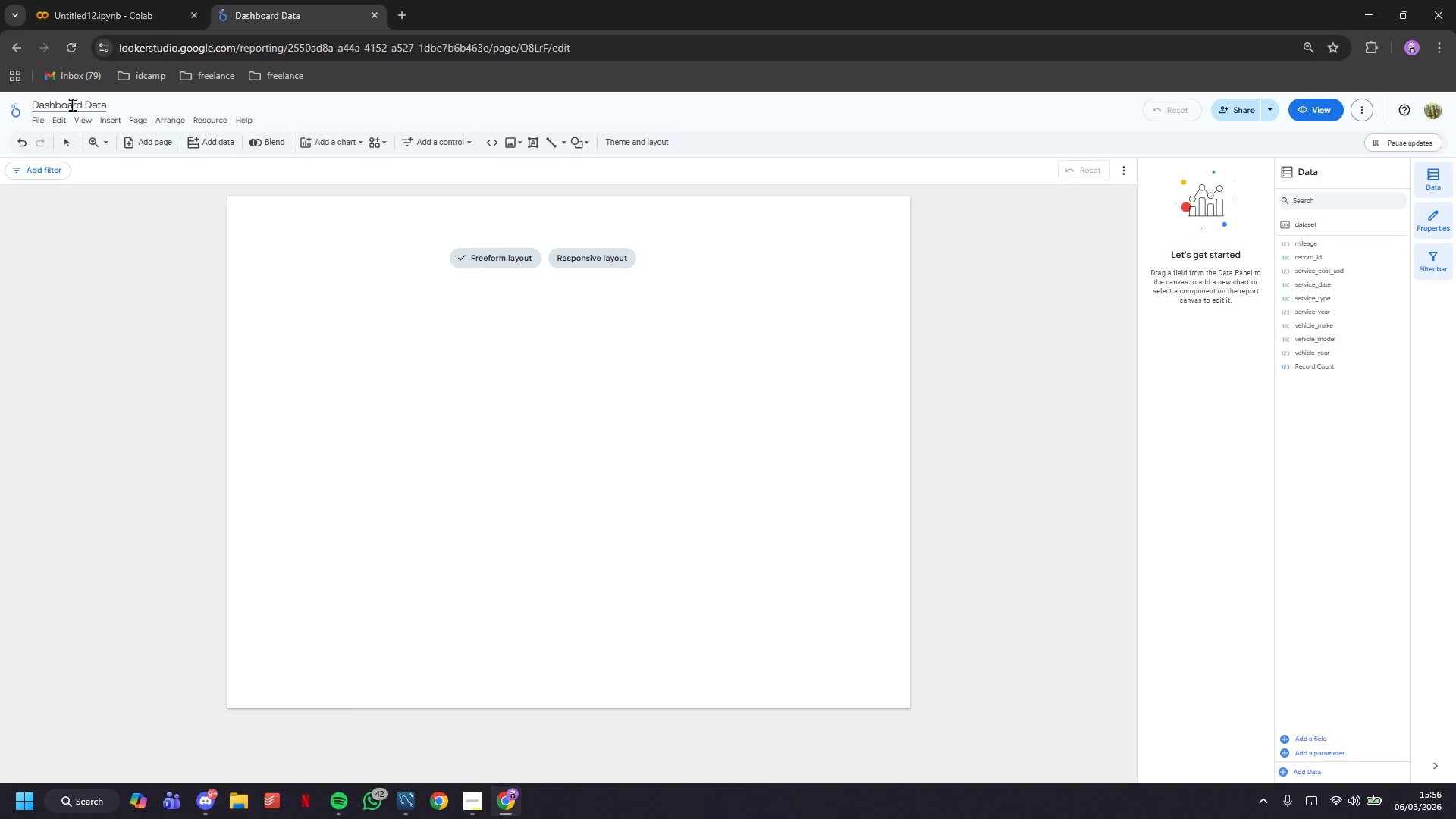 
wait(24.39)
 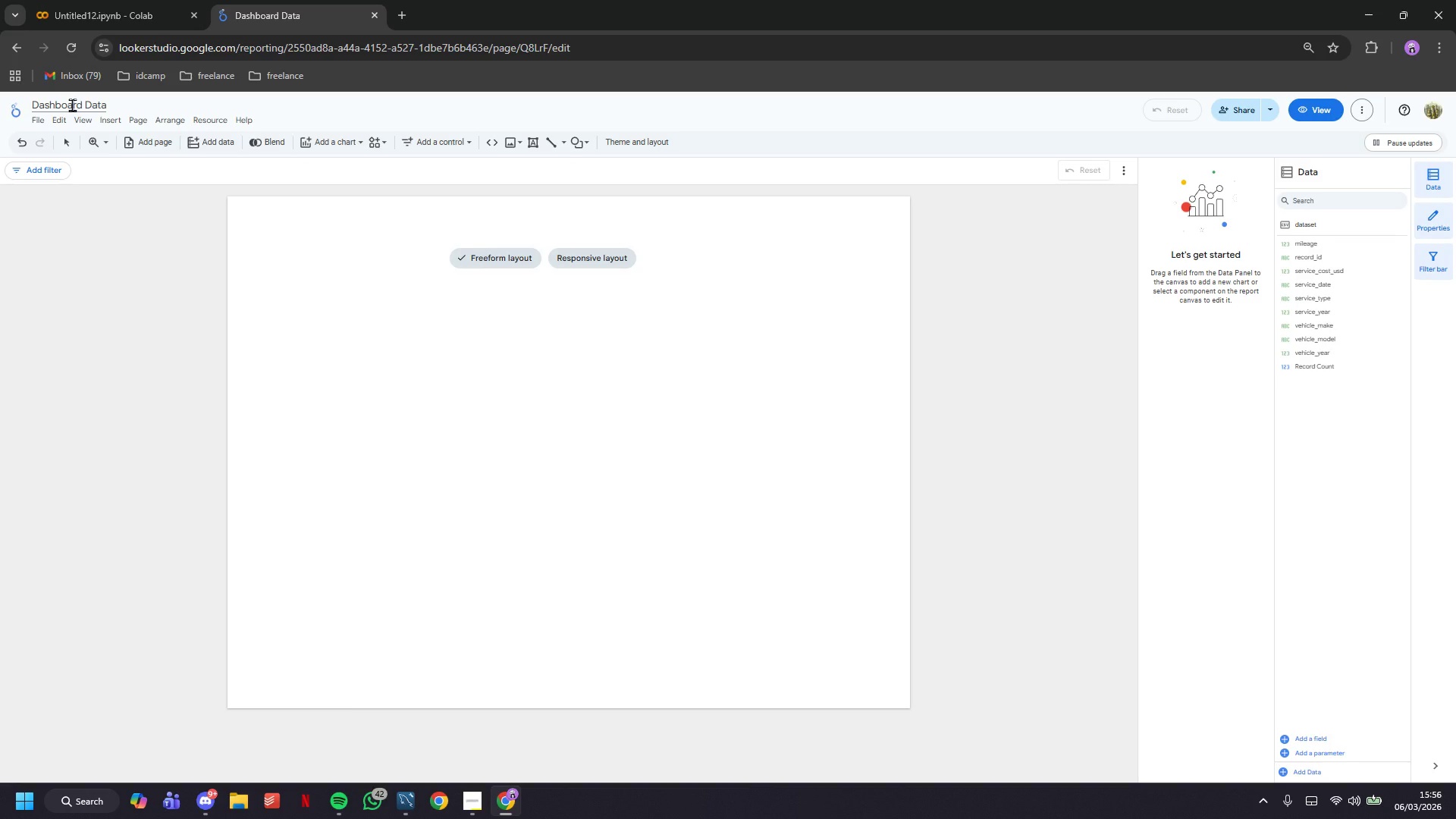 
left_click([167, 0])
 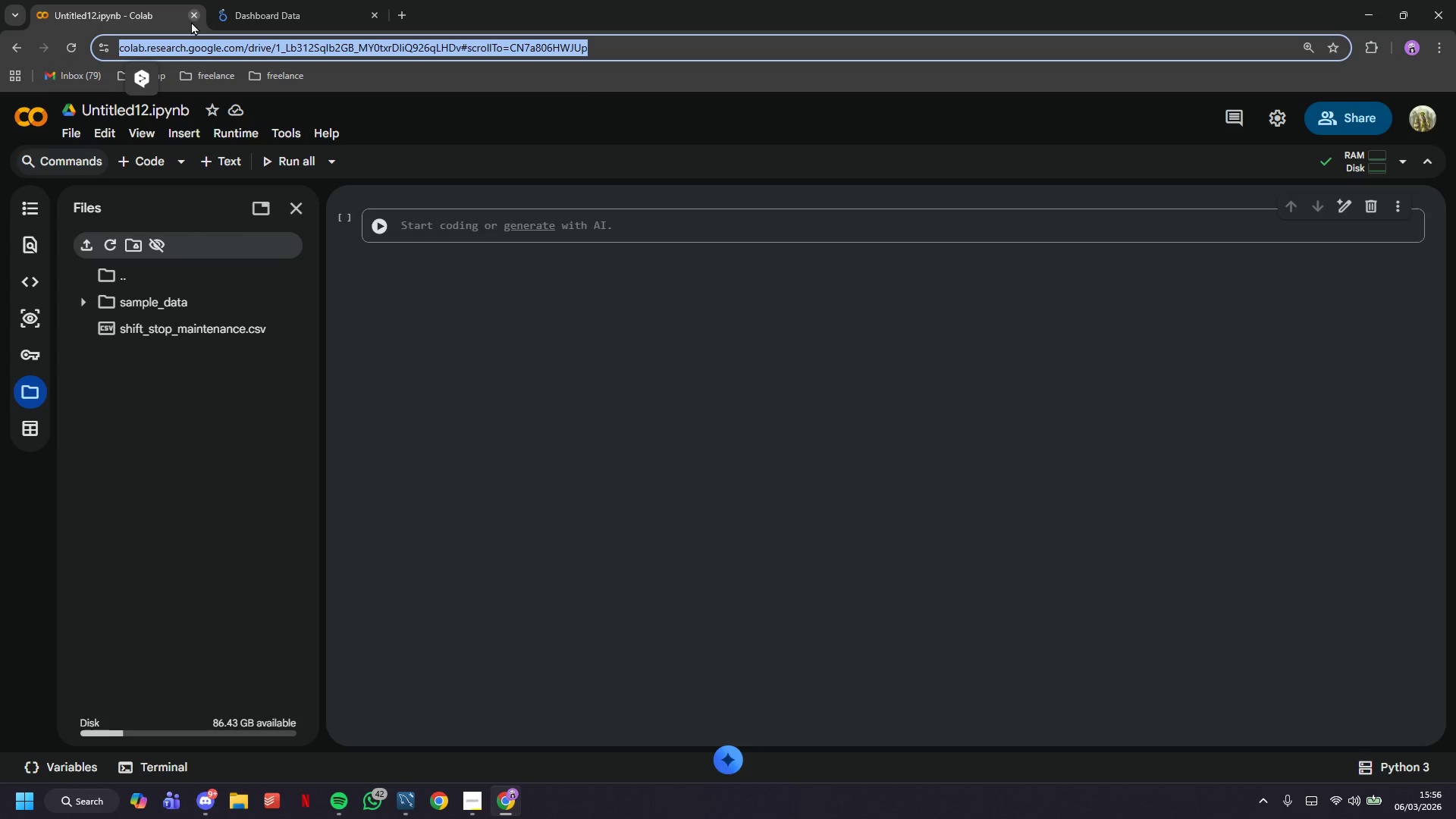 
left_click([191, 19])
 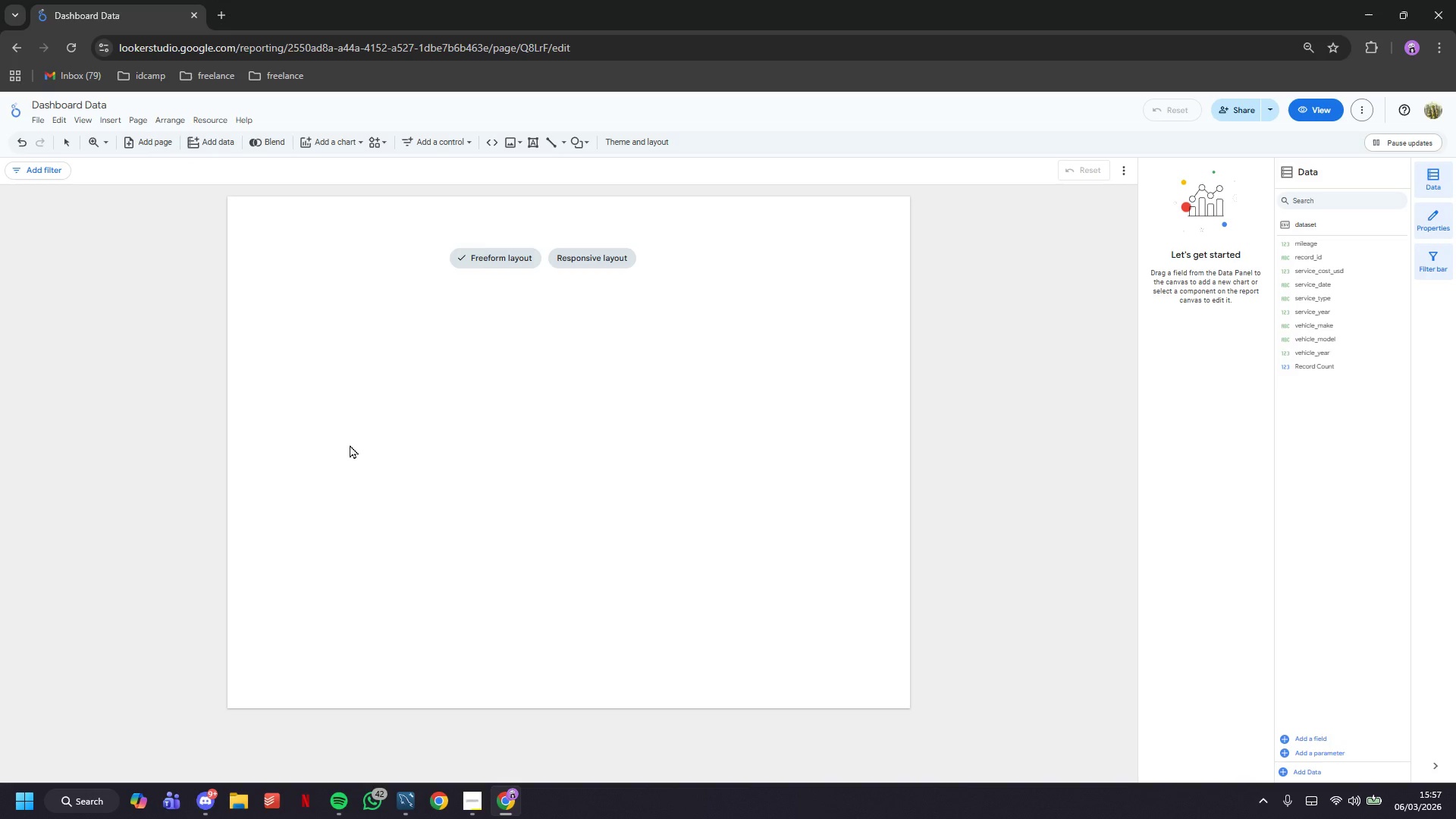 
scroll: coordinate [355, 443], scroll_direction: up, amount: 5.0
 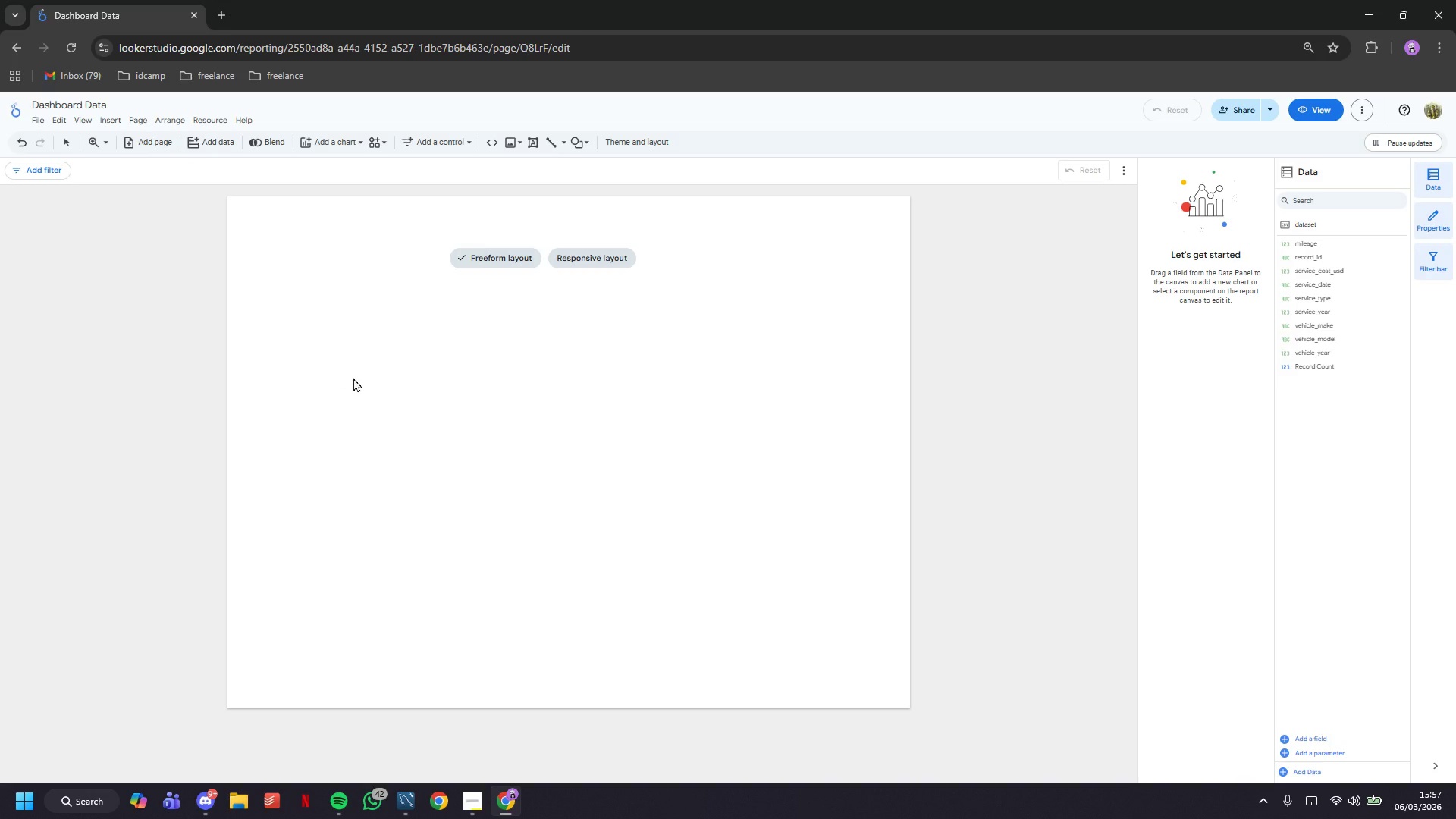 
wait(12.68)
 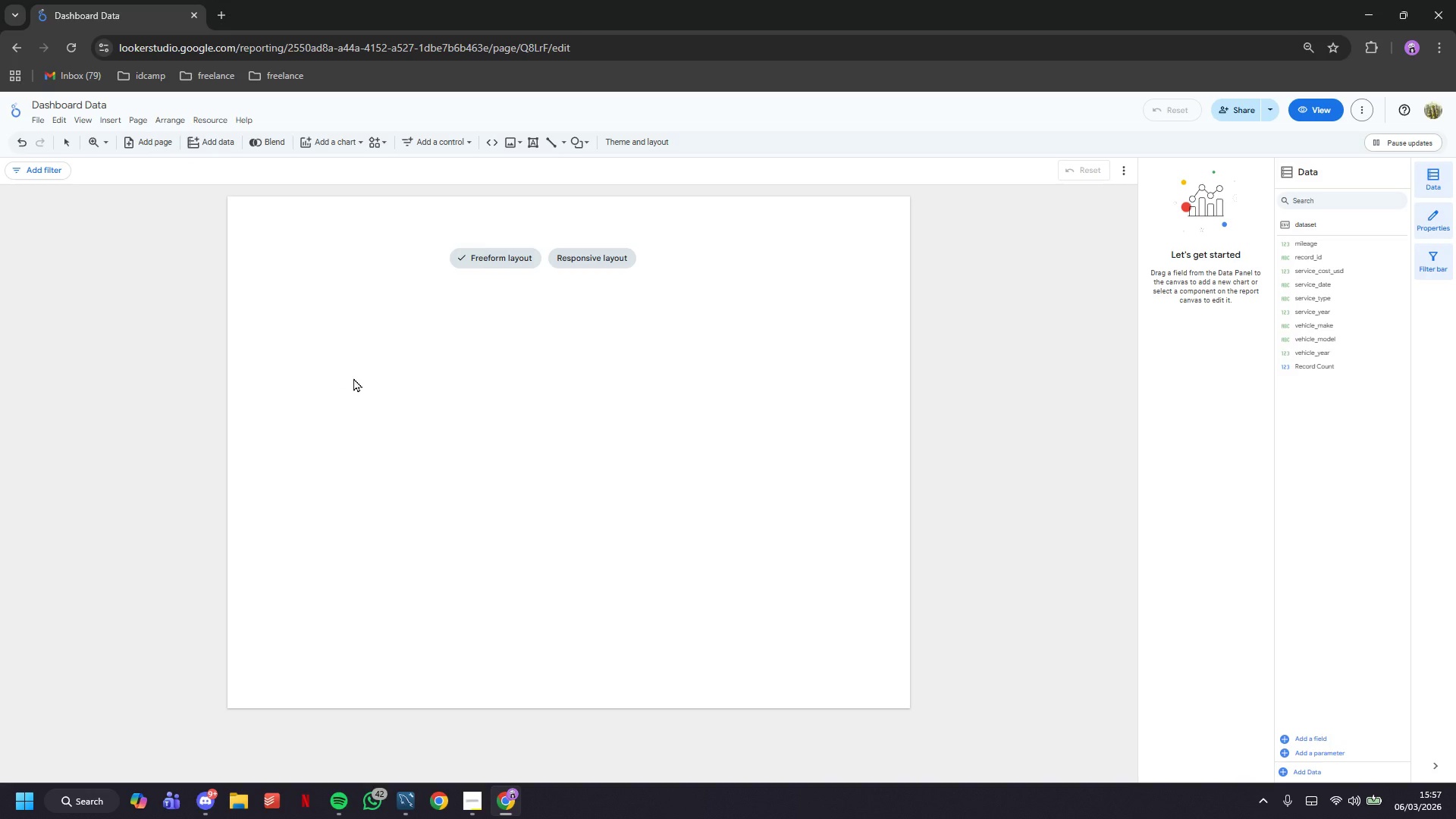 
right_click([353, 378])
 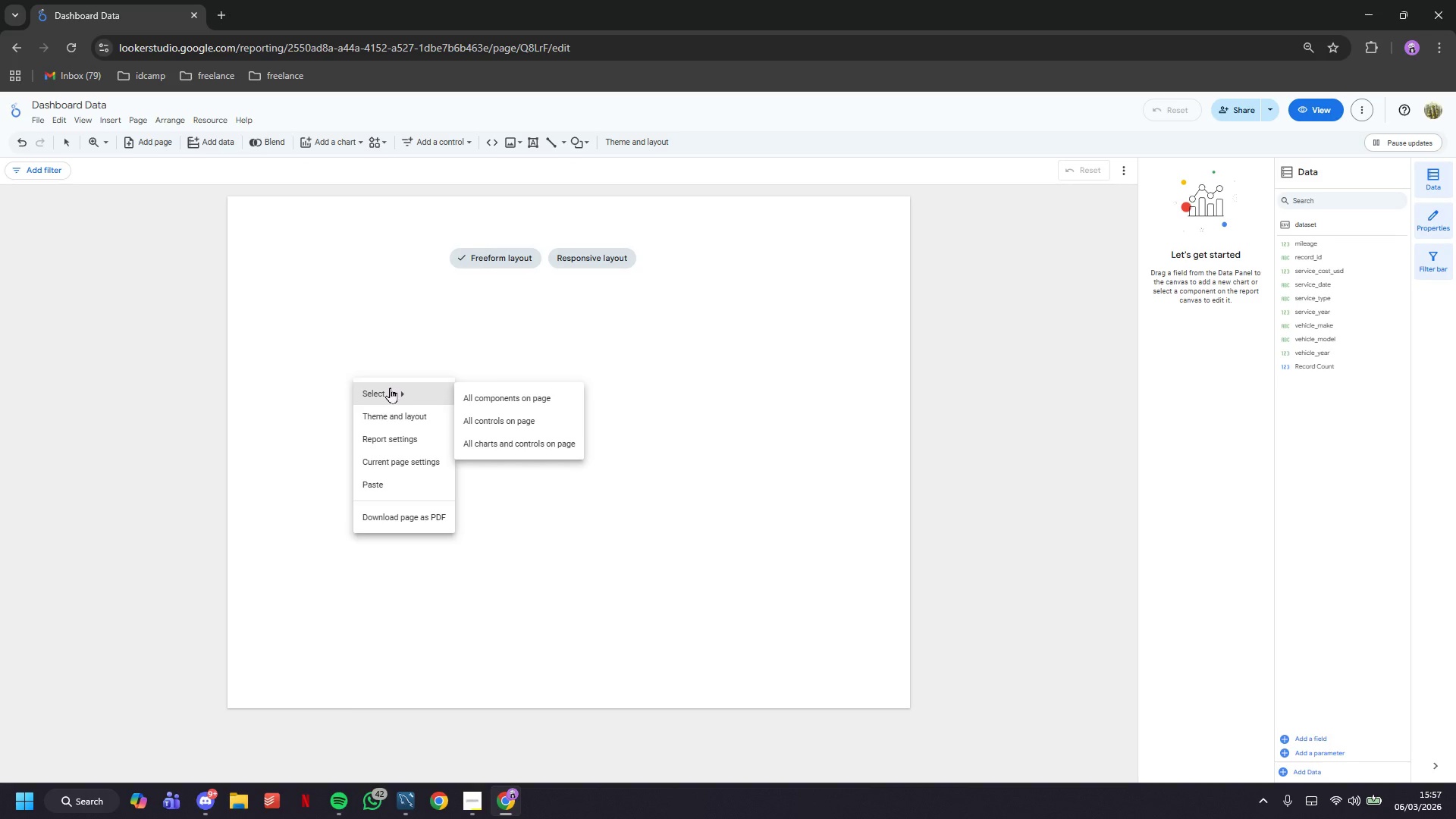 
mouse_move([399, 420])
 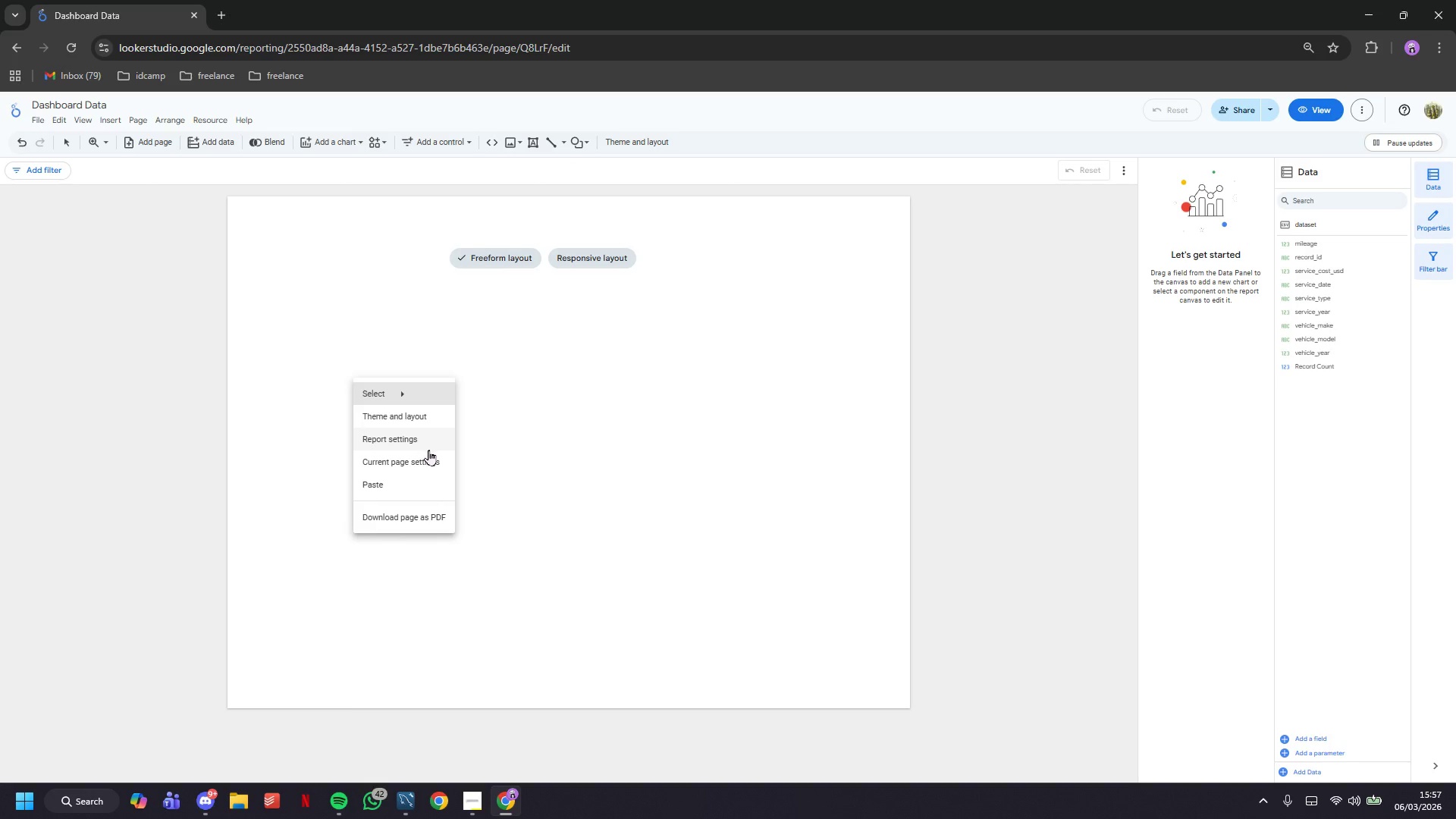 
left_click([429, 459])
 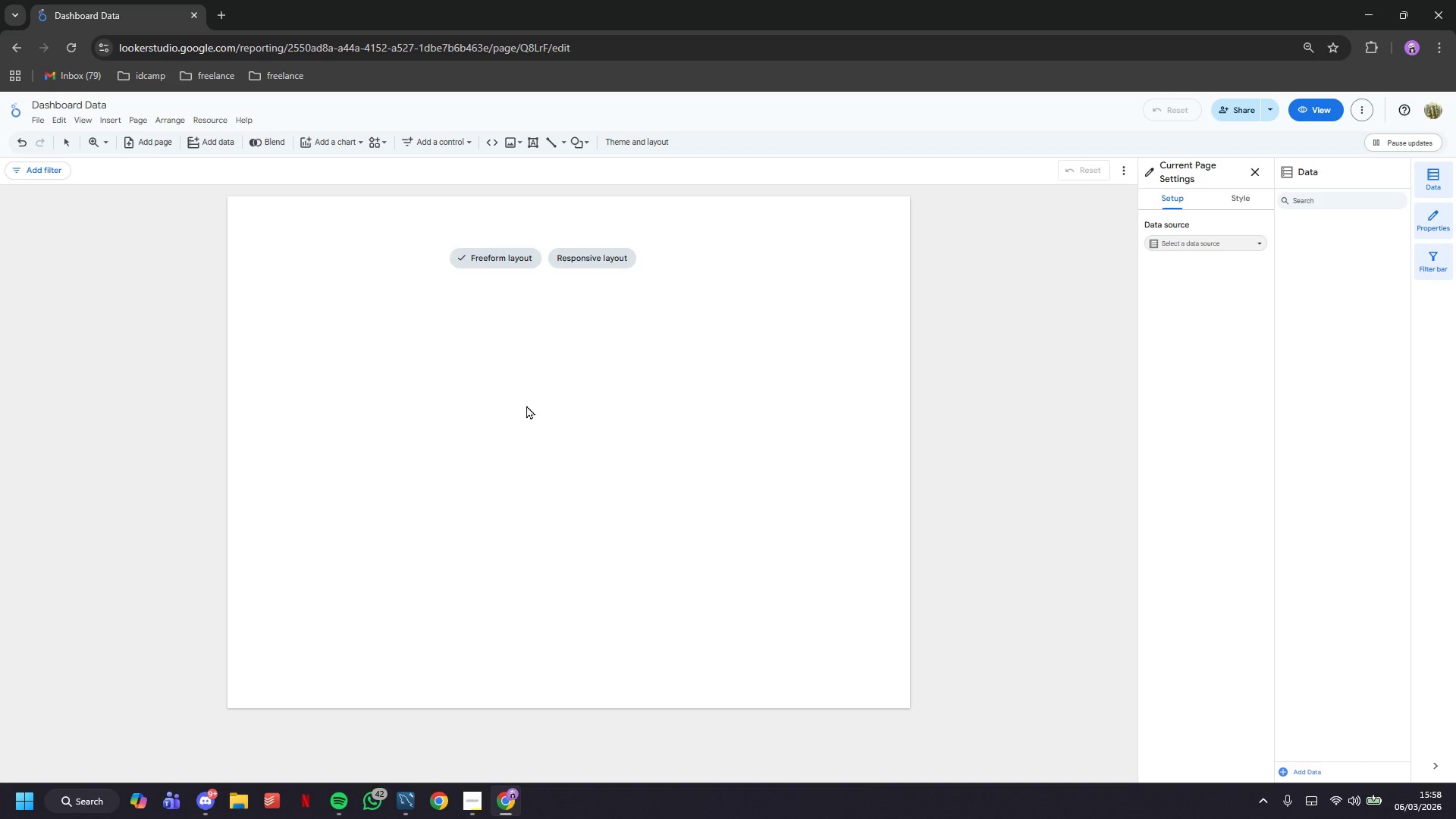 
wait(72.64)
 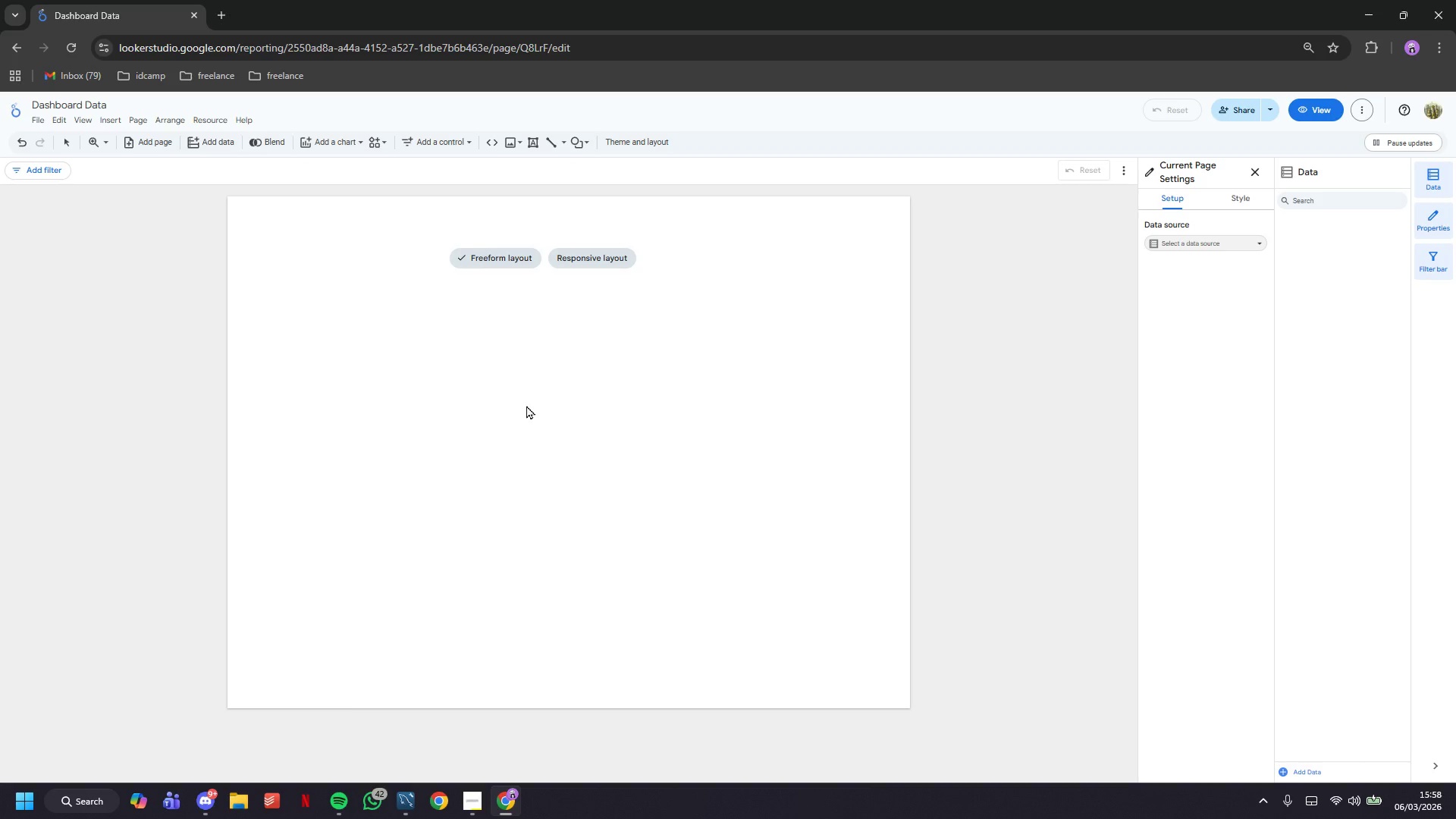 
left_click([200, 115])
 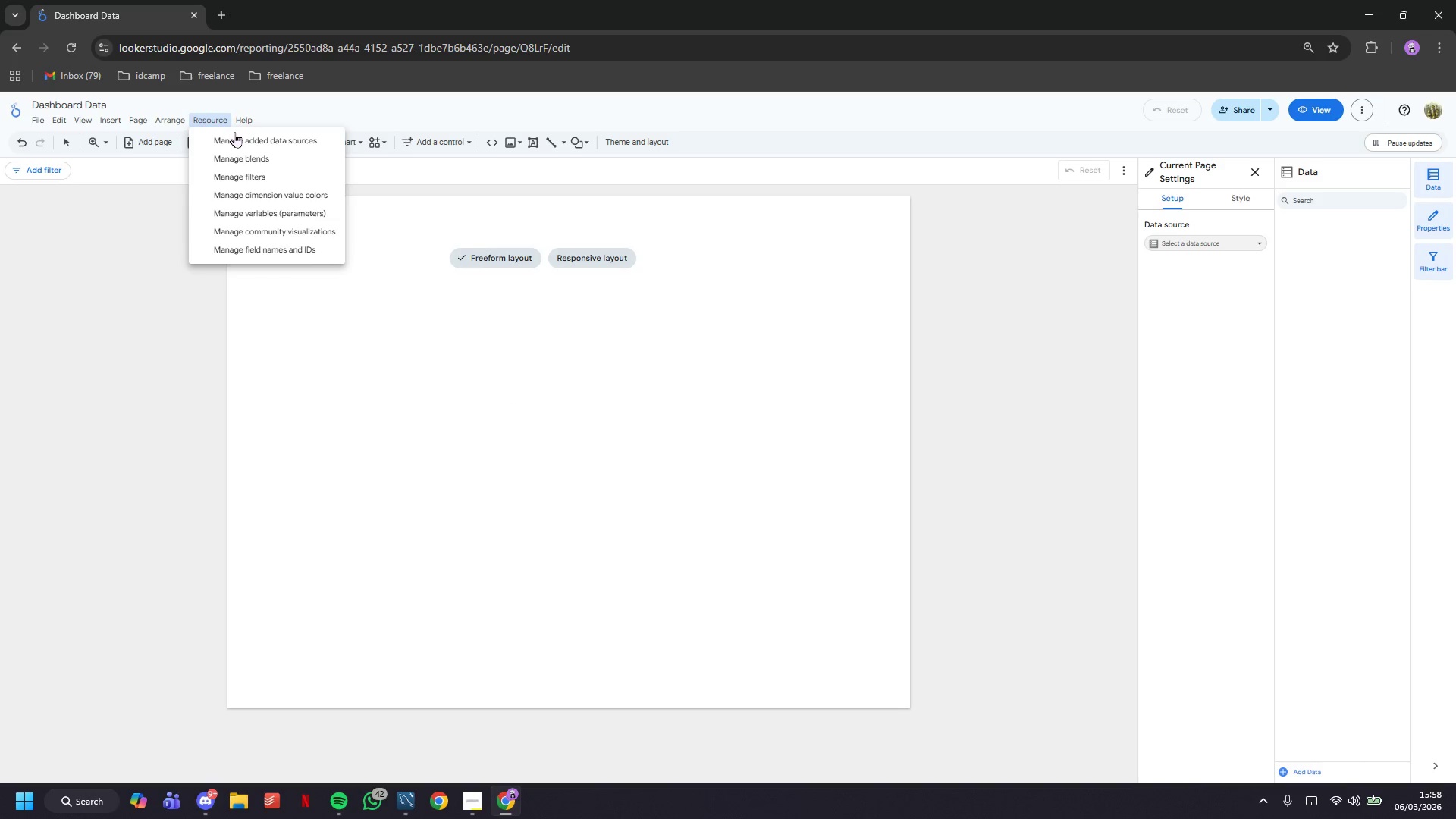 
left_click([236, 136])
 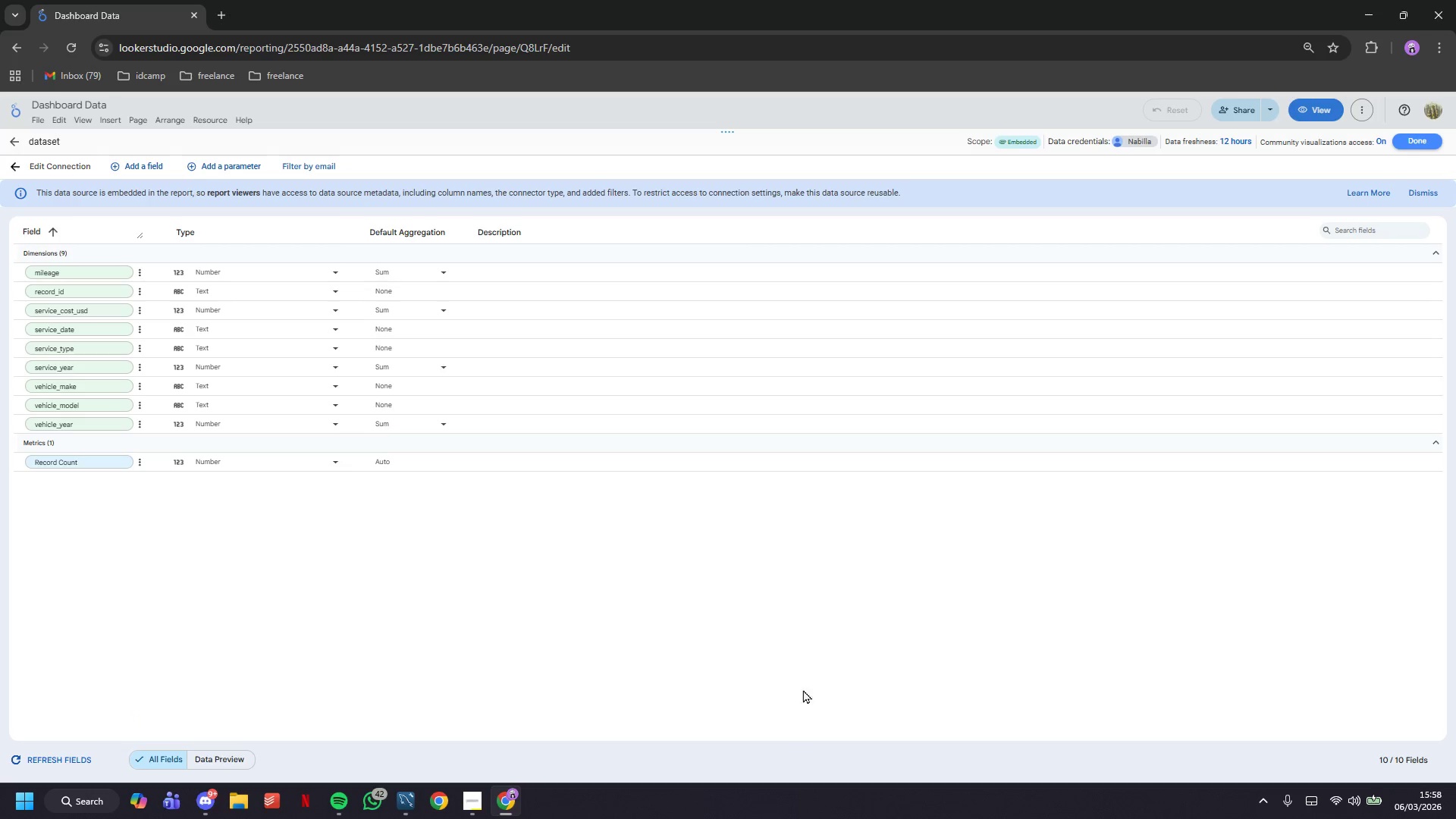 
wait(13.2)
 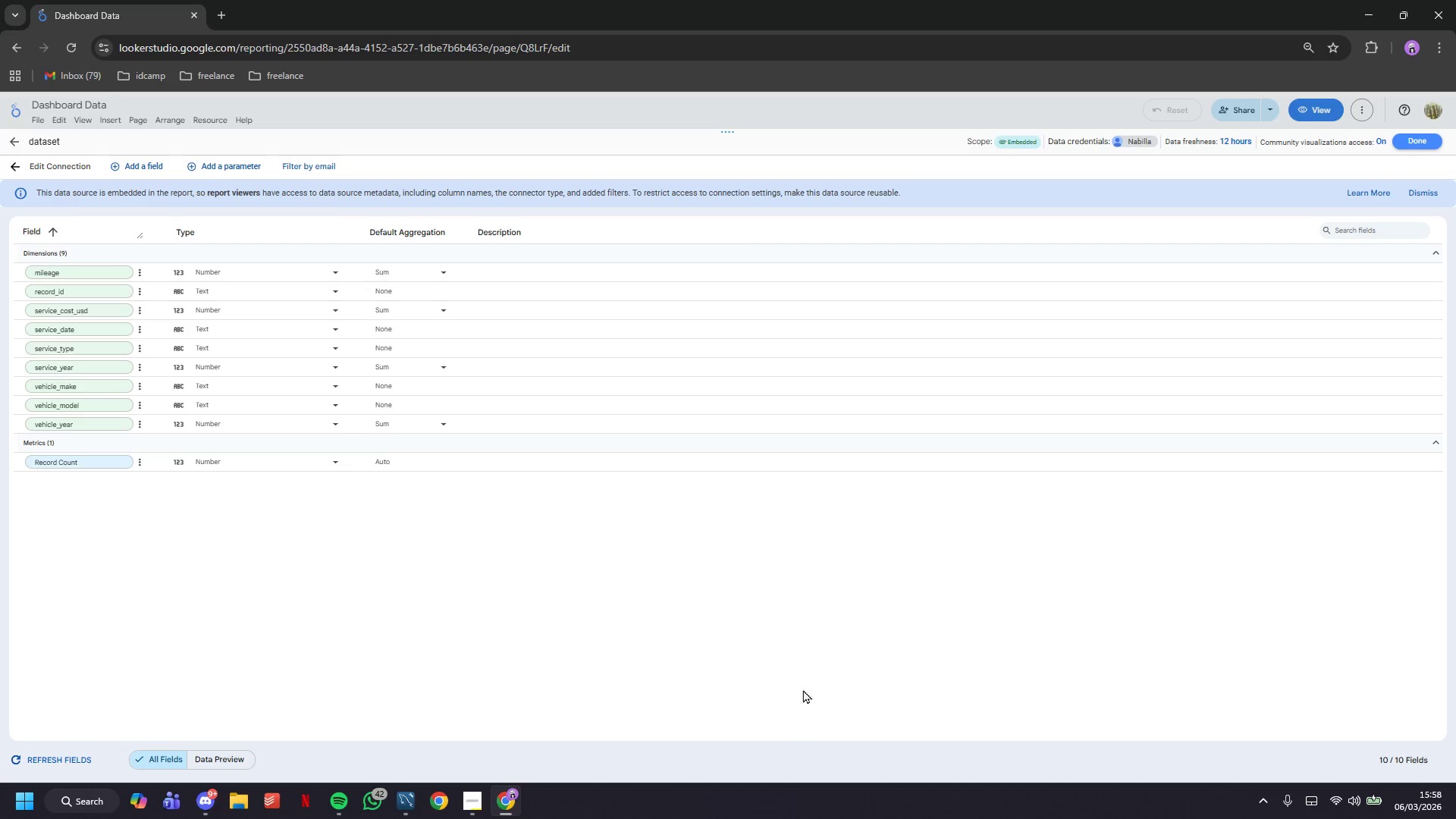 
left_click([149, 165])
 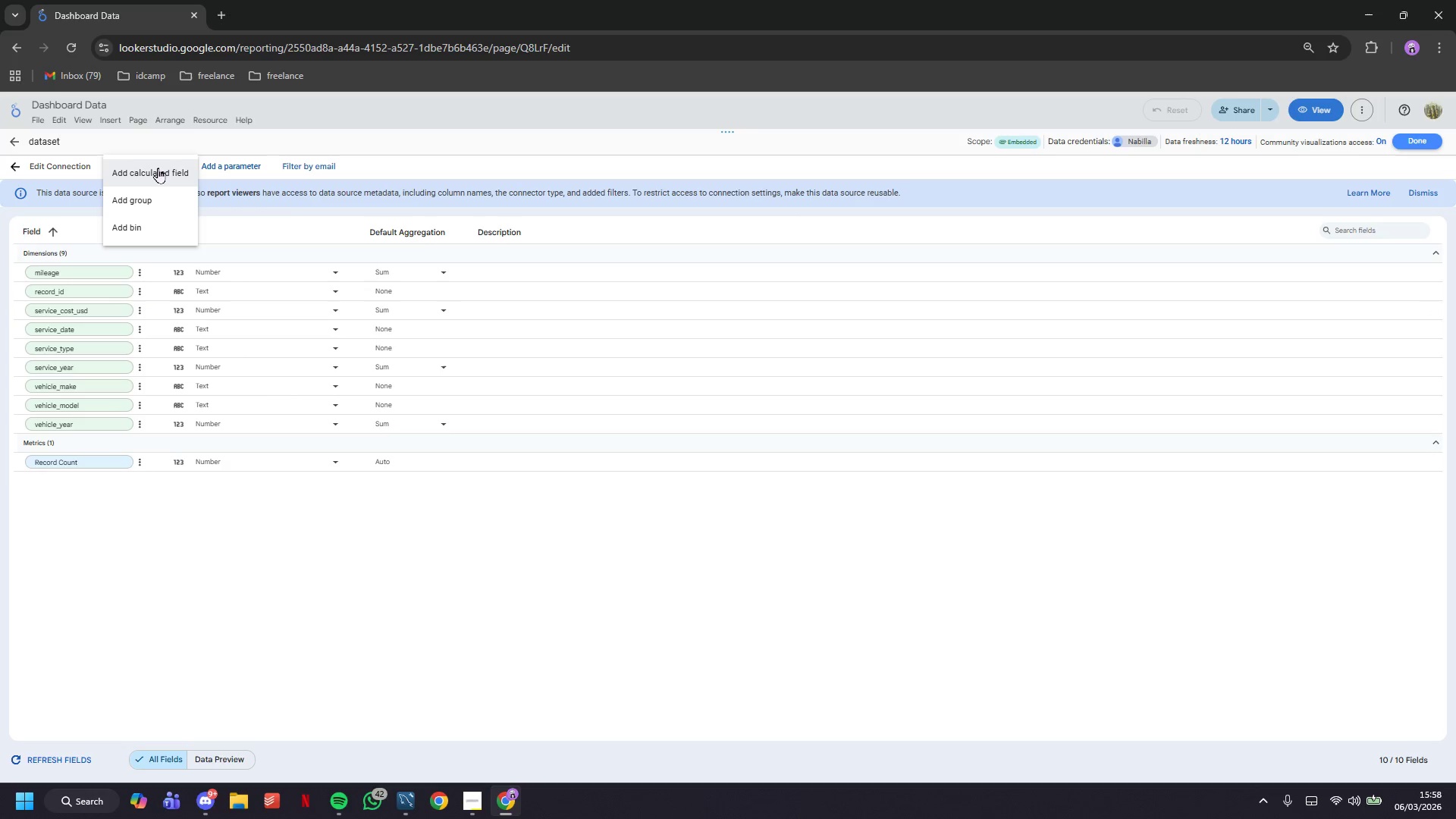 
left_click([158, 168])
 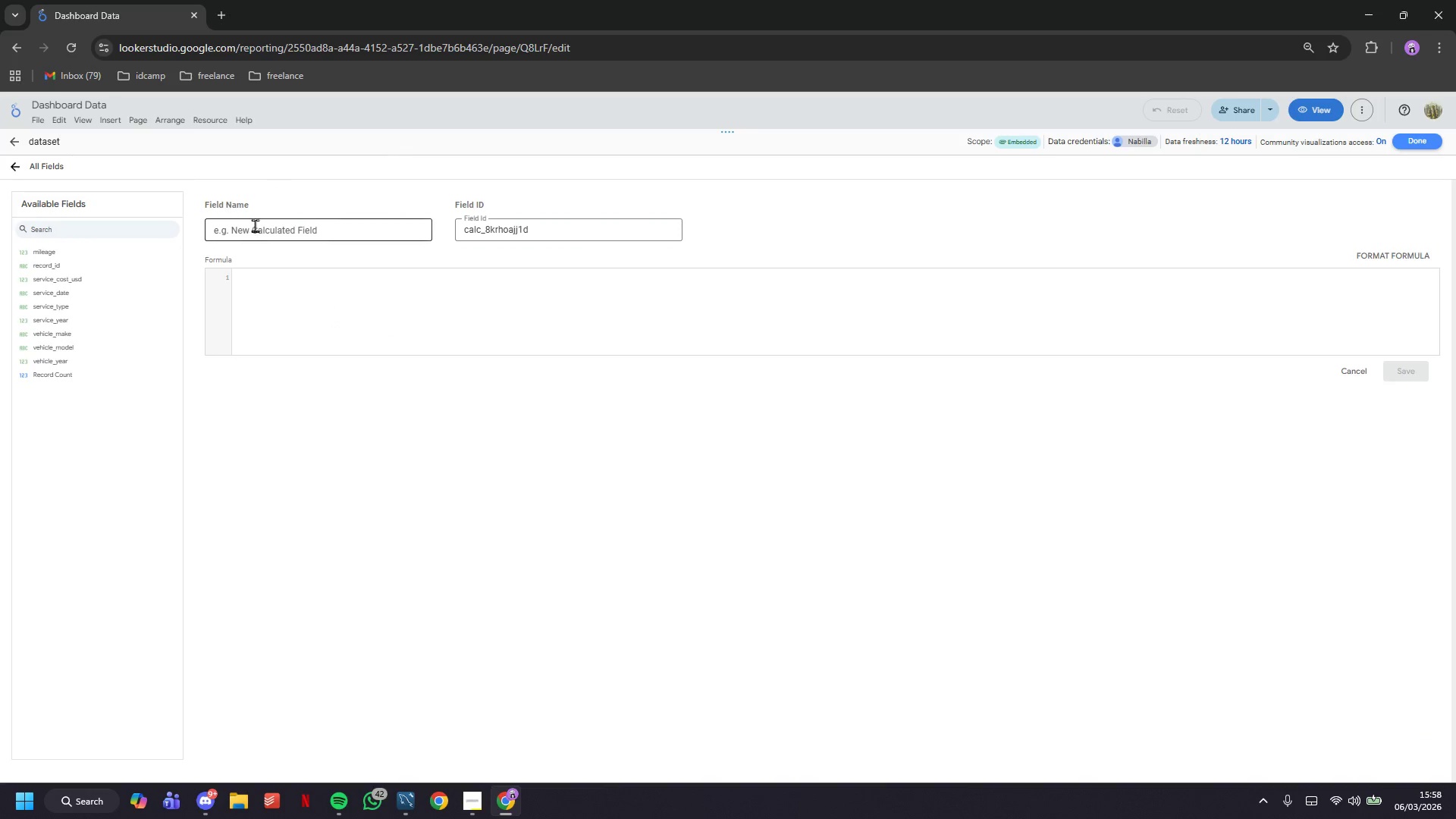 
left_click([262, 228])
 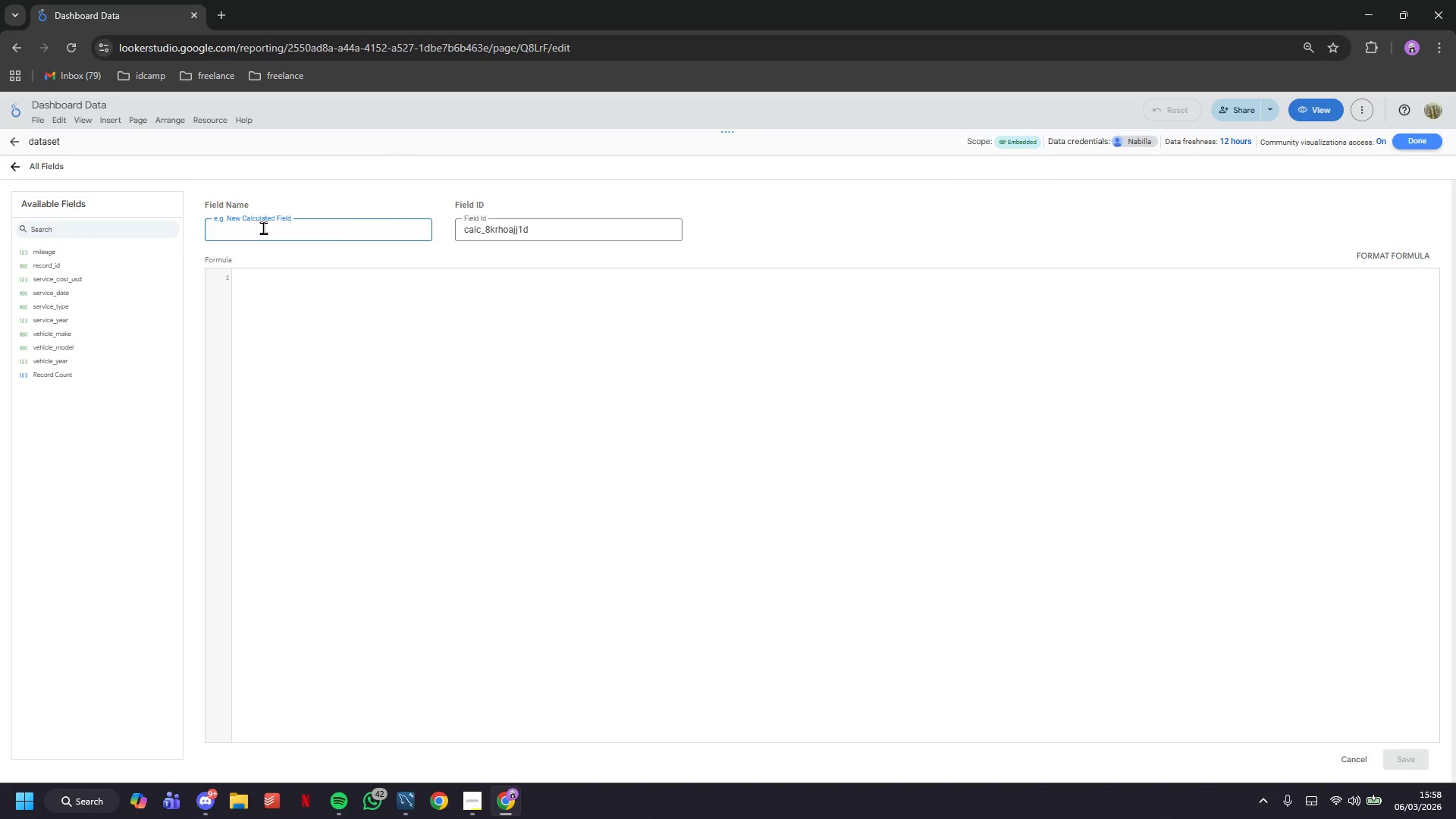 
type(Mileage Bin)
 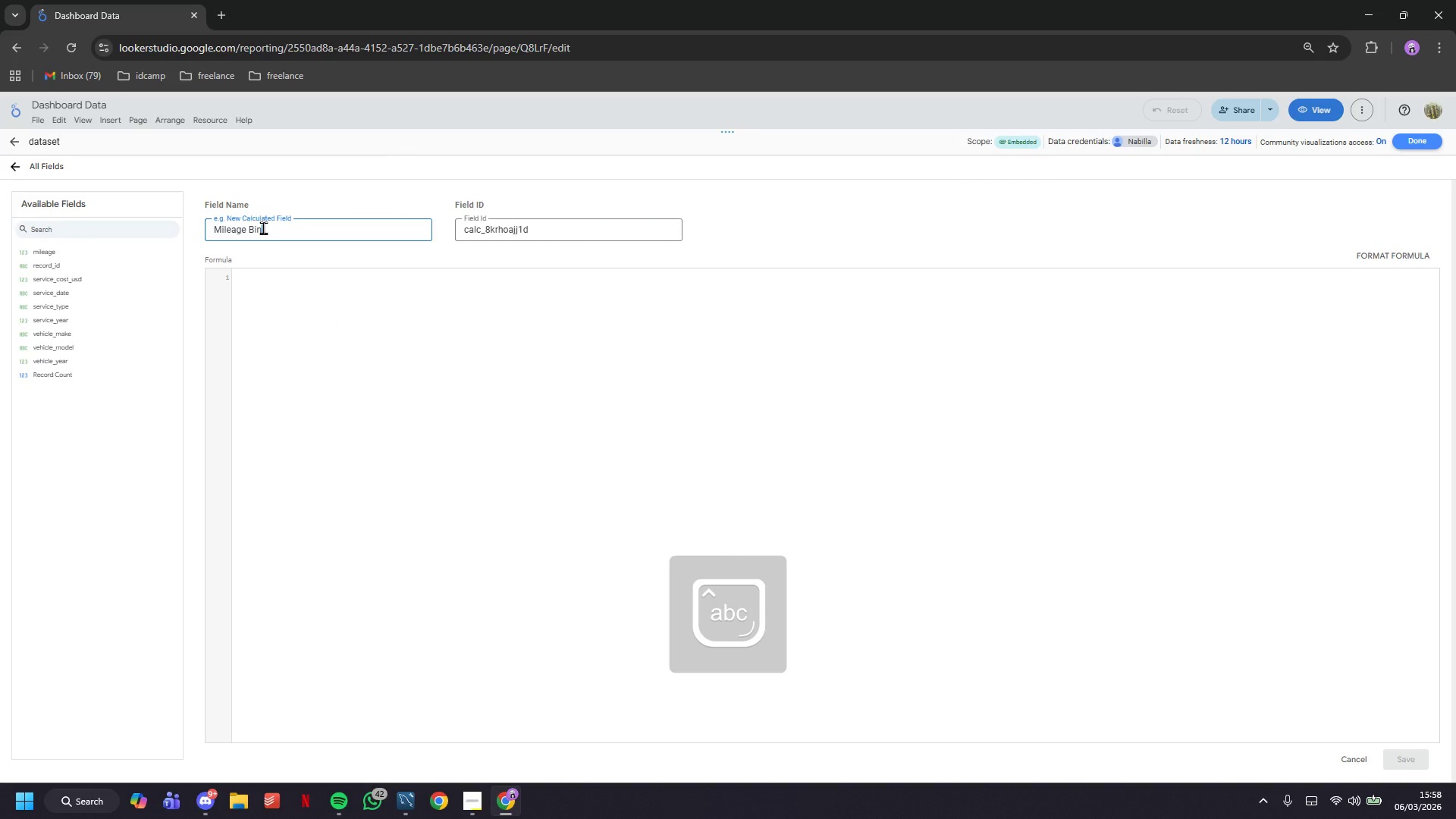 
key(Enter)
 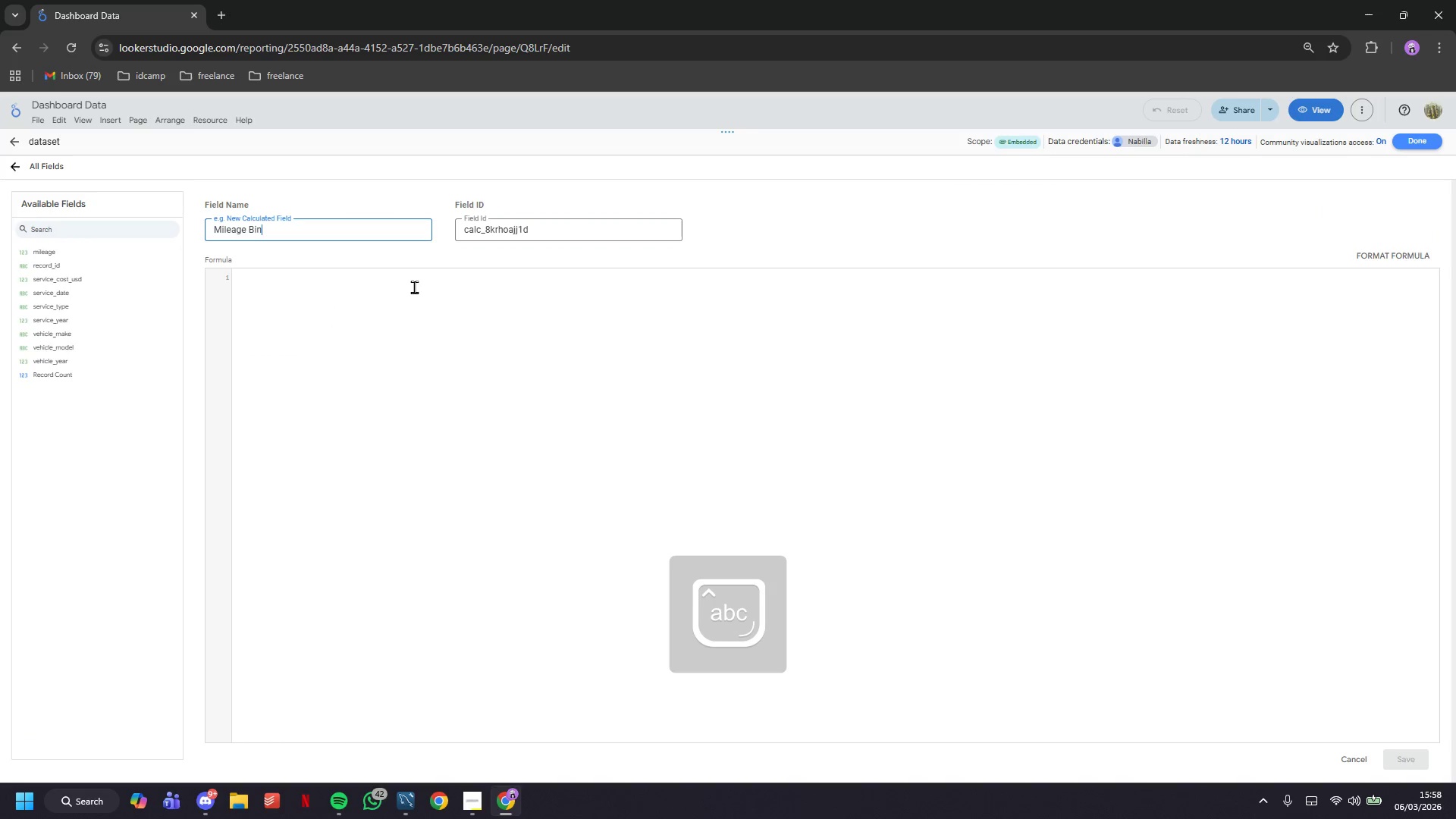 
left_click([415, 287])
 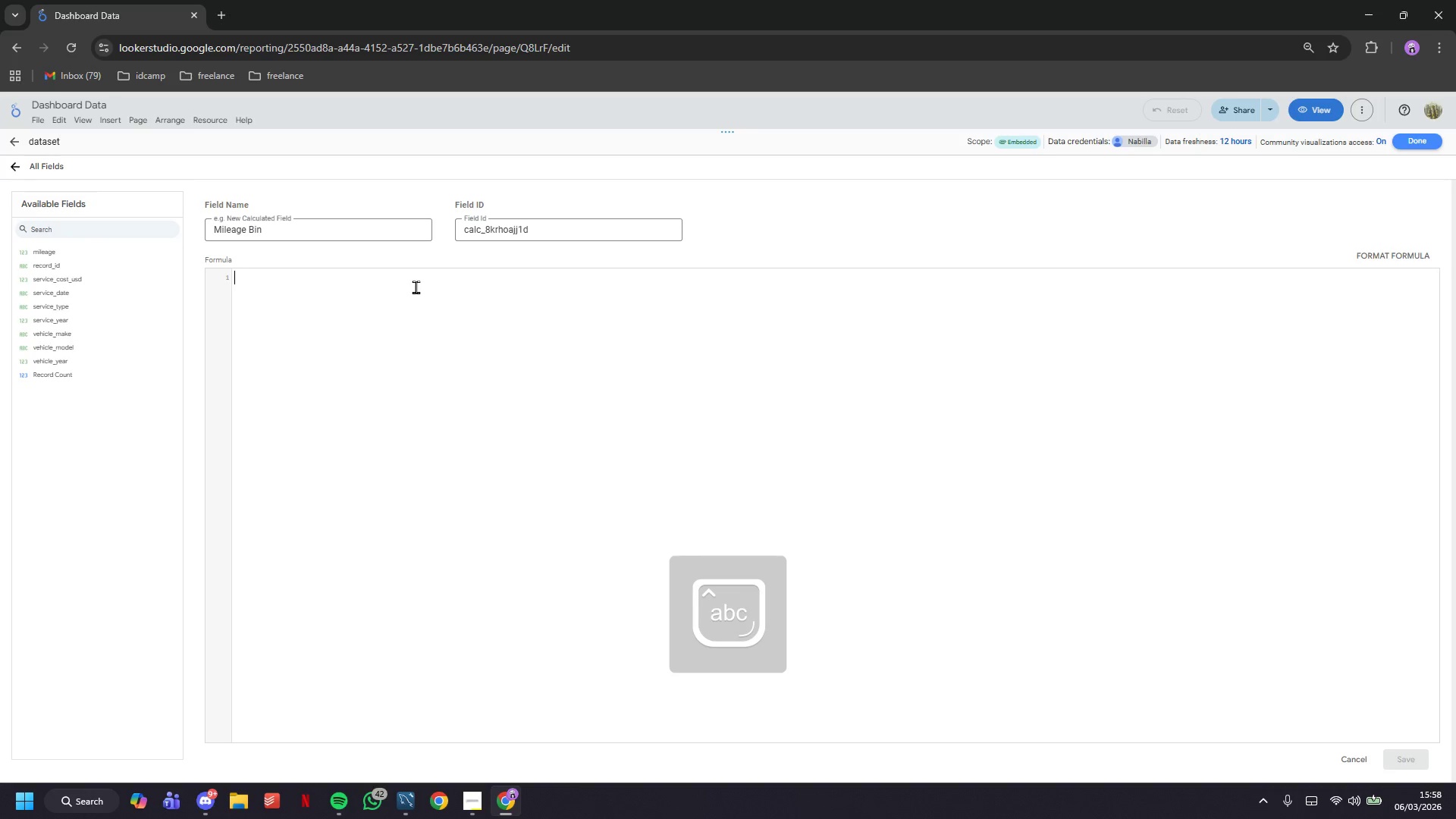 
type(CASE WHEN)
 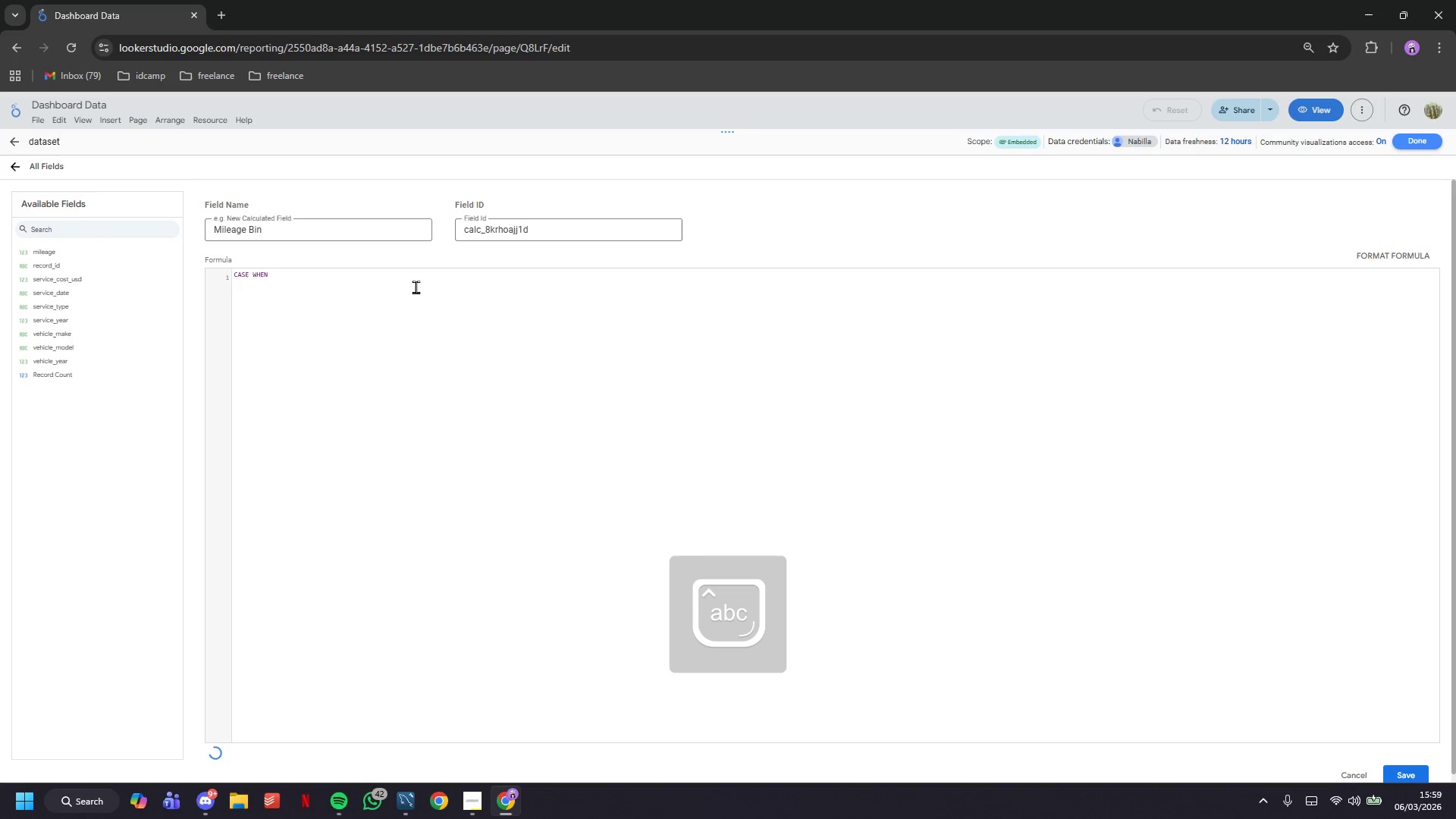 
key(Enter)
 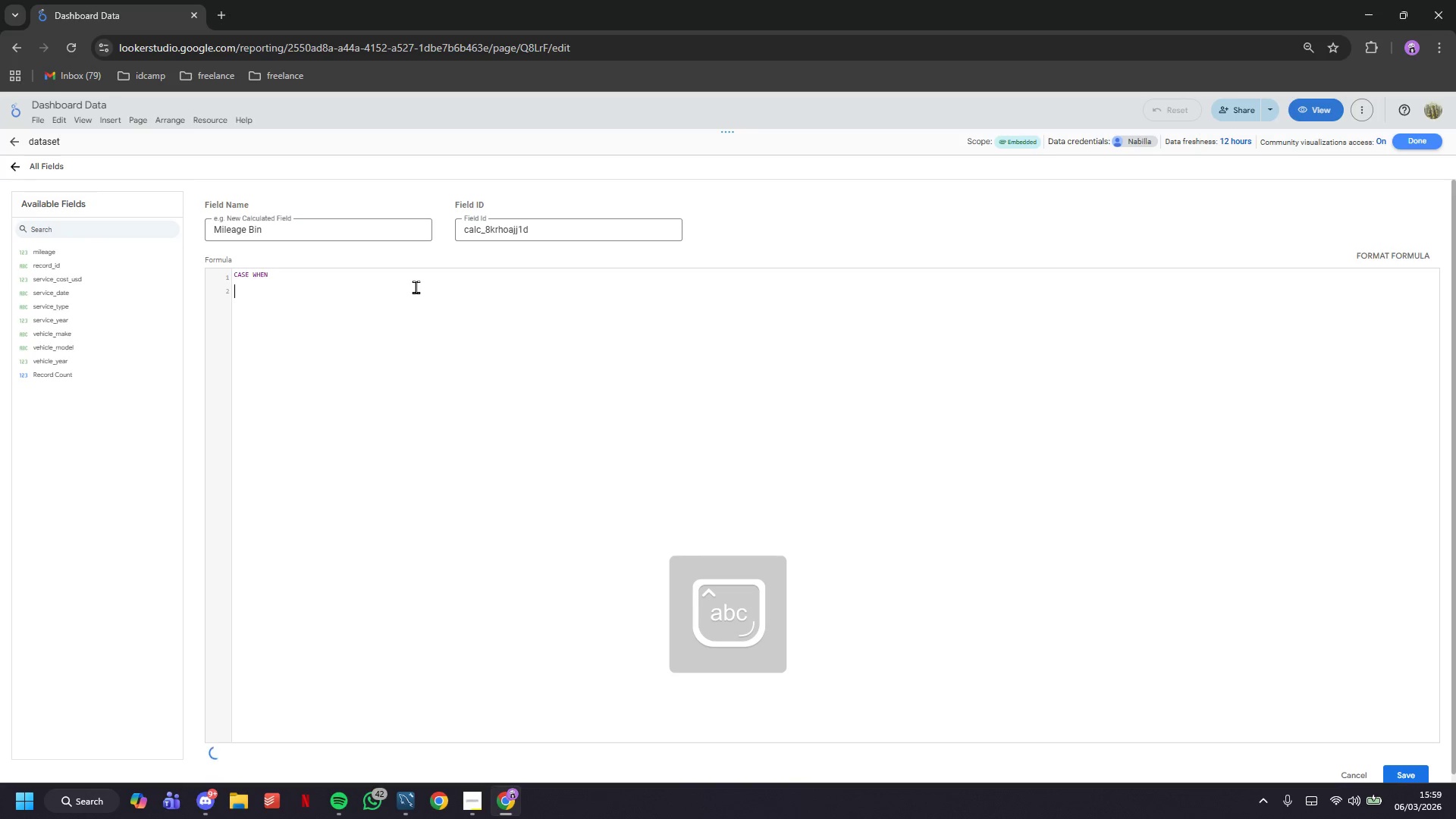 
type(WHEN m)
 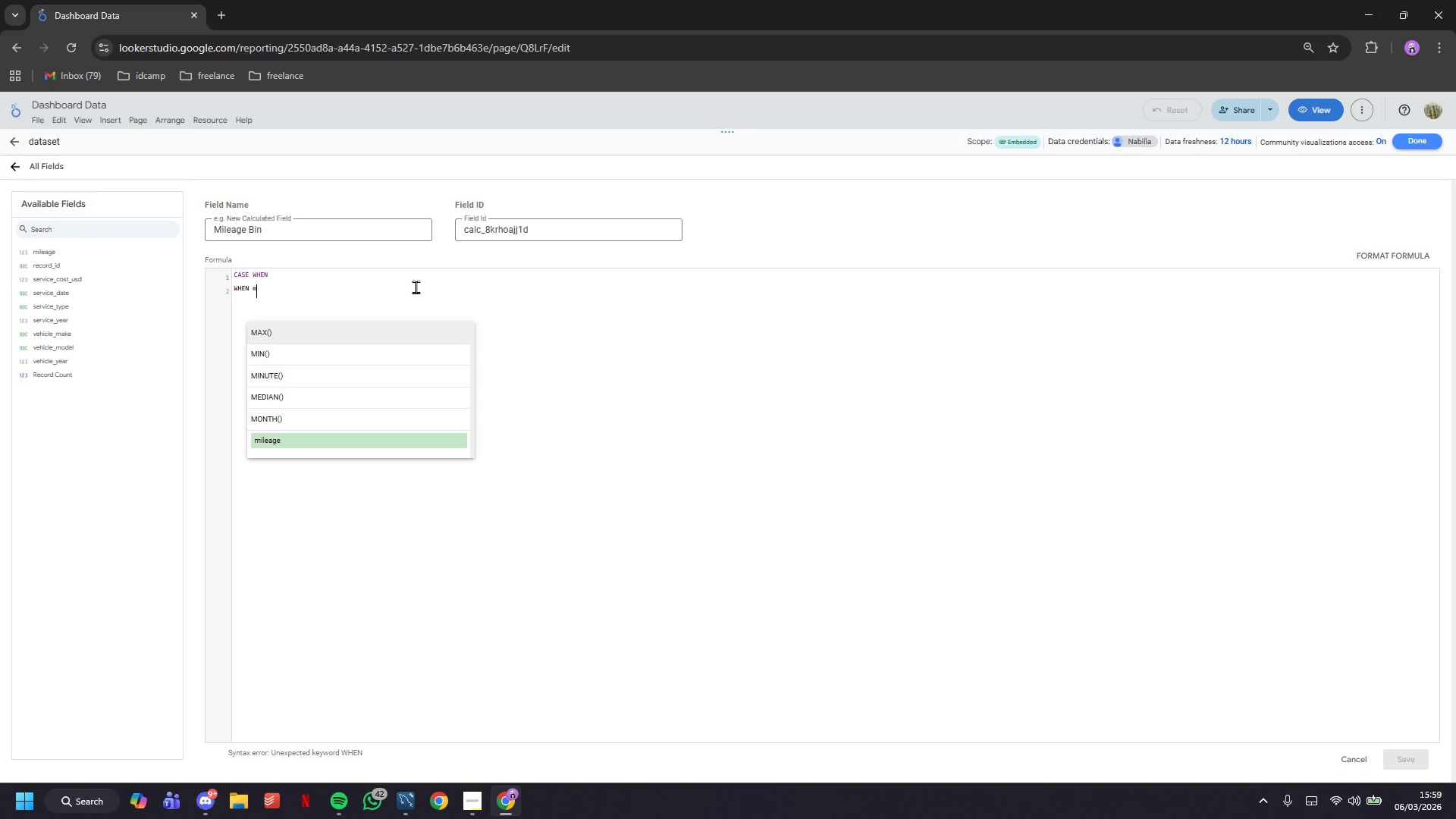 
wait(6.16)
 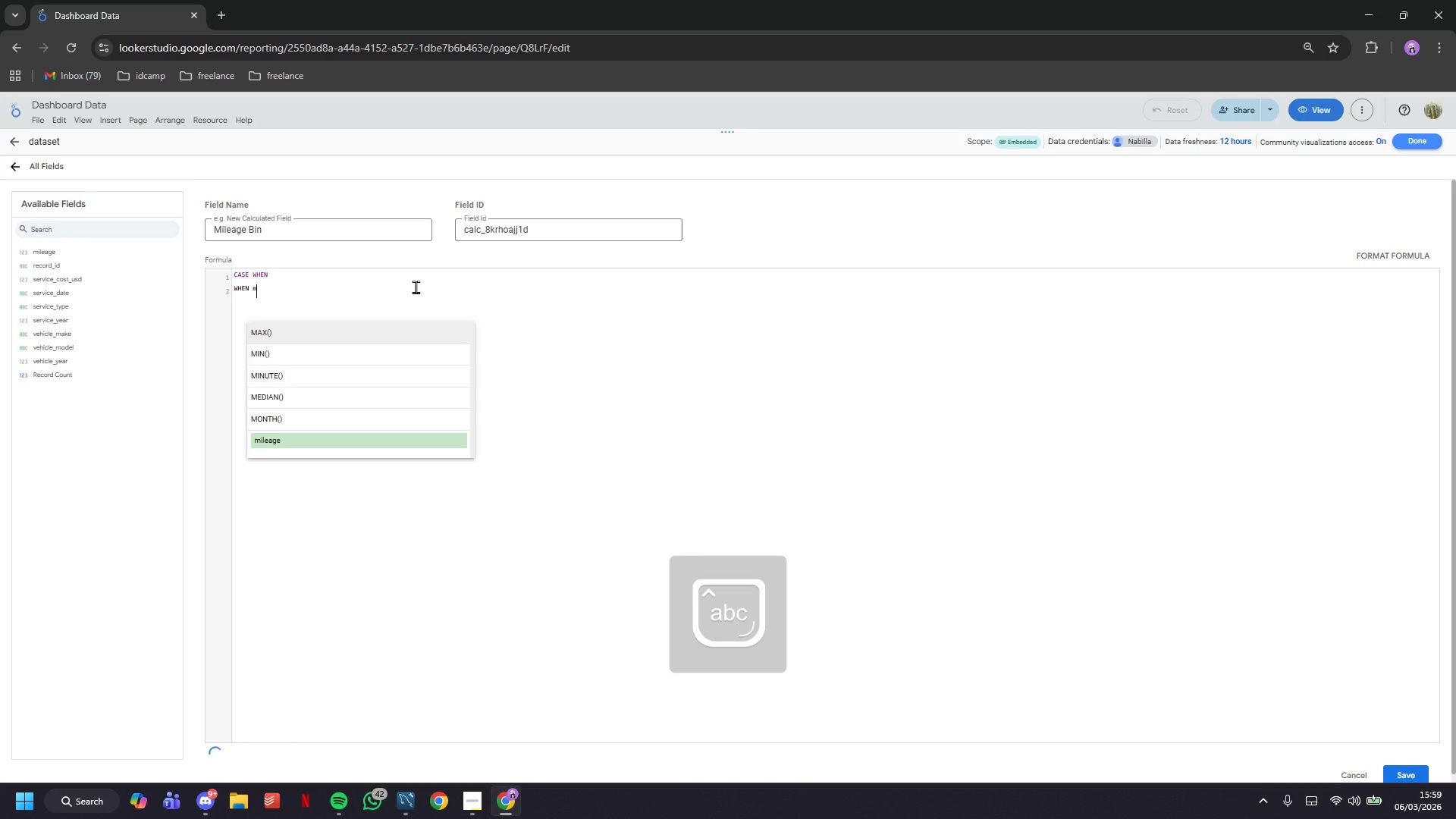 
type(mil)
key(Backspace)
key(Backspace)
key(Backspace)
type(ileage < 15000 THEN "")
 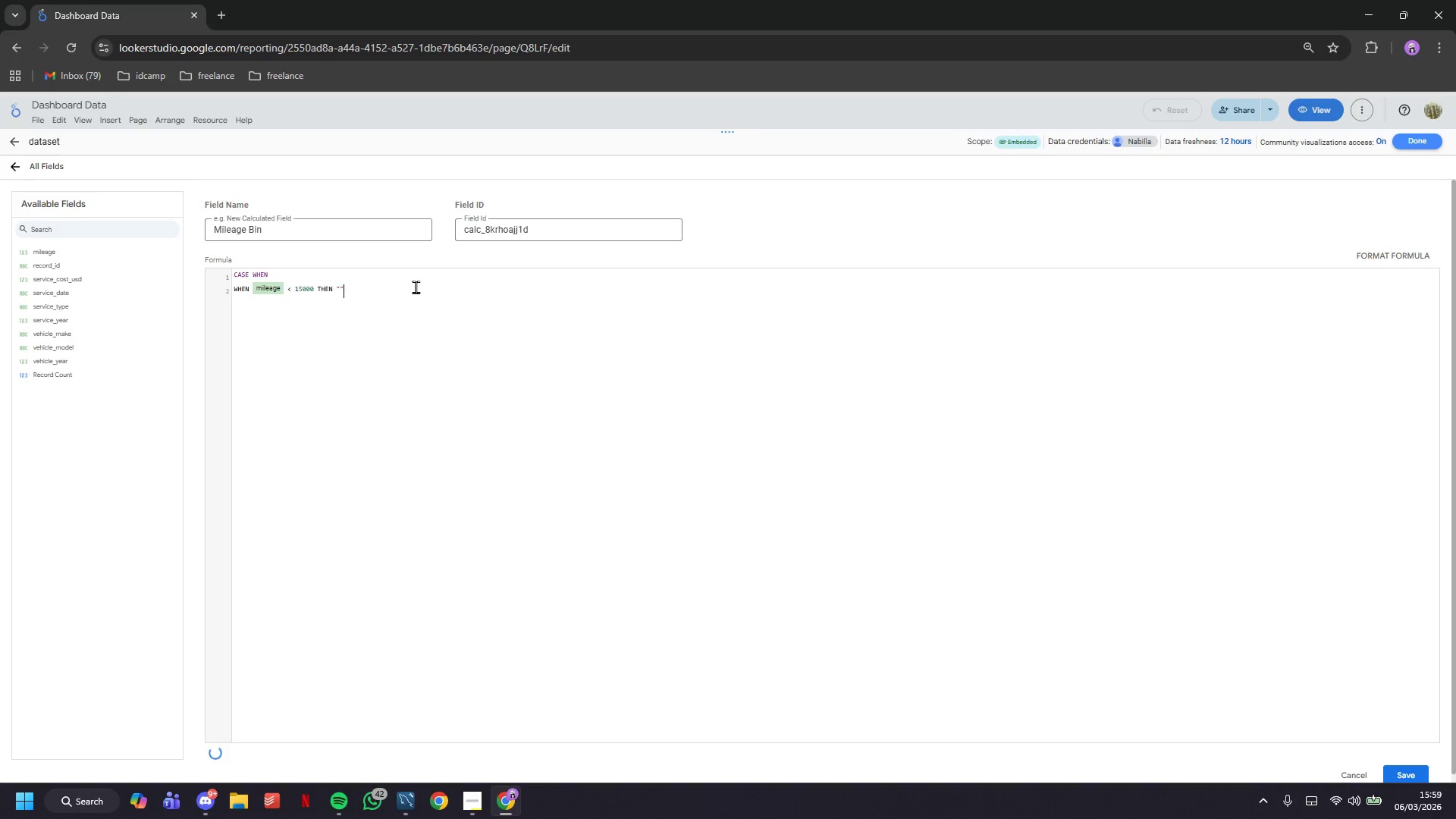 
key(ArrowLeft)
 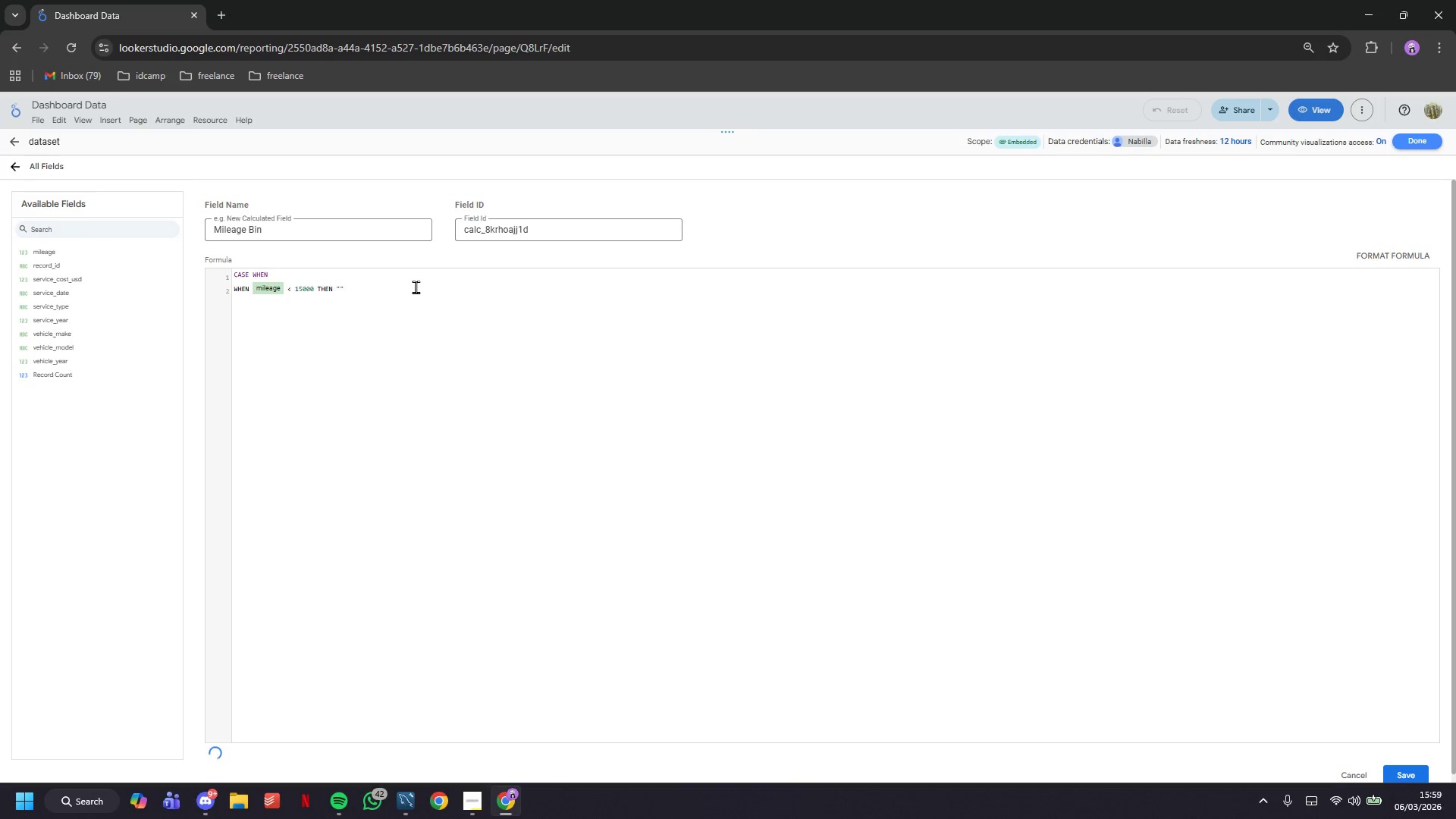 
type(00-15k)
 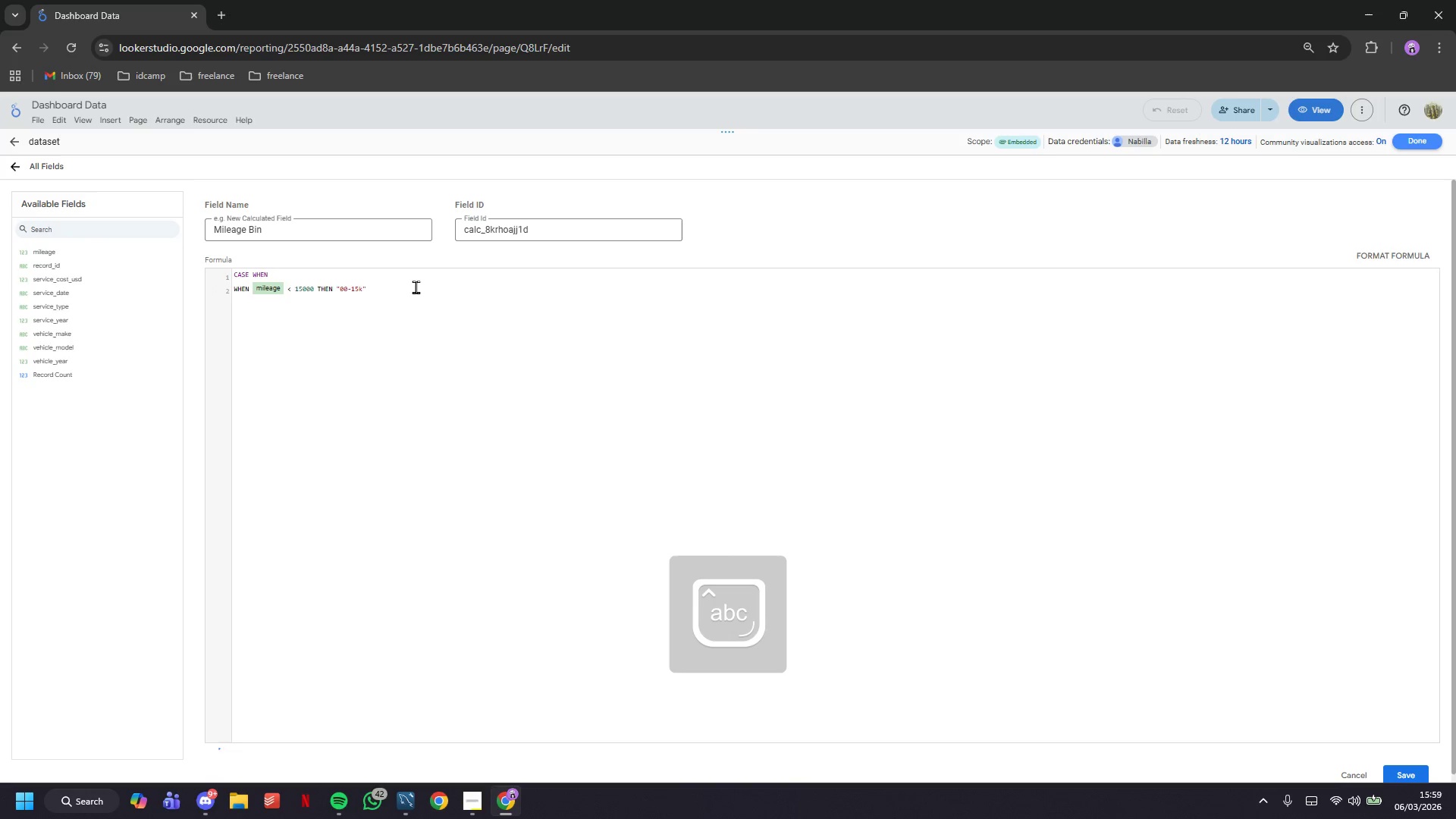 
key(ArrowRight)
 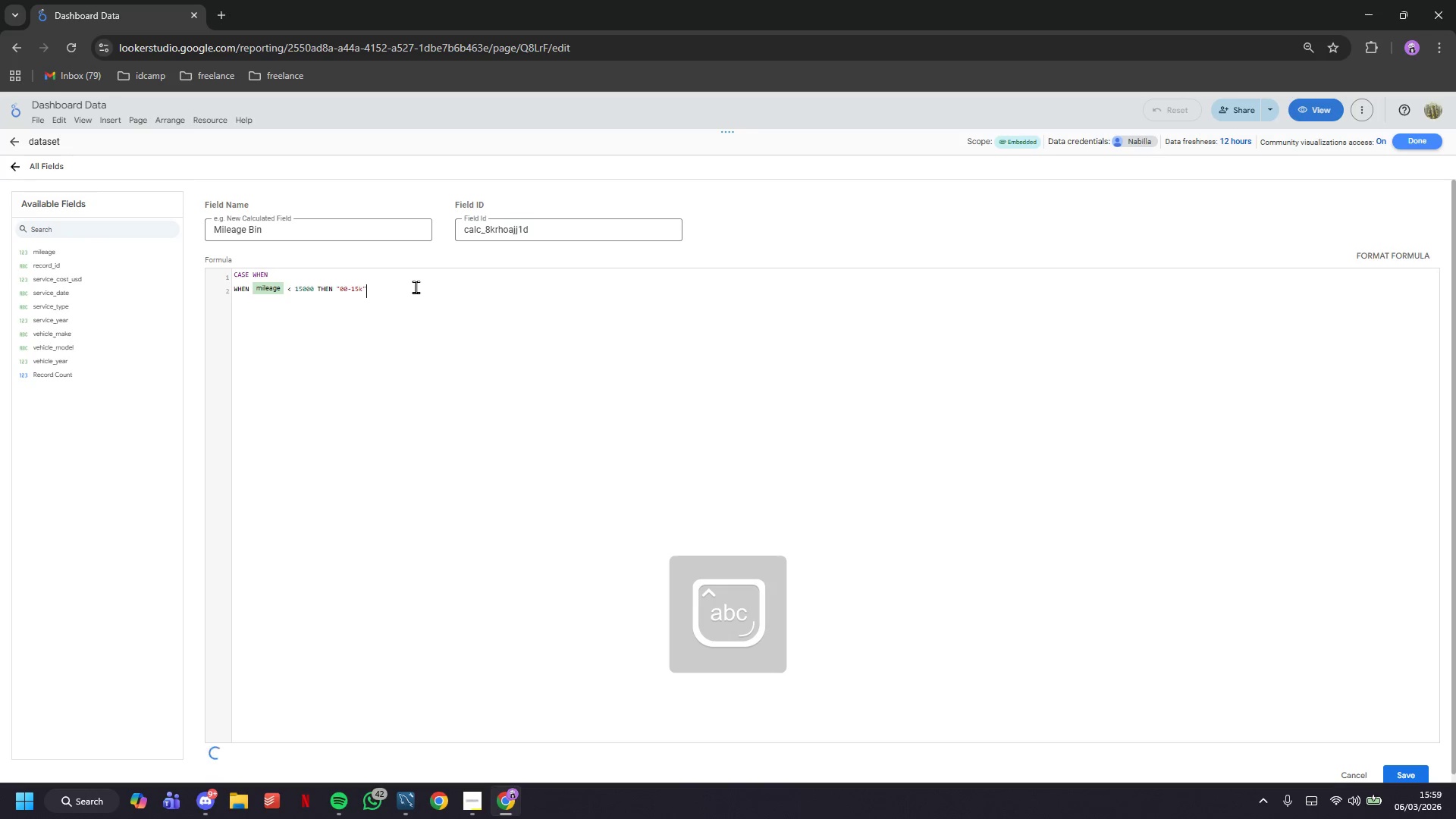 
key(Enter)
 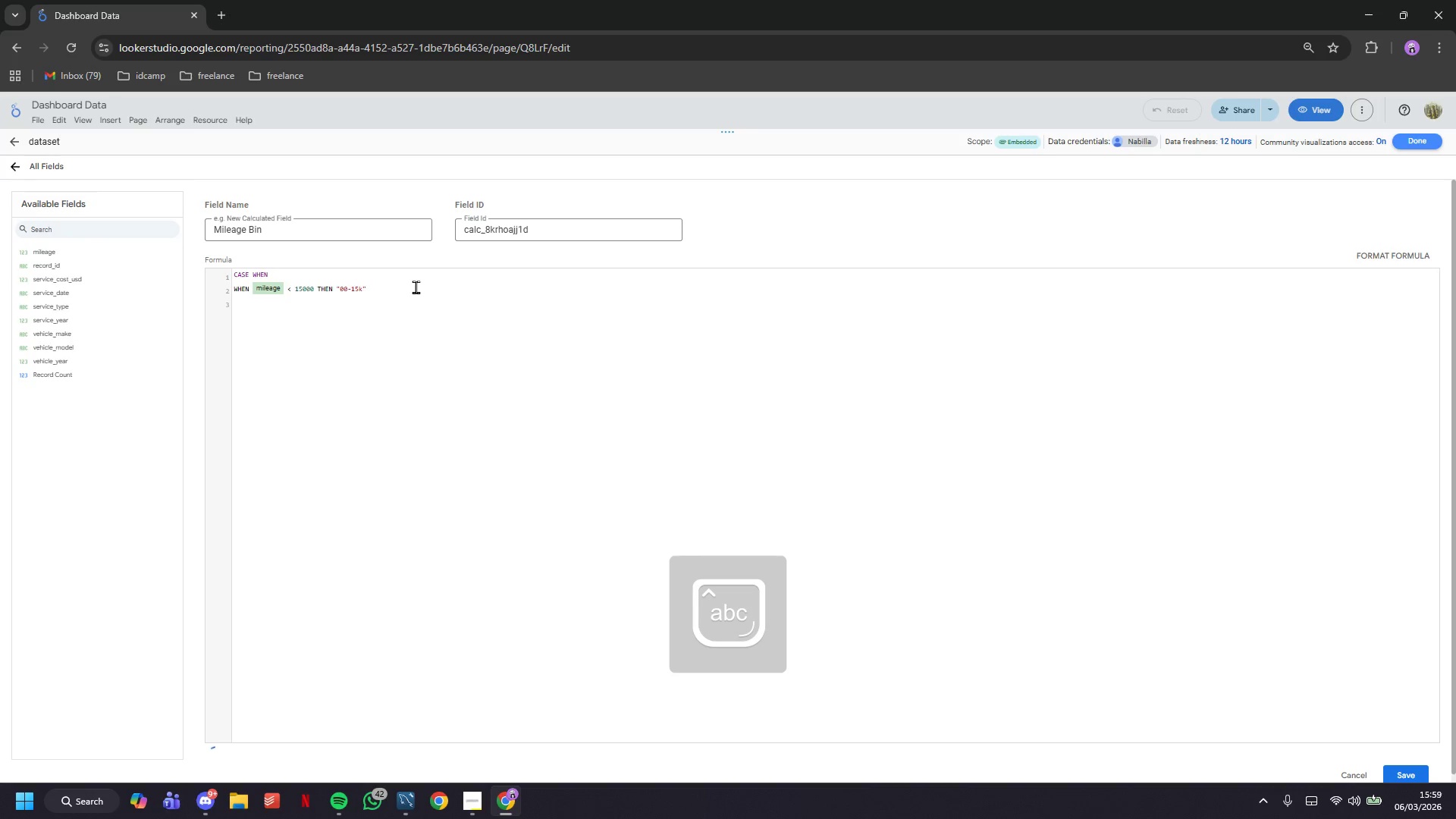 
type(END)
 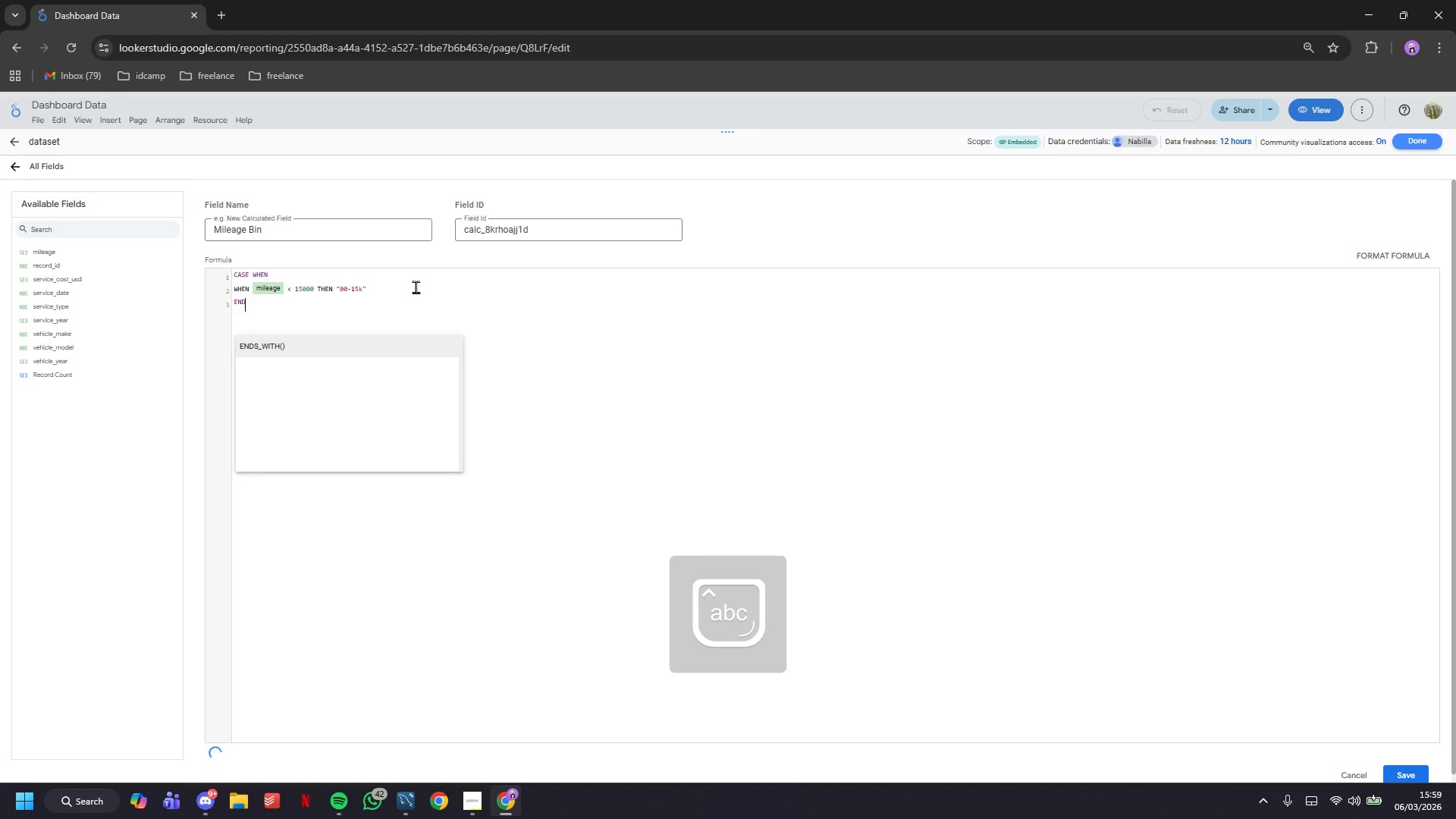 
key(ArrowLeft)
 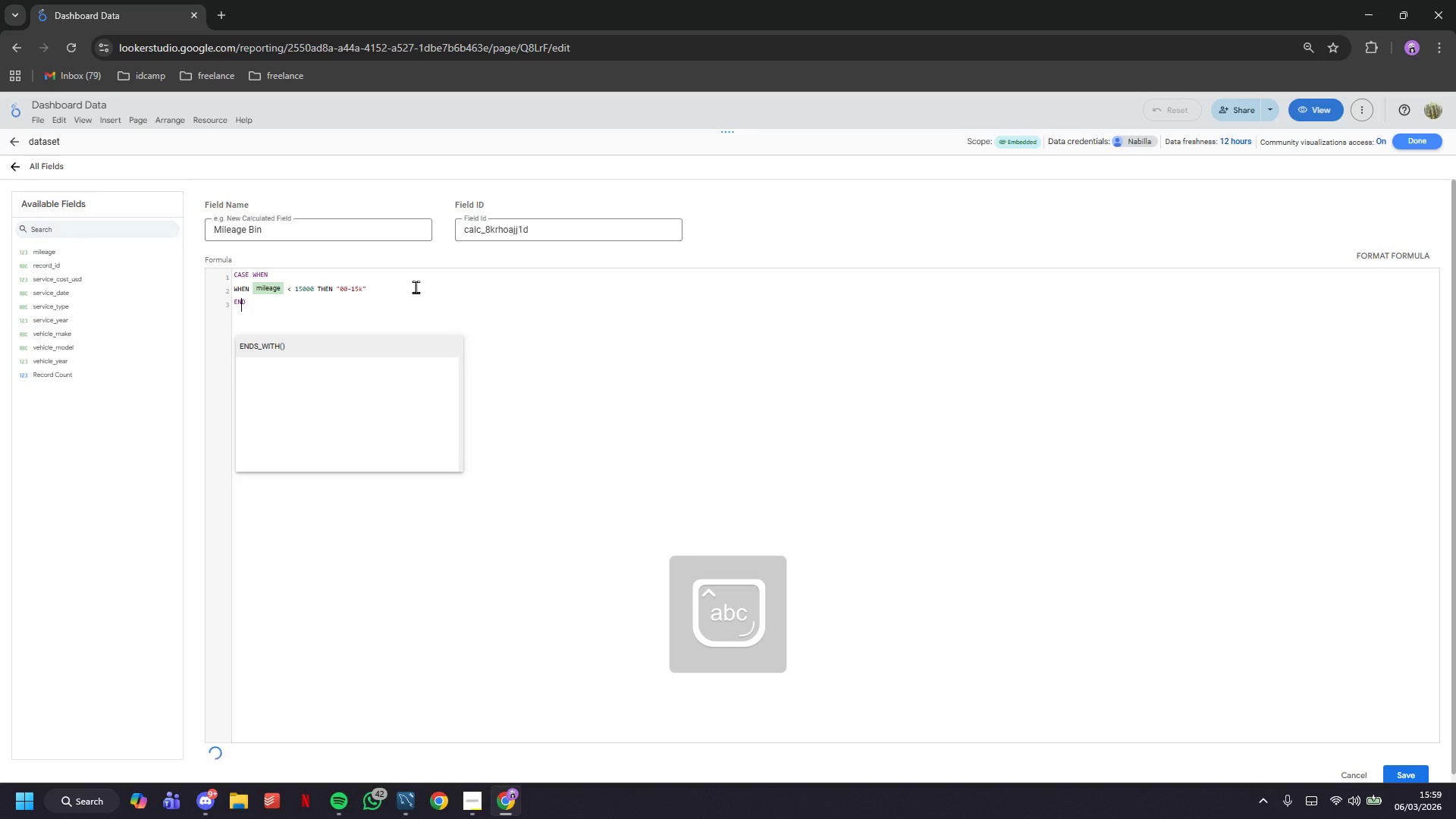 
key(ArrowLeft)
 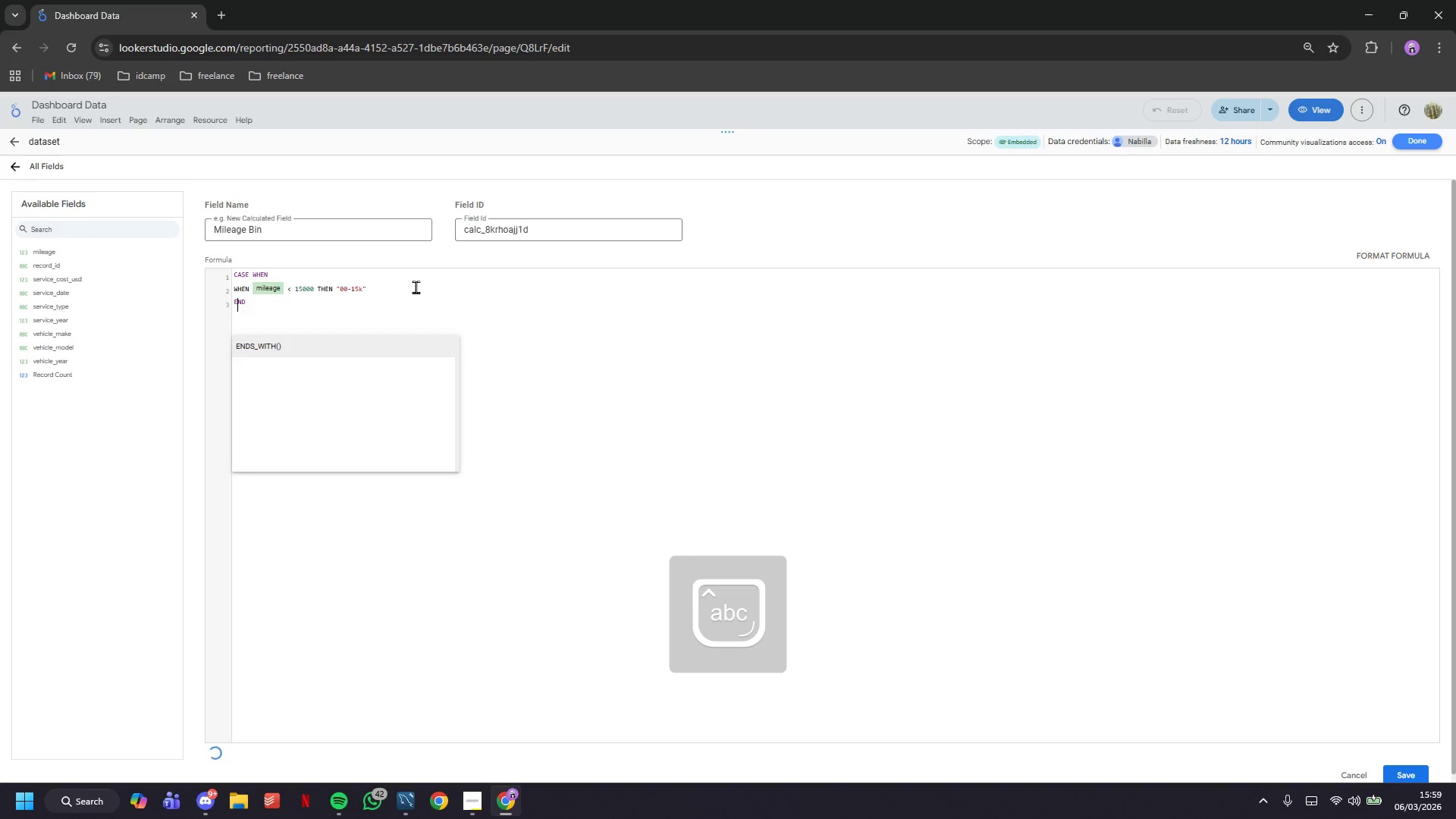 
key(ArrowLeft)
 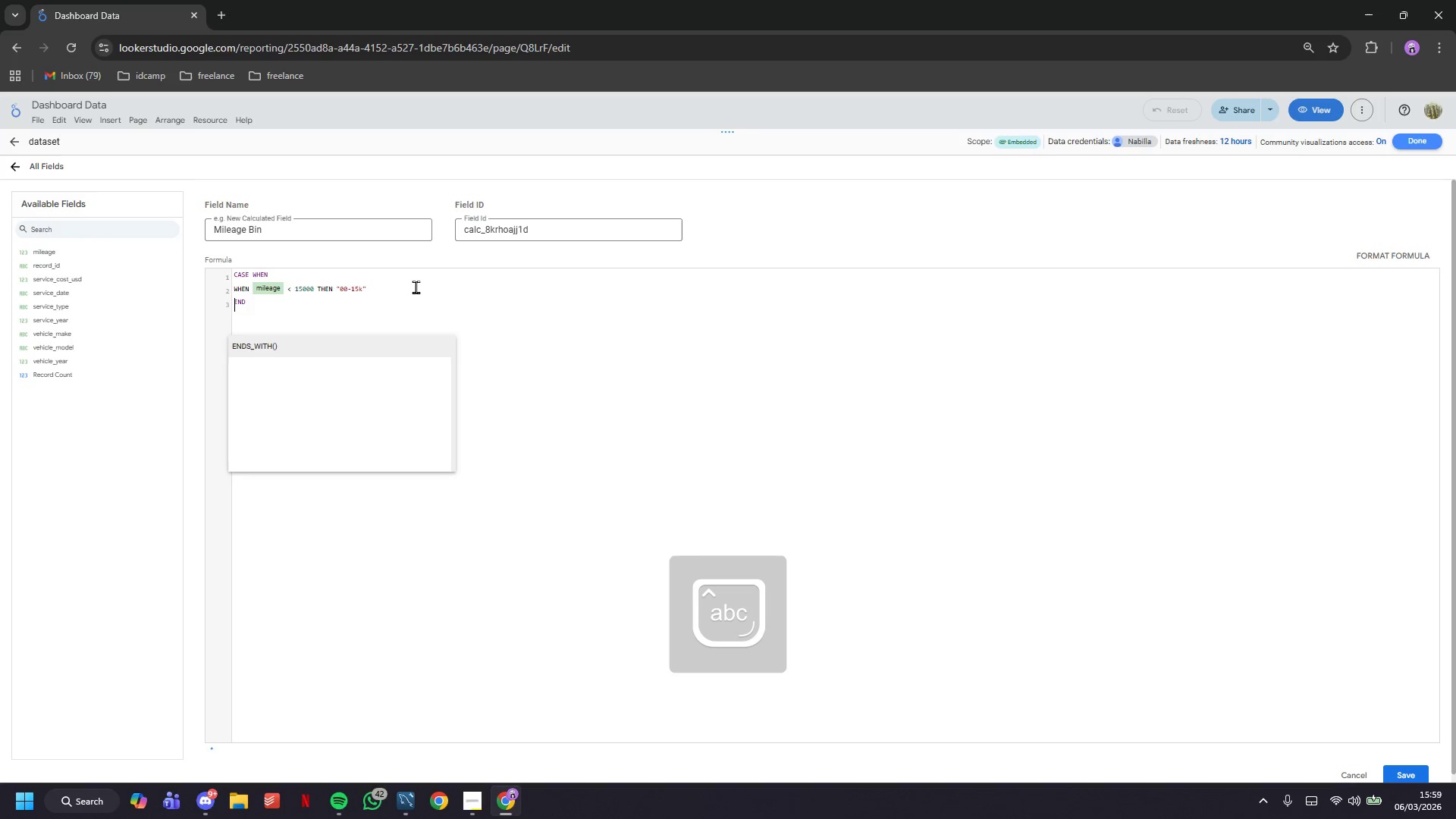 
key(Enter)
 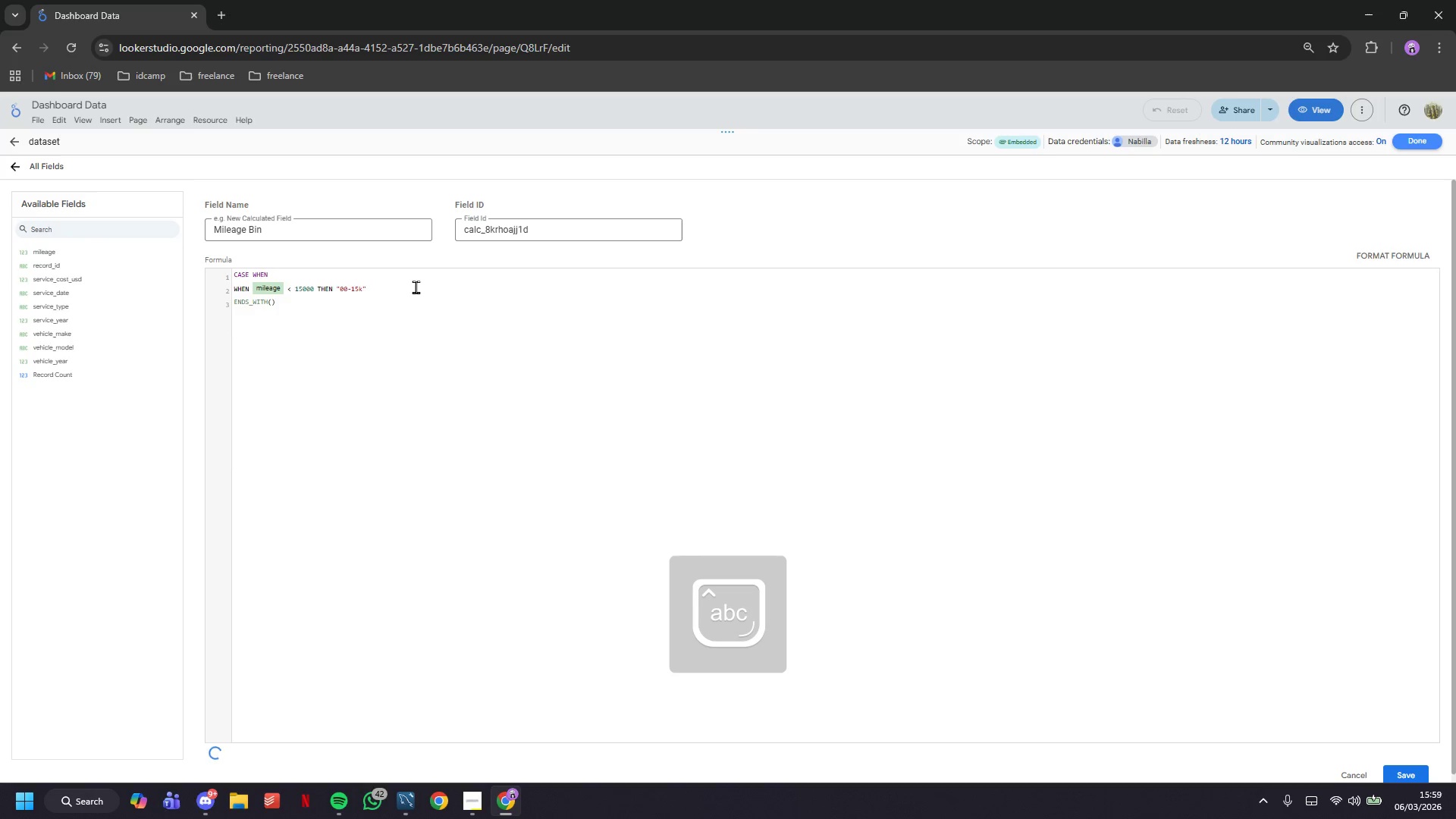 
key(ArrowUp)
 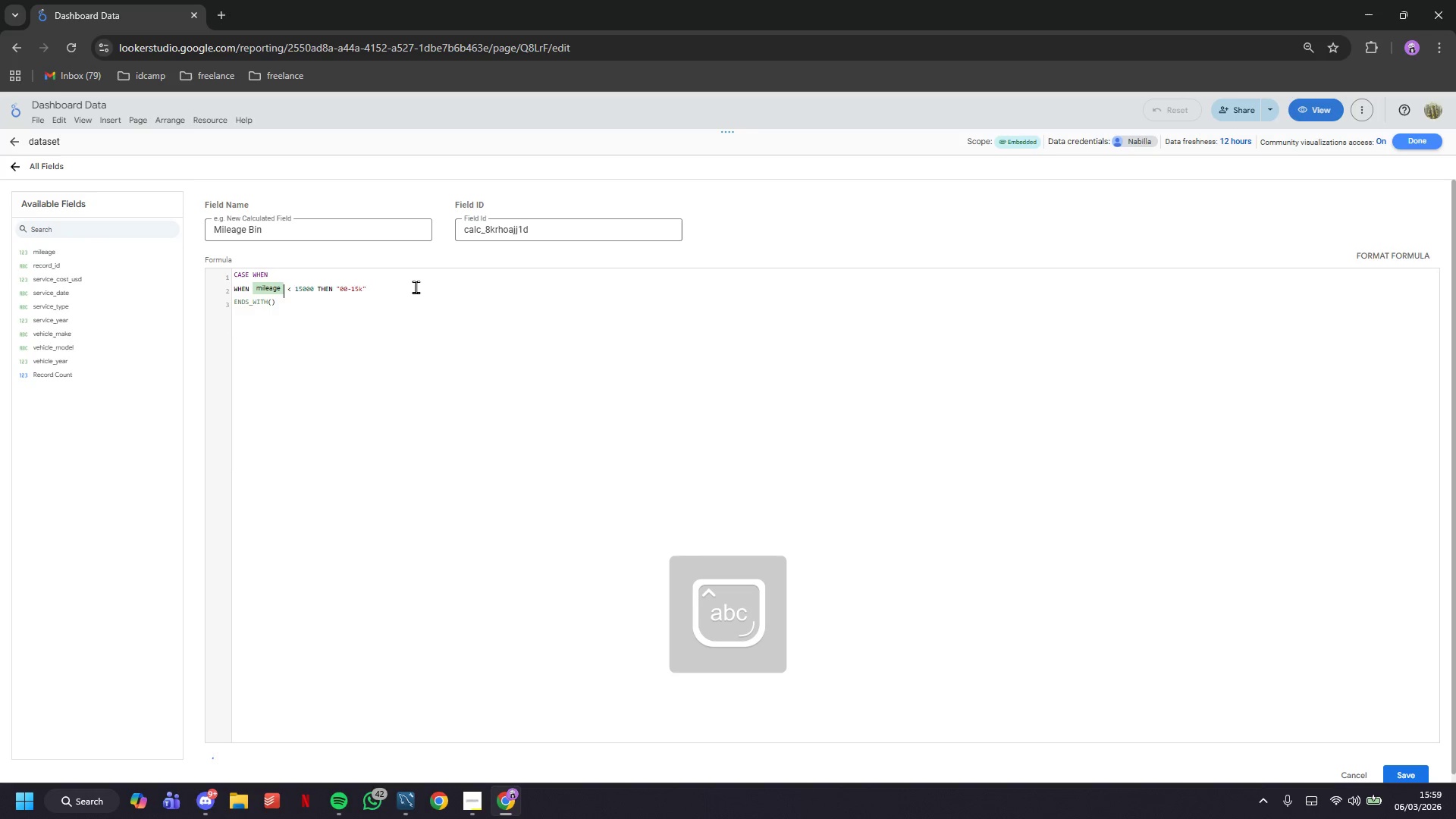 
key(ArrowDown)
 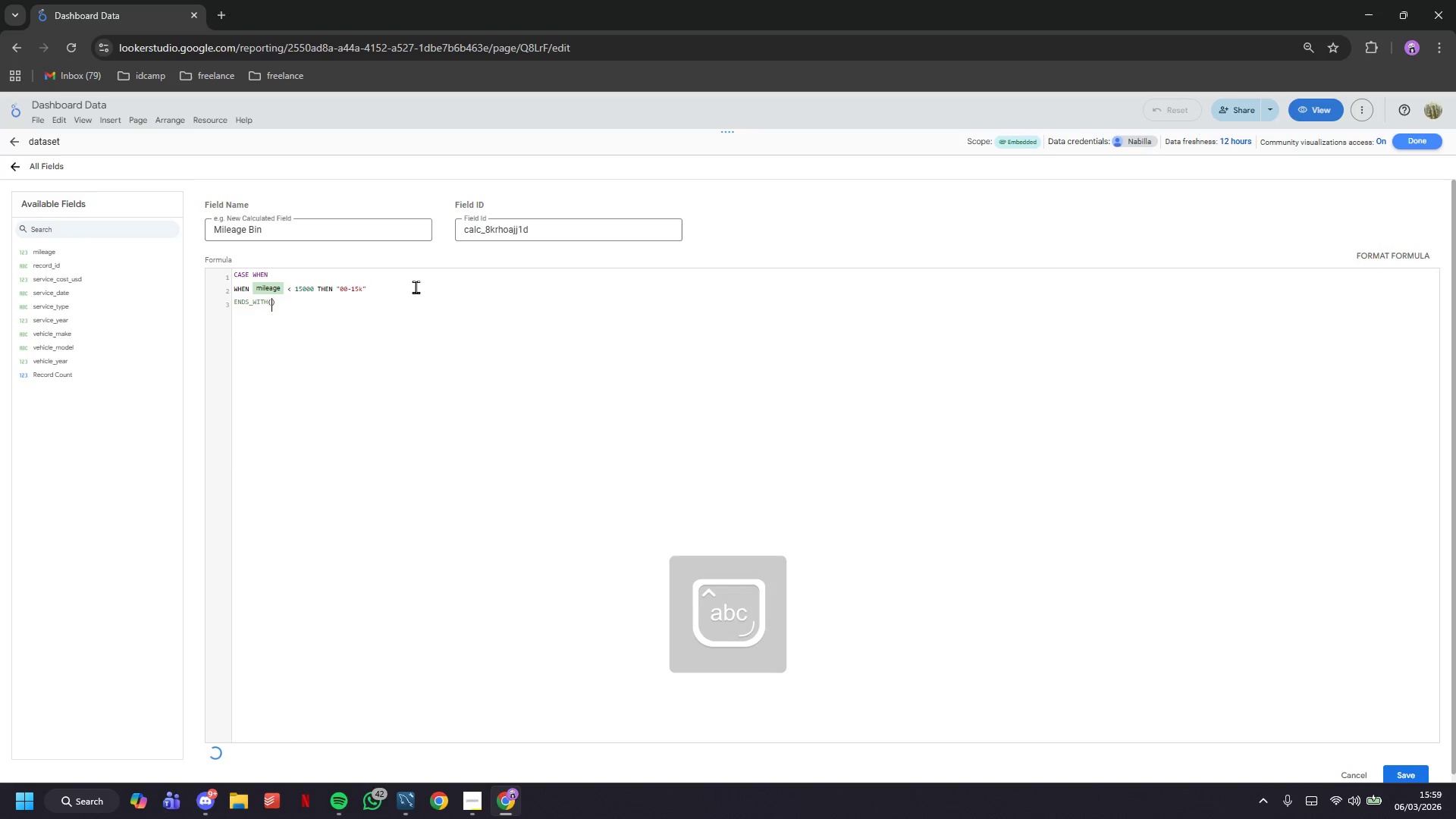 
key(ArrowRight)
 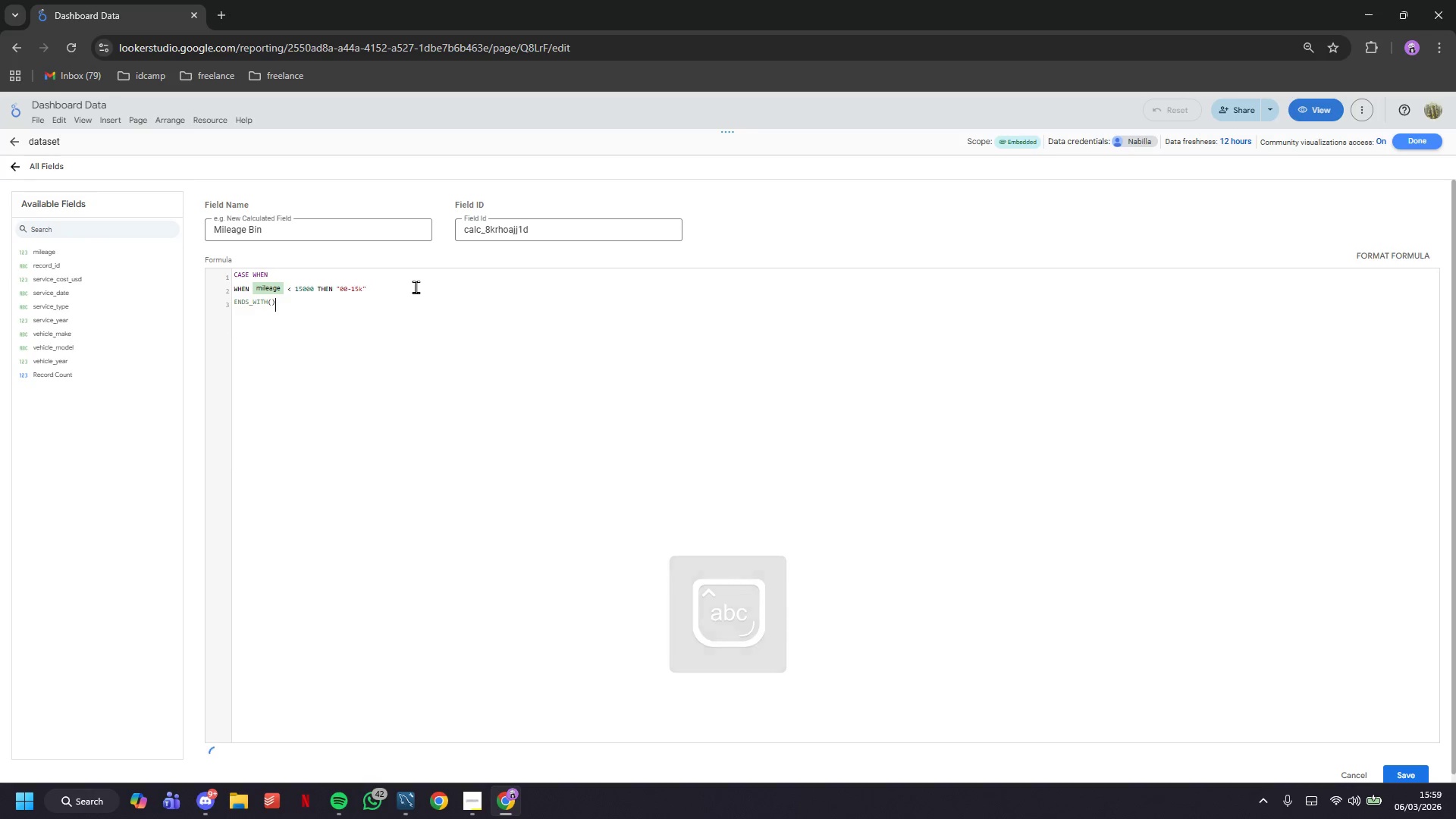 
key(Backspace)
 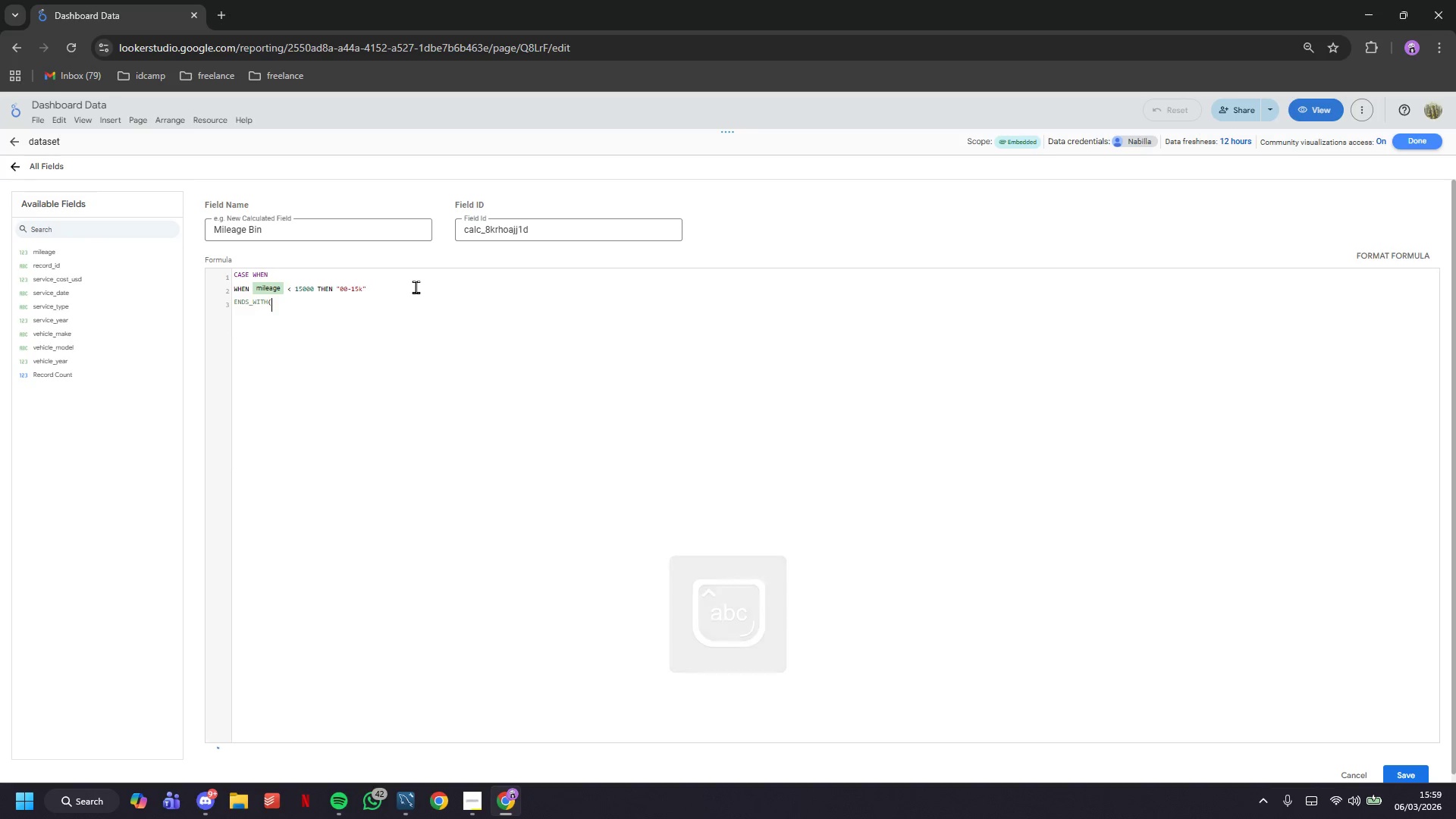 
key(Backspace)
 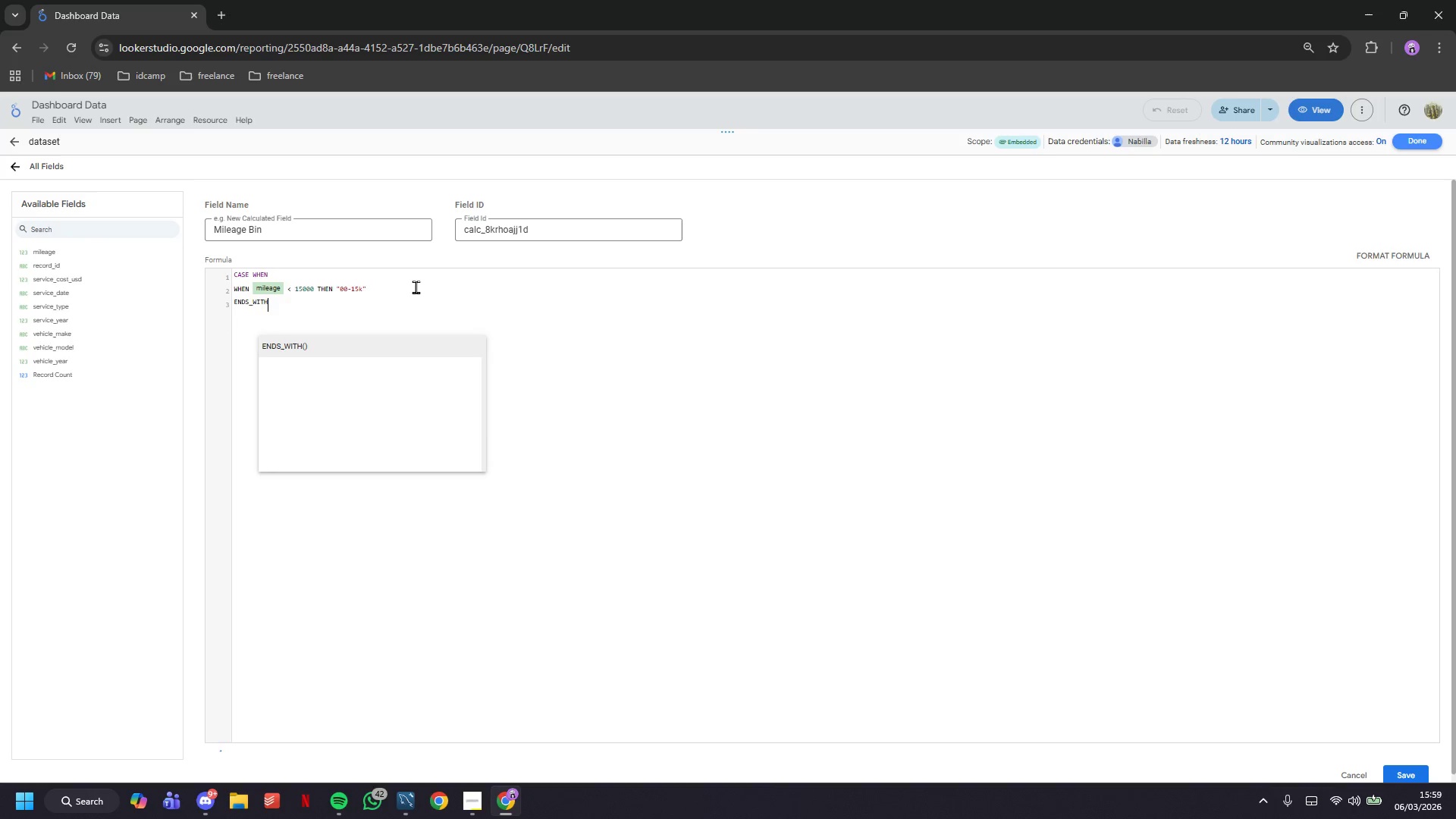 
key(Backspace)
 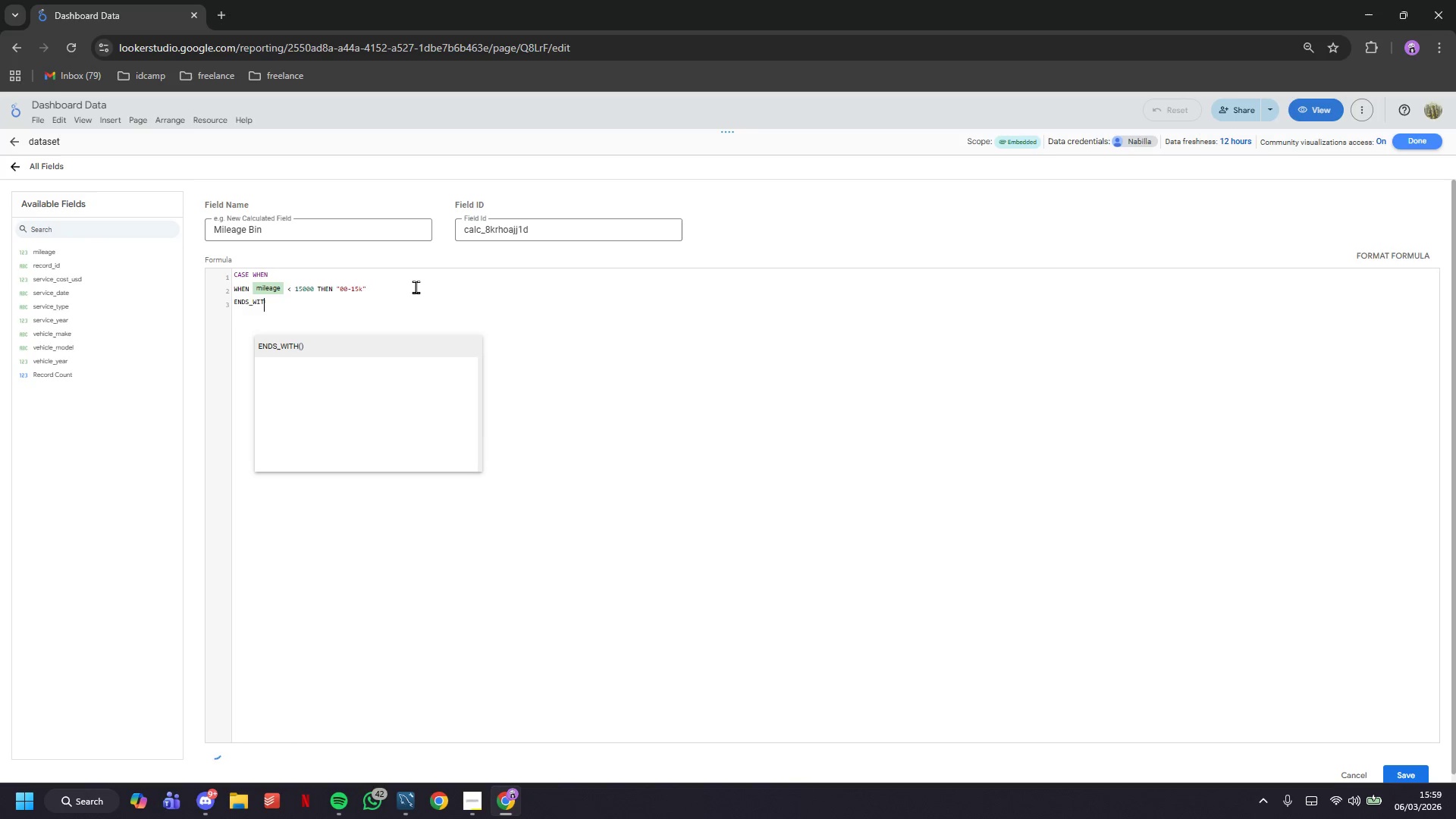 
key(Backspace)
 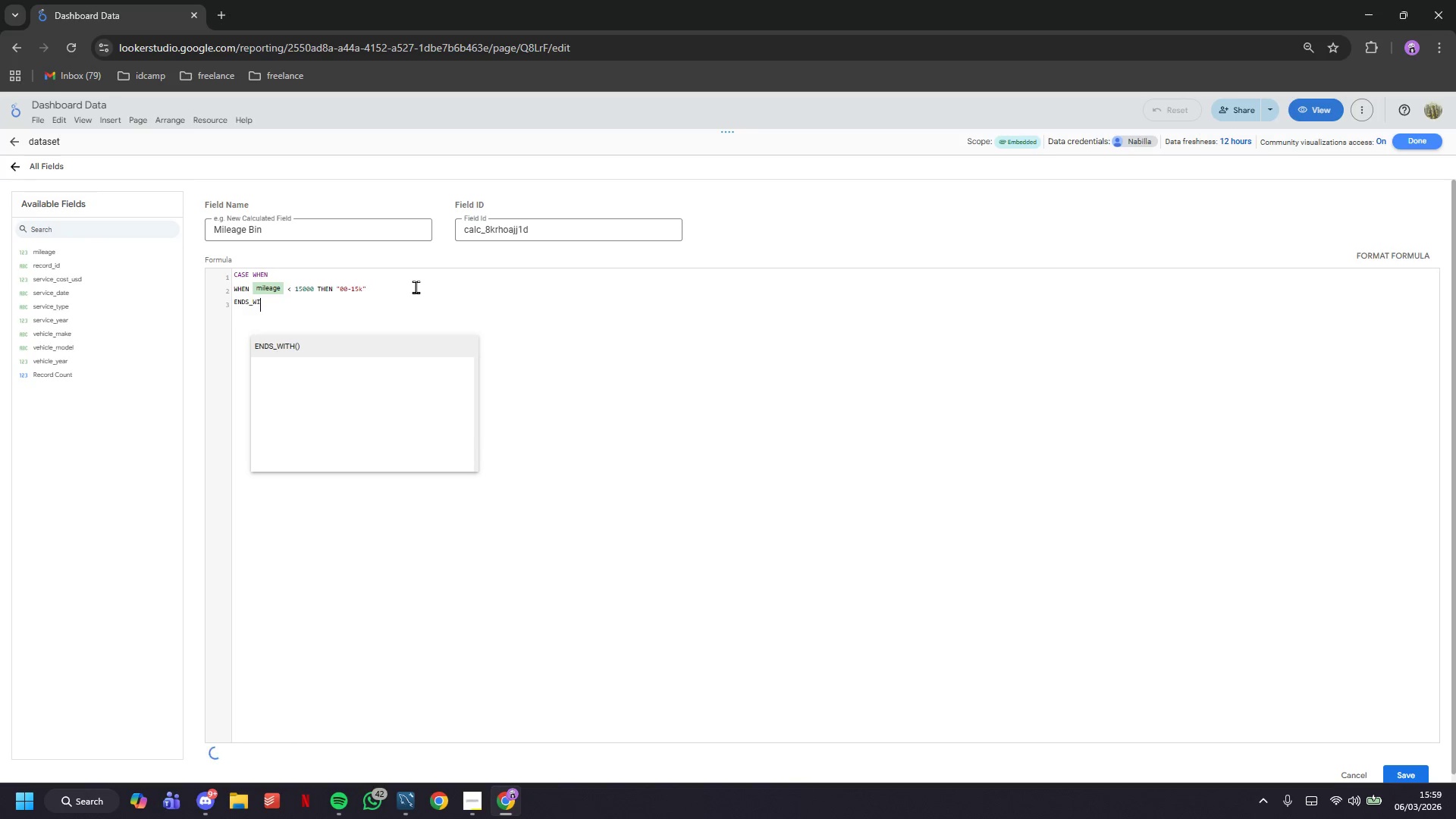 
key(Backspace)
 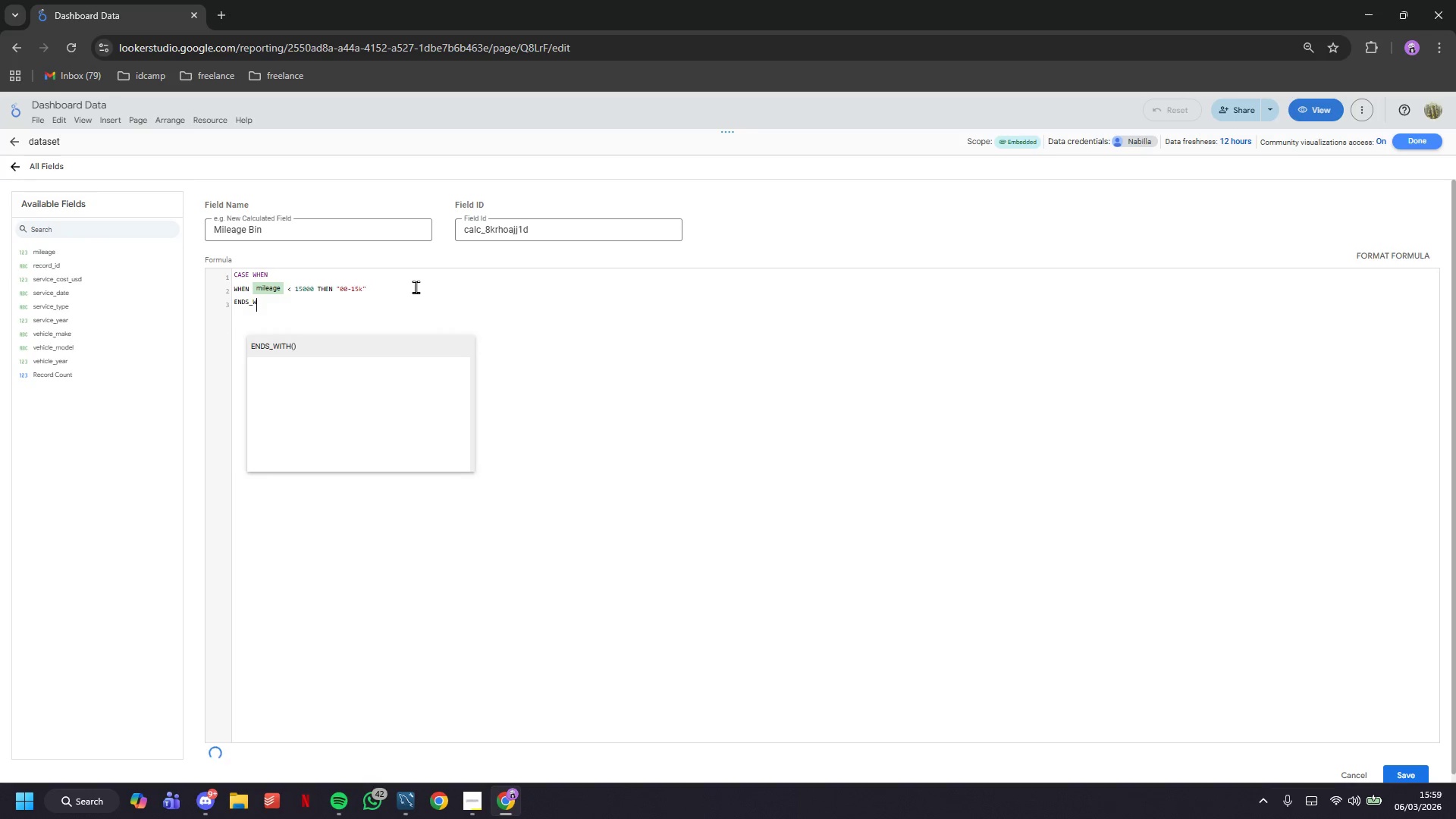 
key(Backspace)
 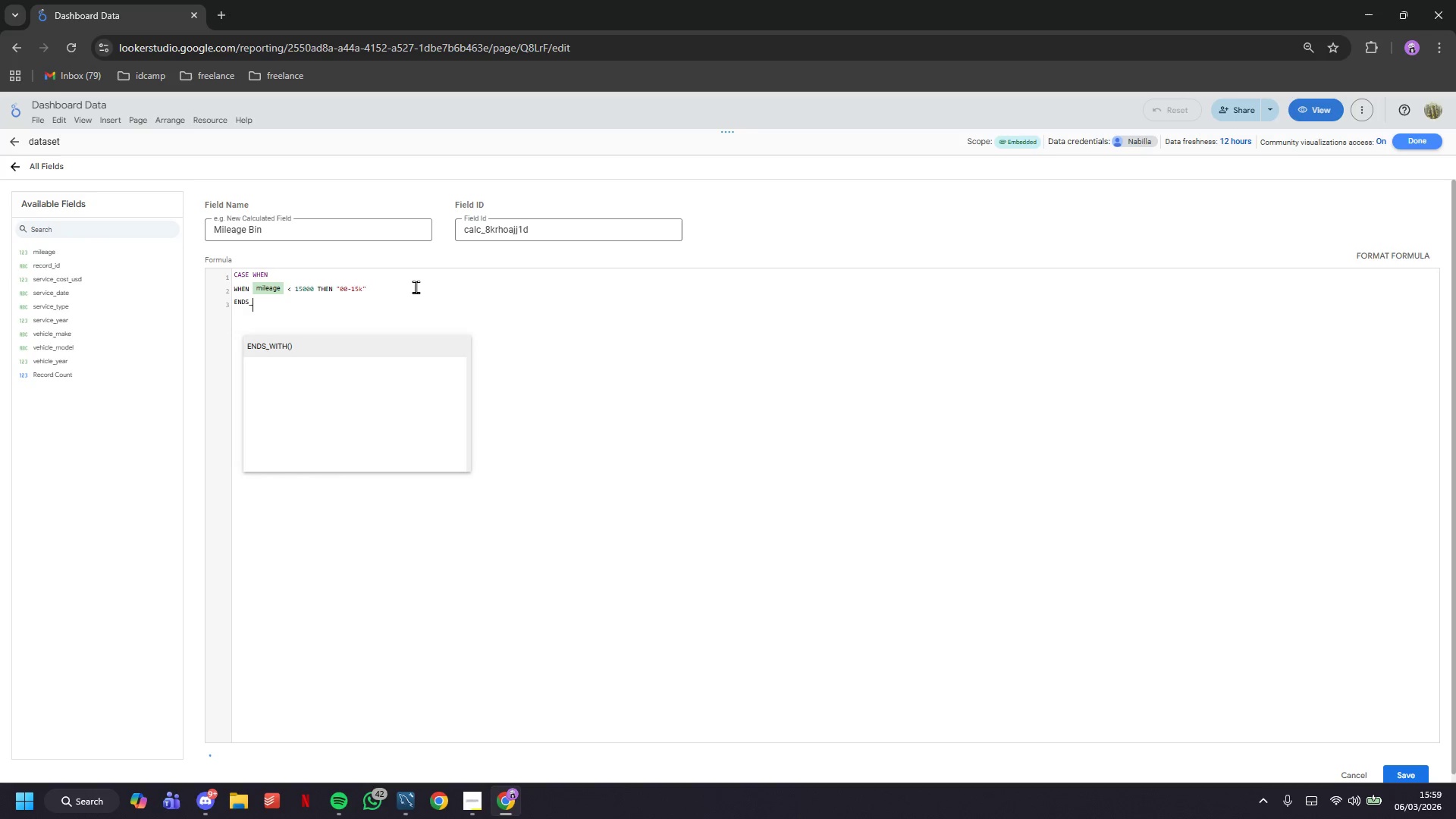 
key(Backspace)
 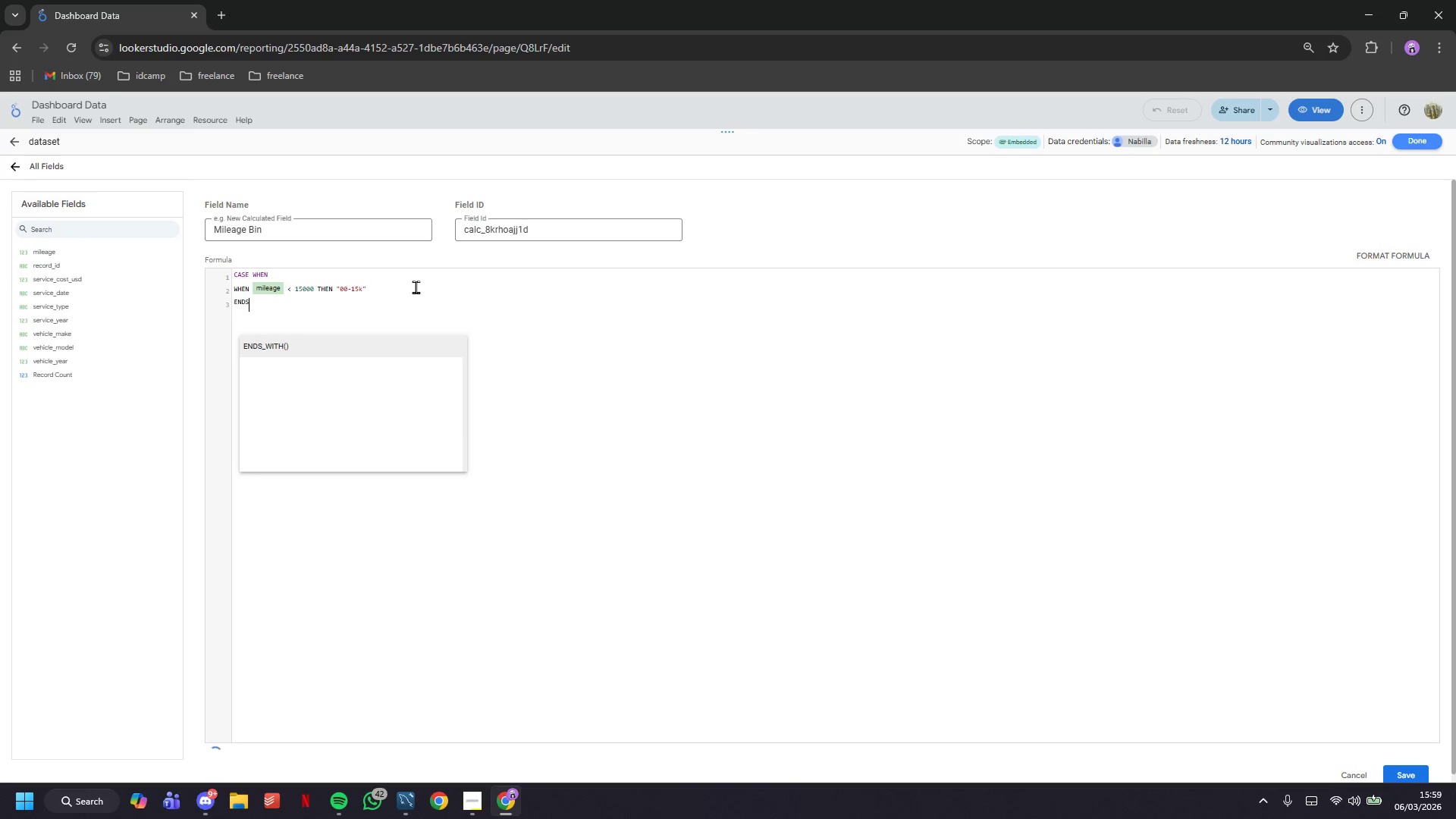 
key(Shift+9)
 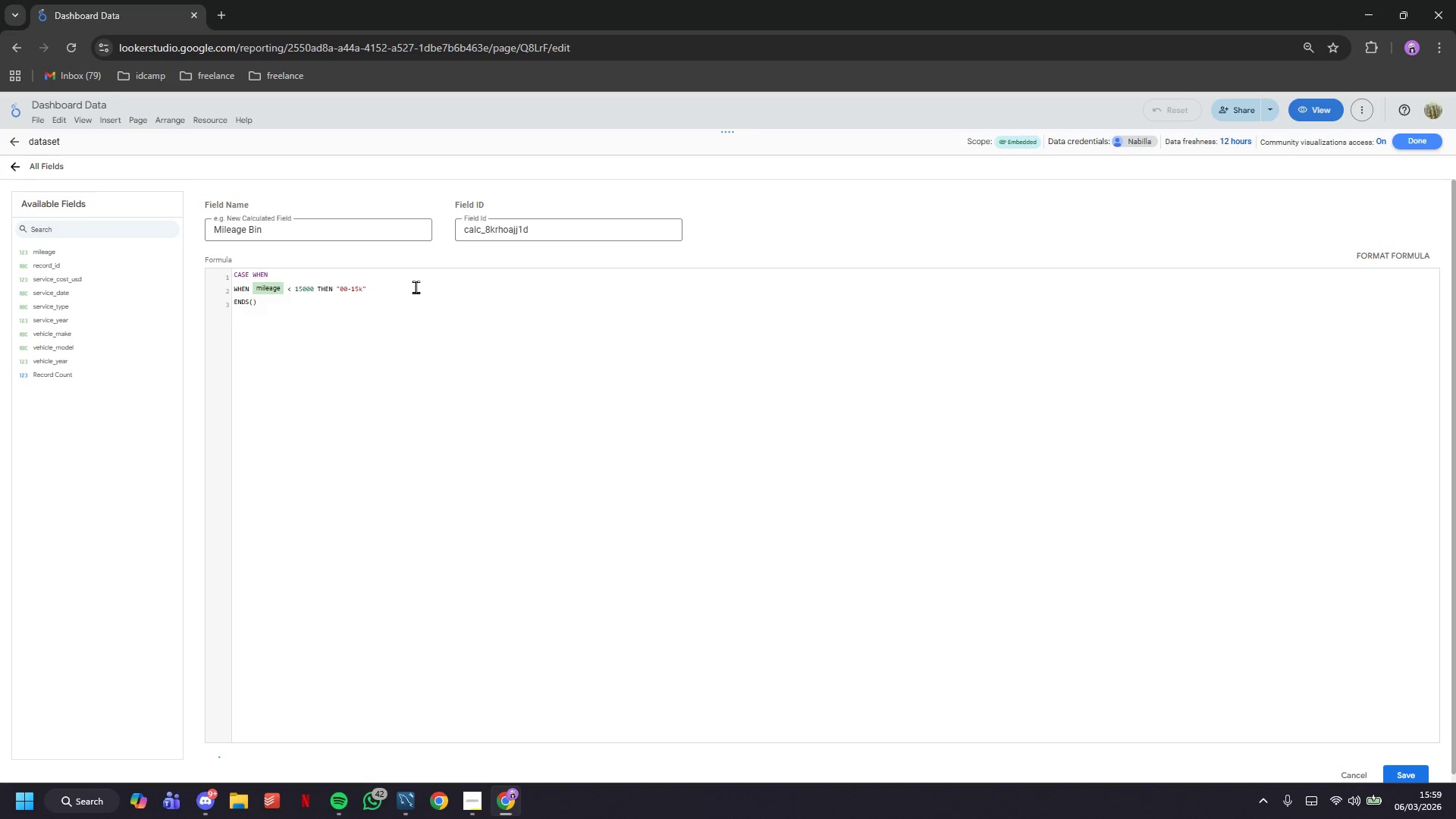 
key(ArrowRight)
 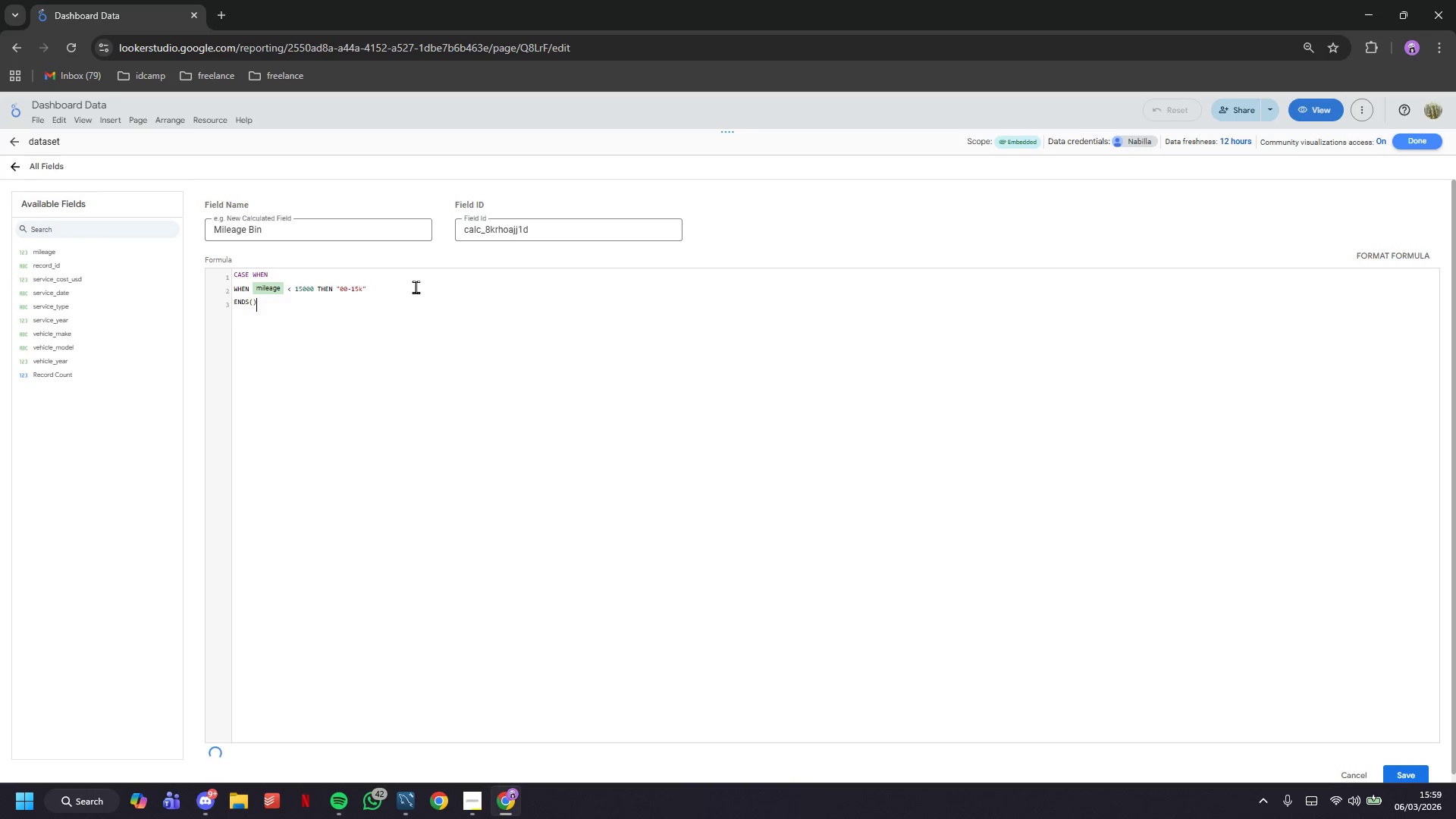 
key(Backspace)
 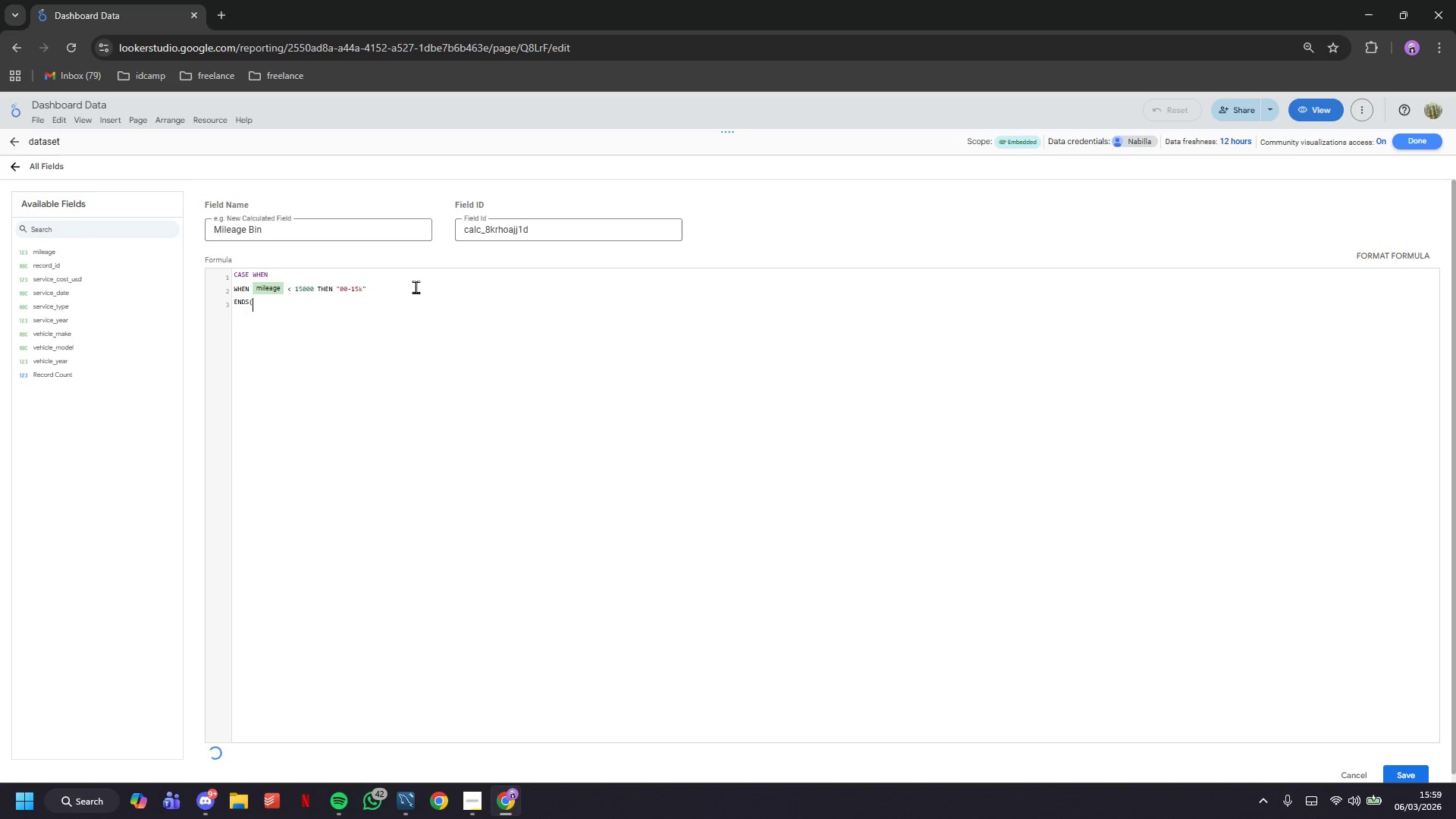 
key(Backspace)
 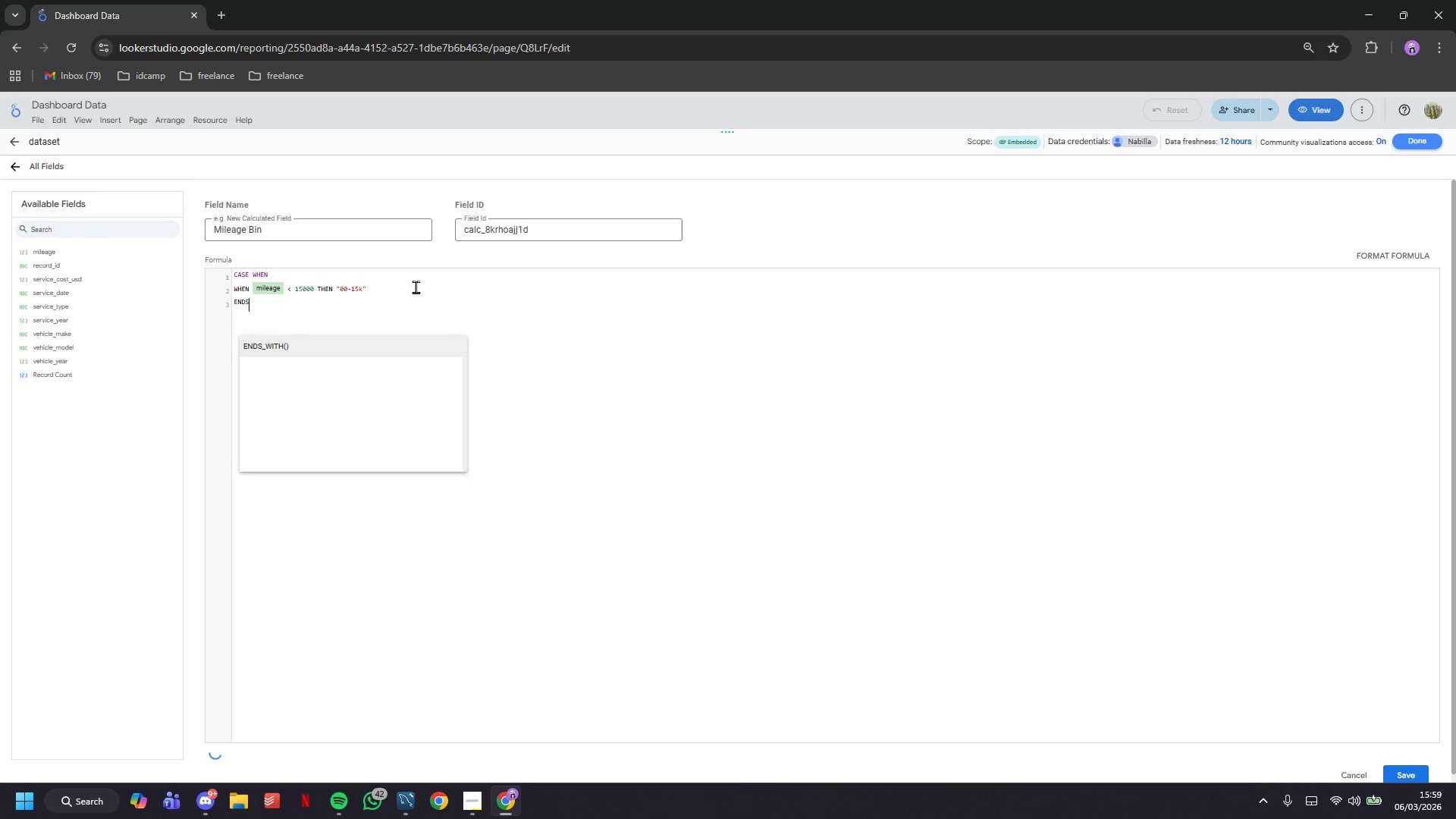 
key(Backspace)
 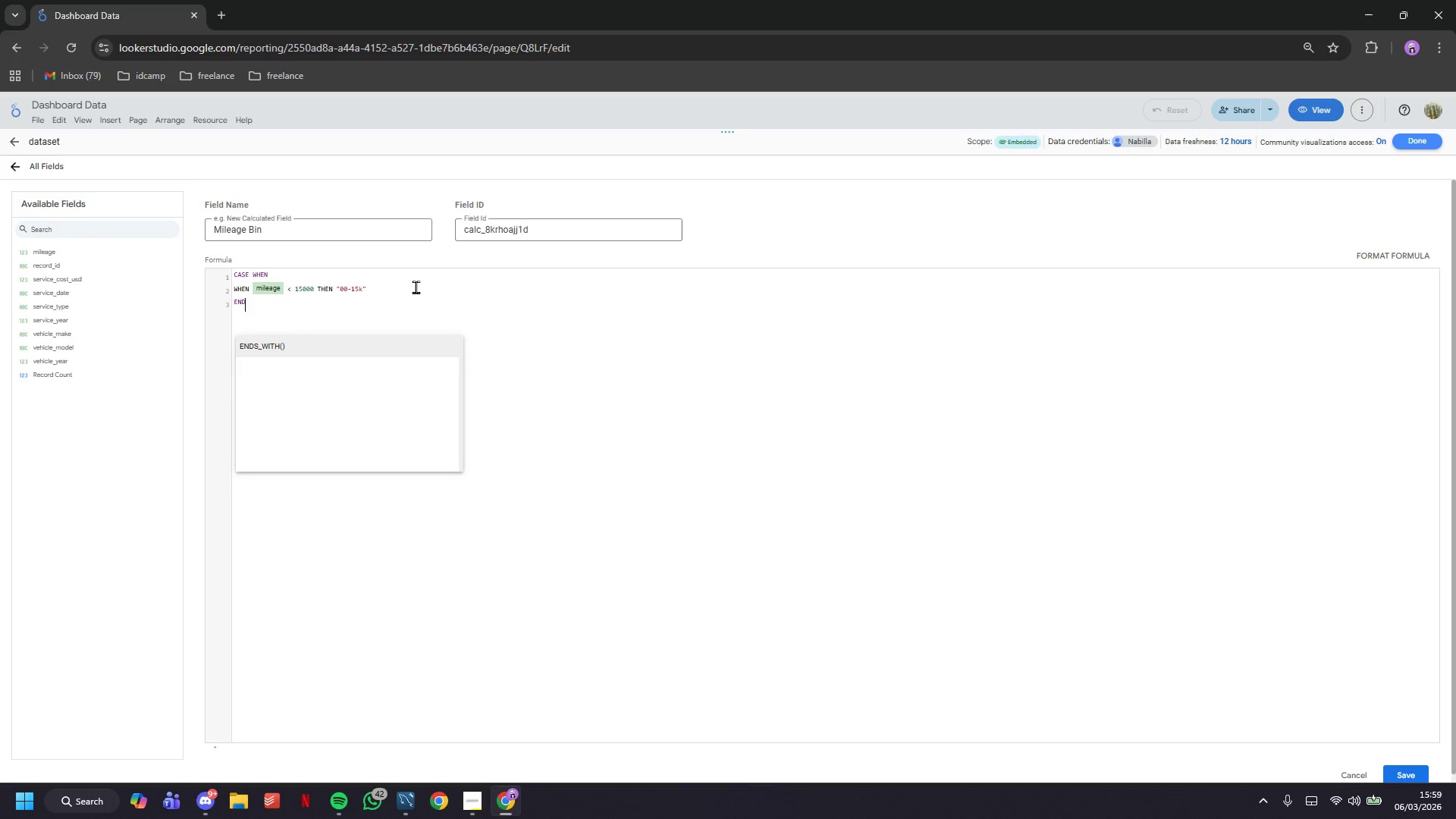 
key(ArrowUp)
 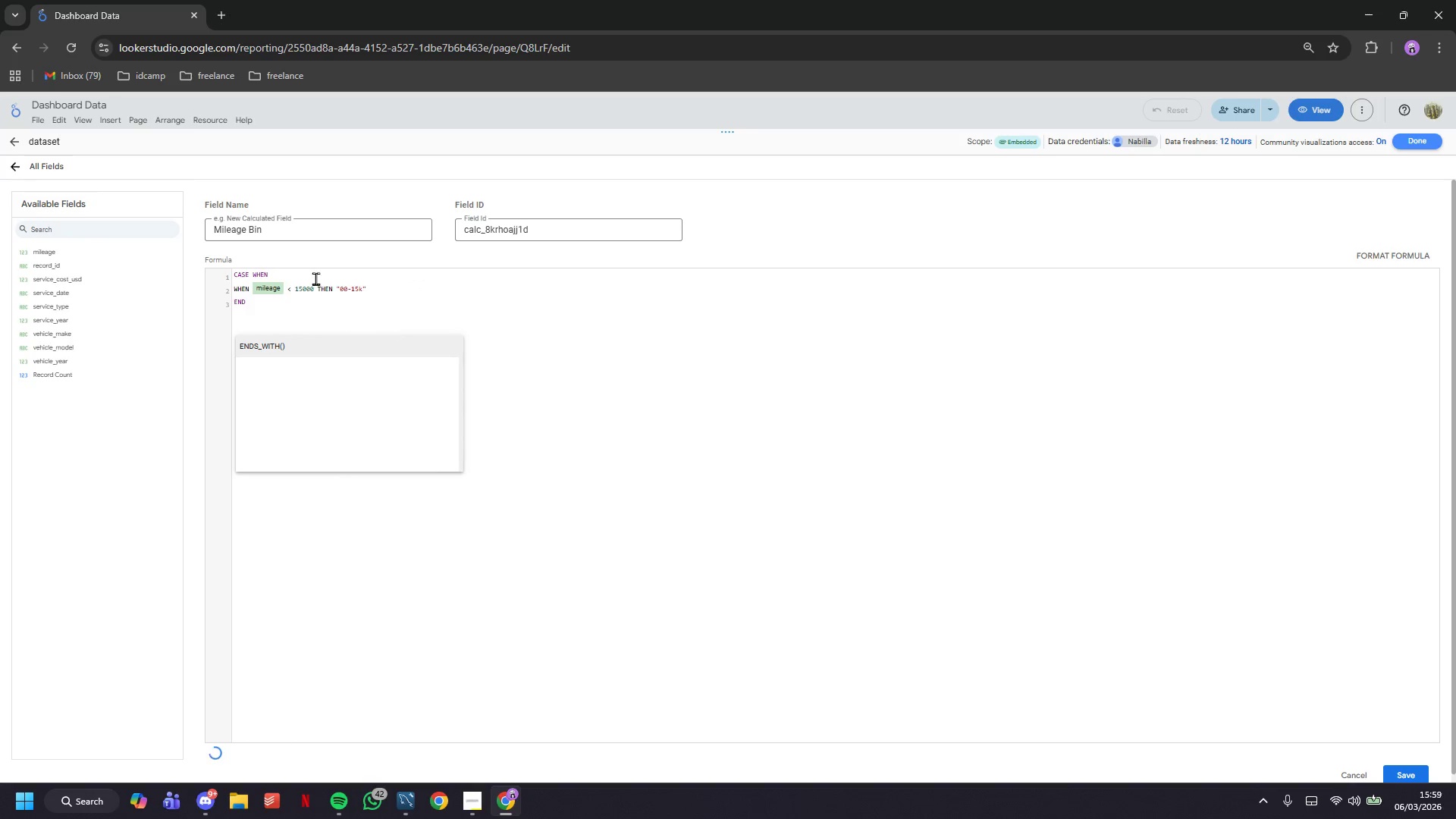 
left_click([247, 284])
 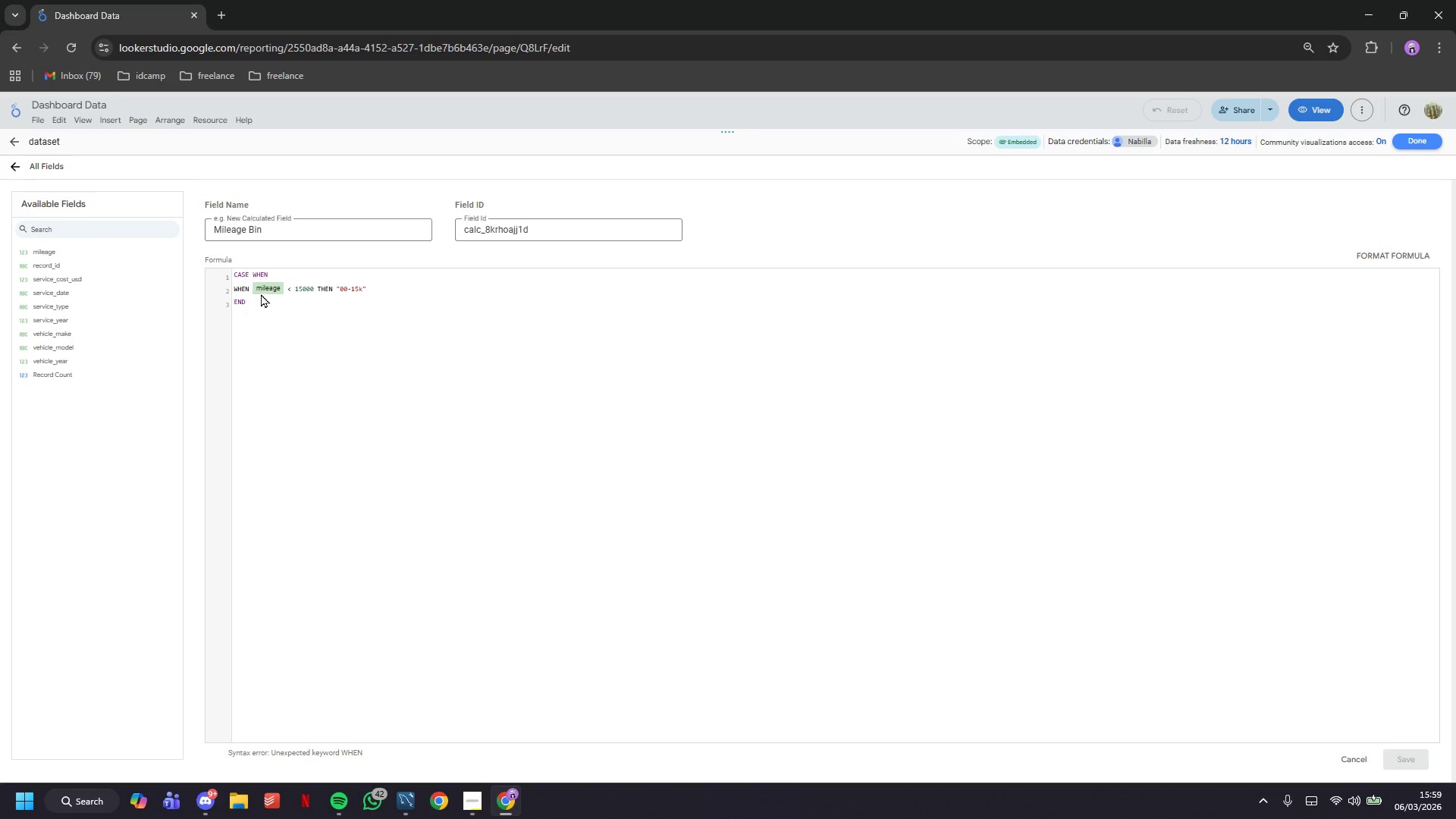 
left_click([256, 287])
 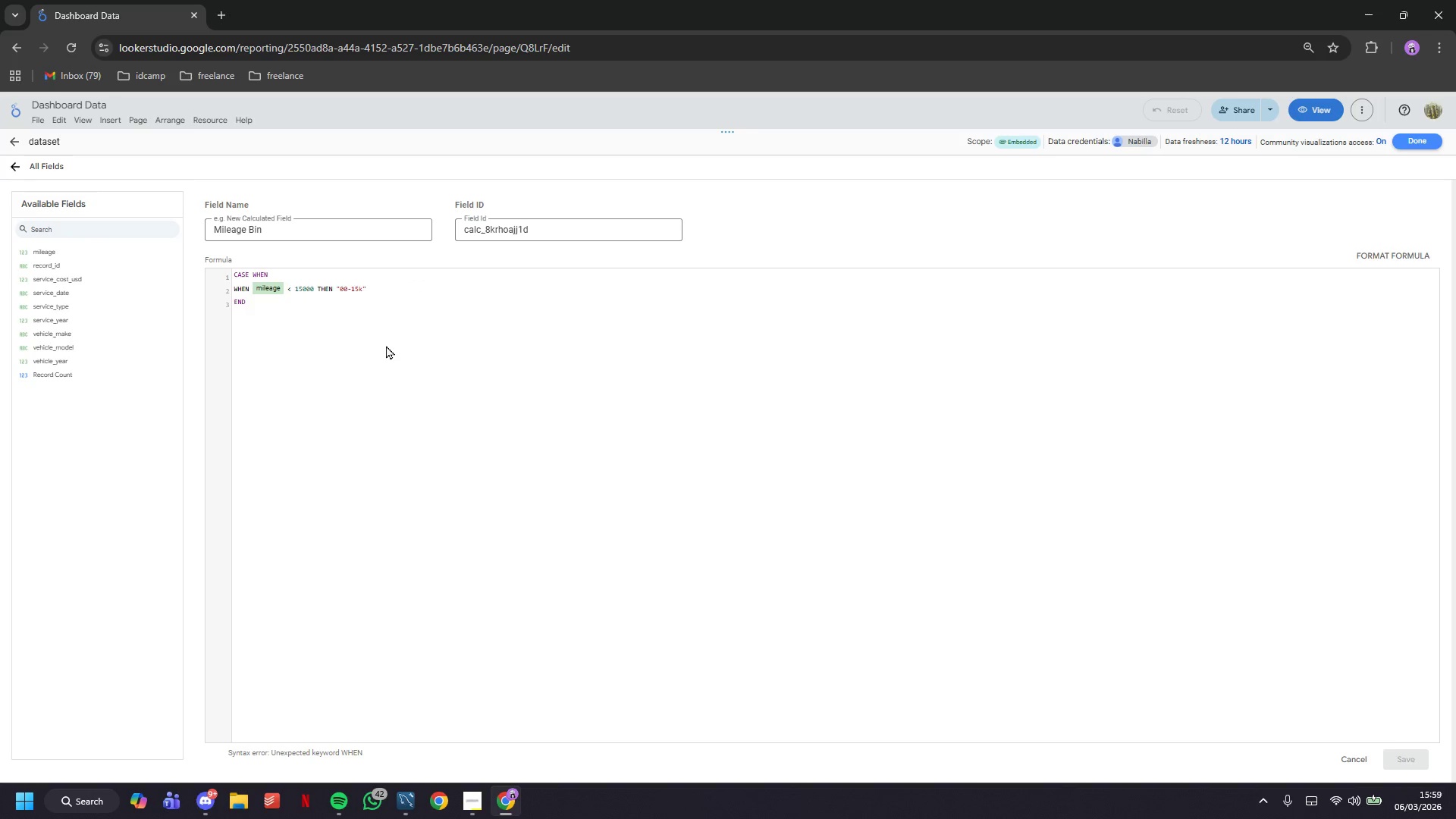 
key(ArrowLeft)
 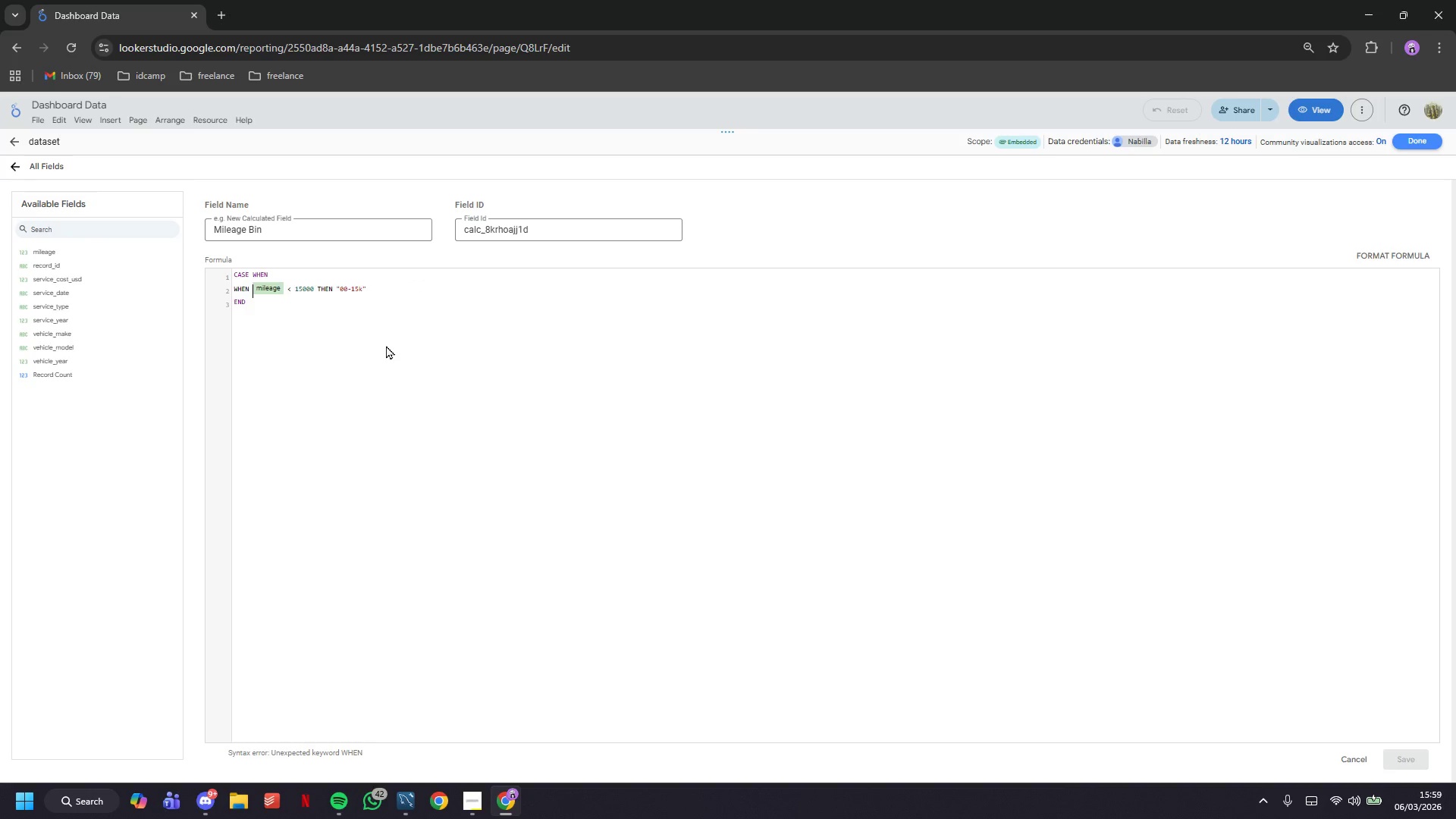 
key(Backspace)
 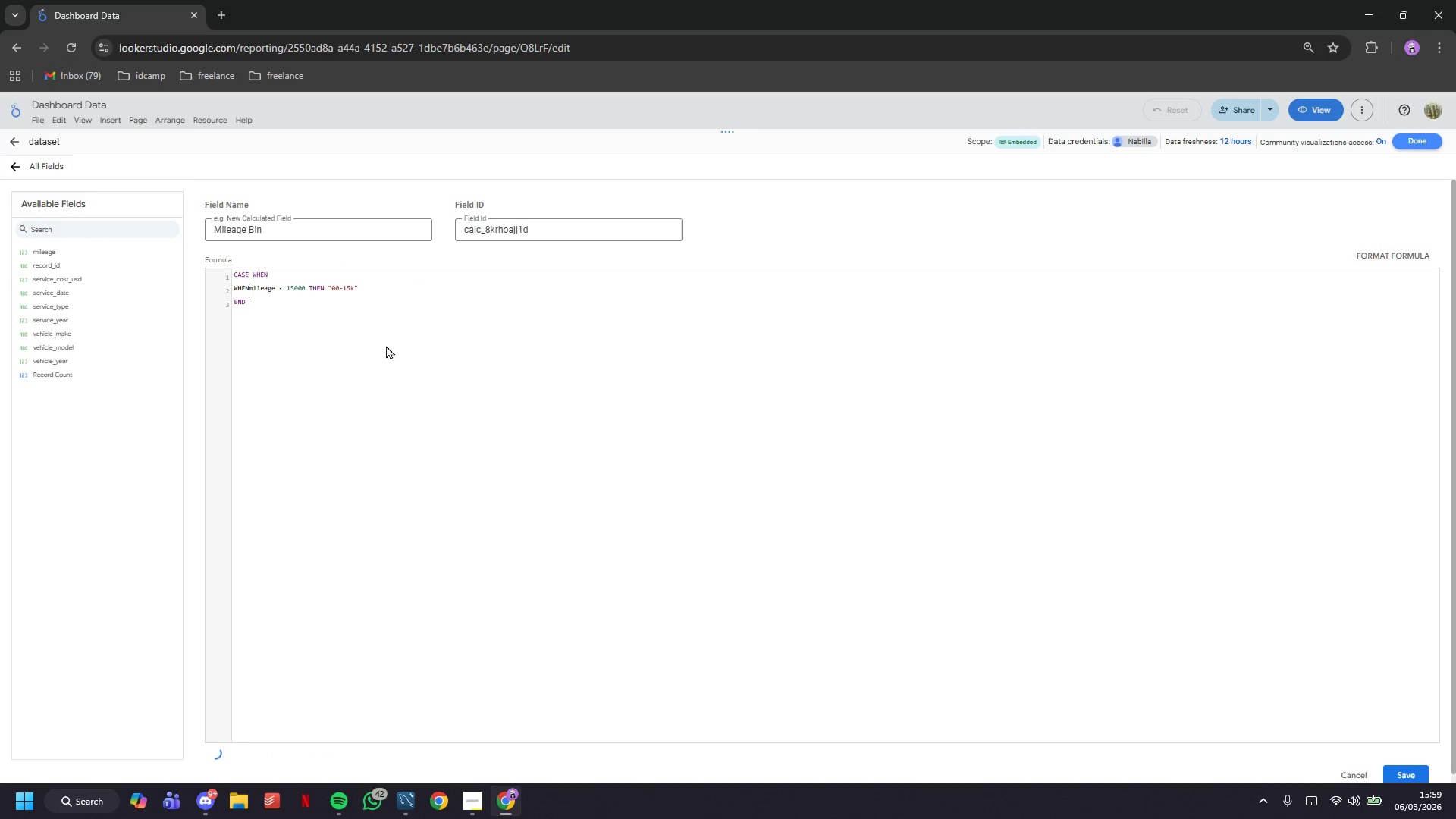 
key(Backspace)
 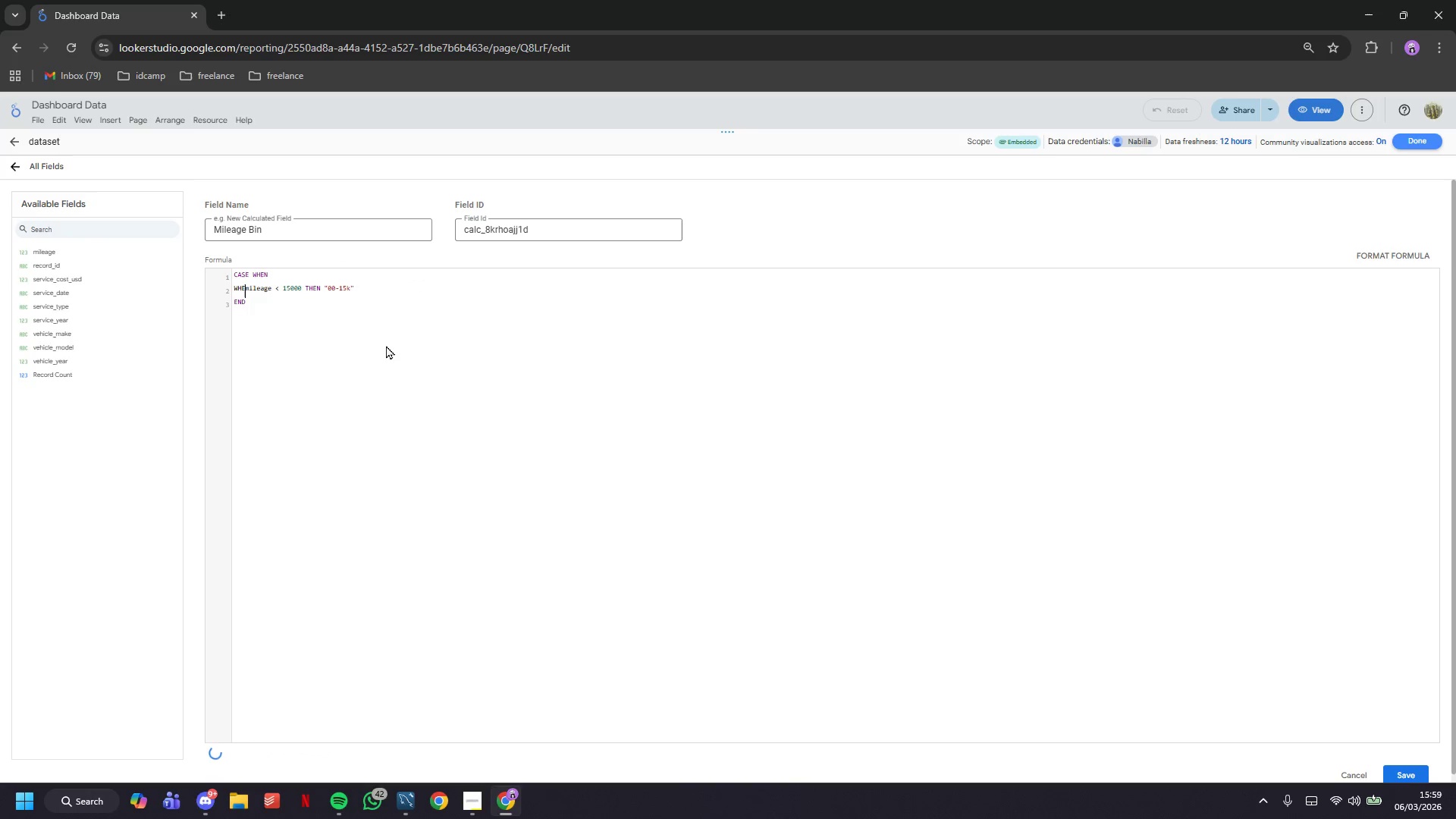 
key(Backspace)
 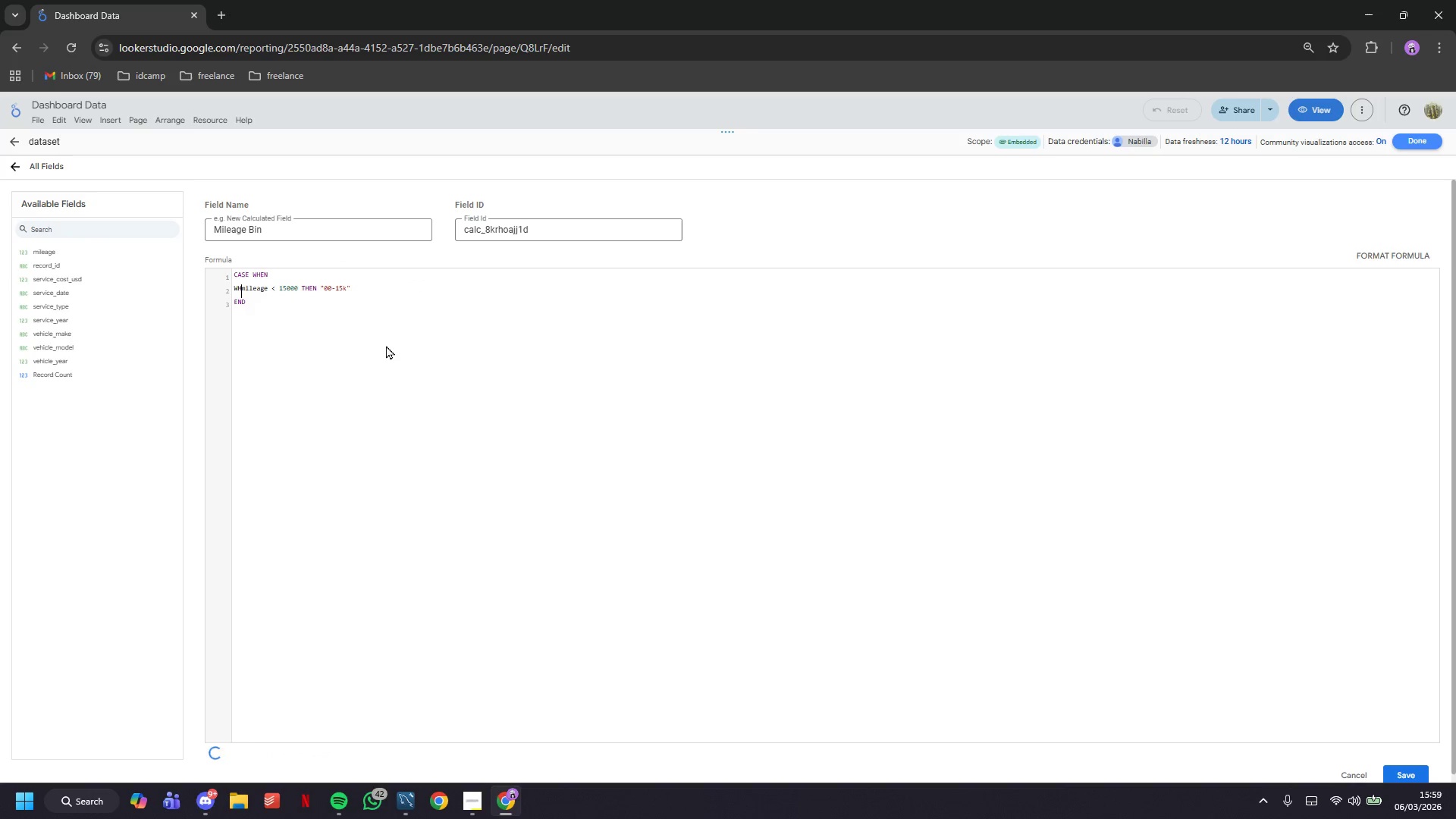 
key(Backspace)
 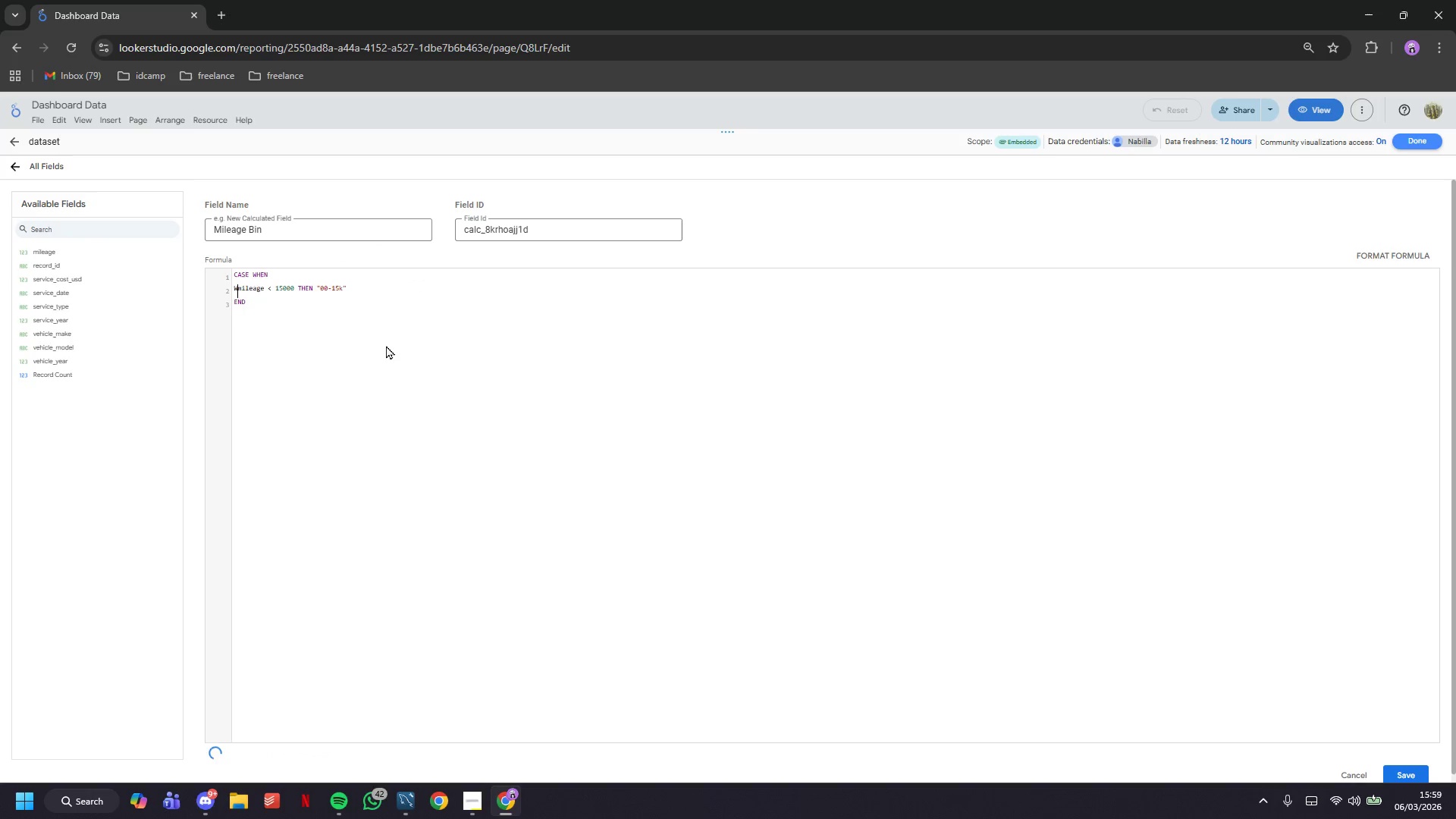 
key(Backspace)
 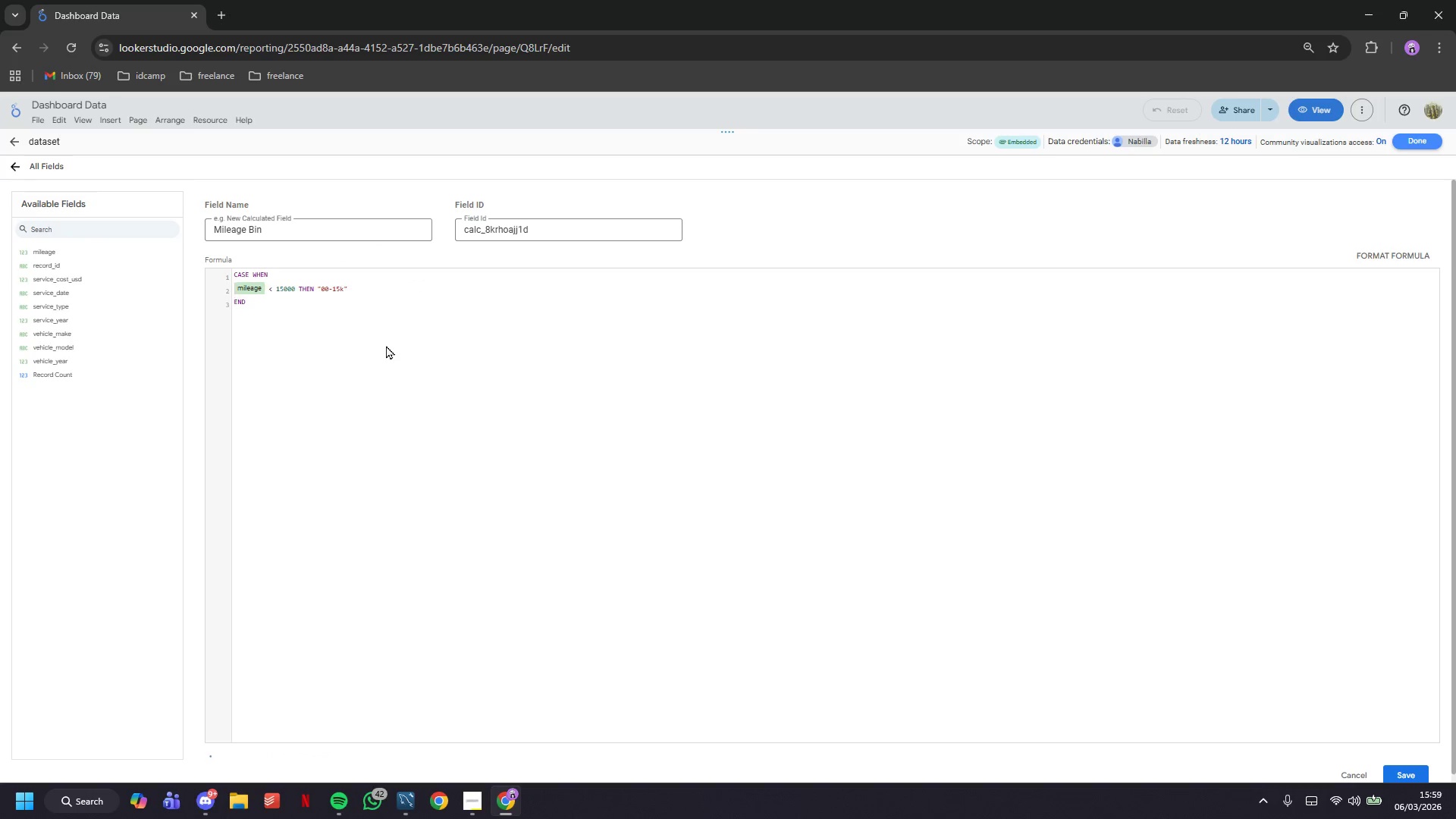 
key(ArrowUp)
 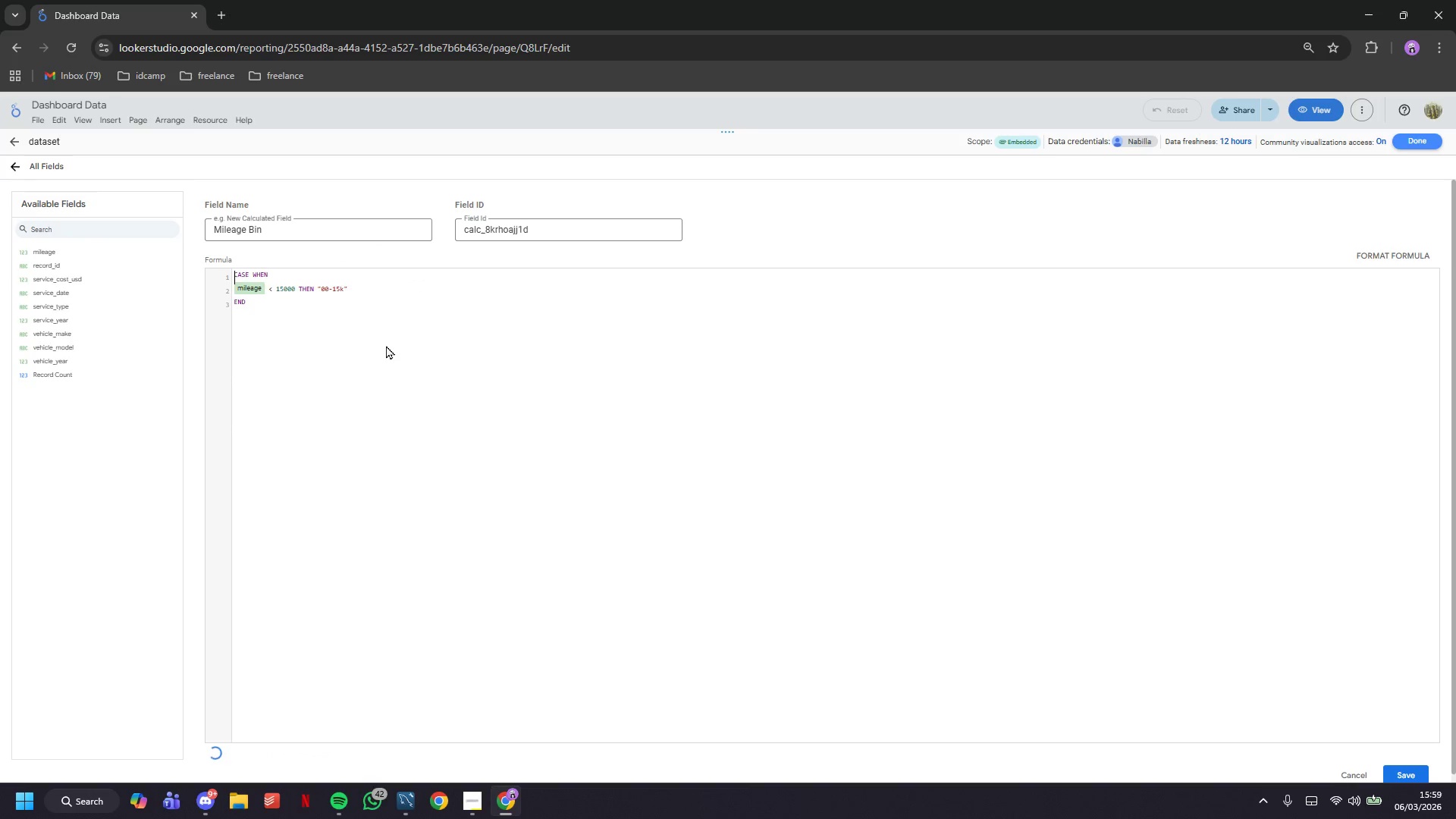 
key(ArrowRight)
 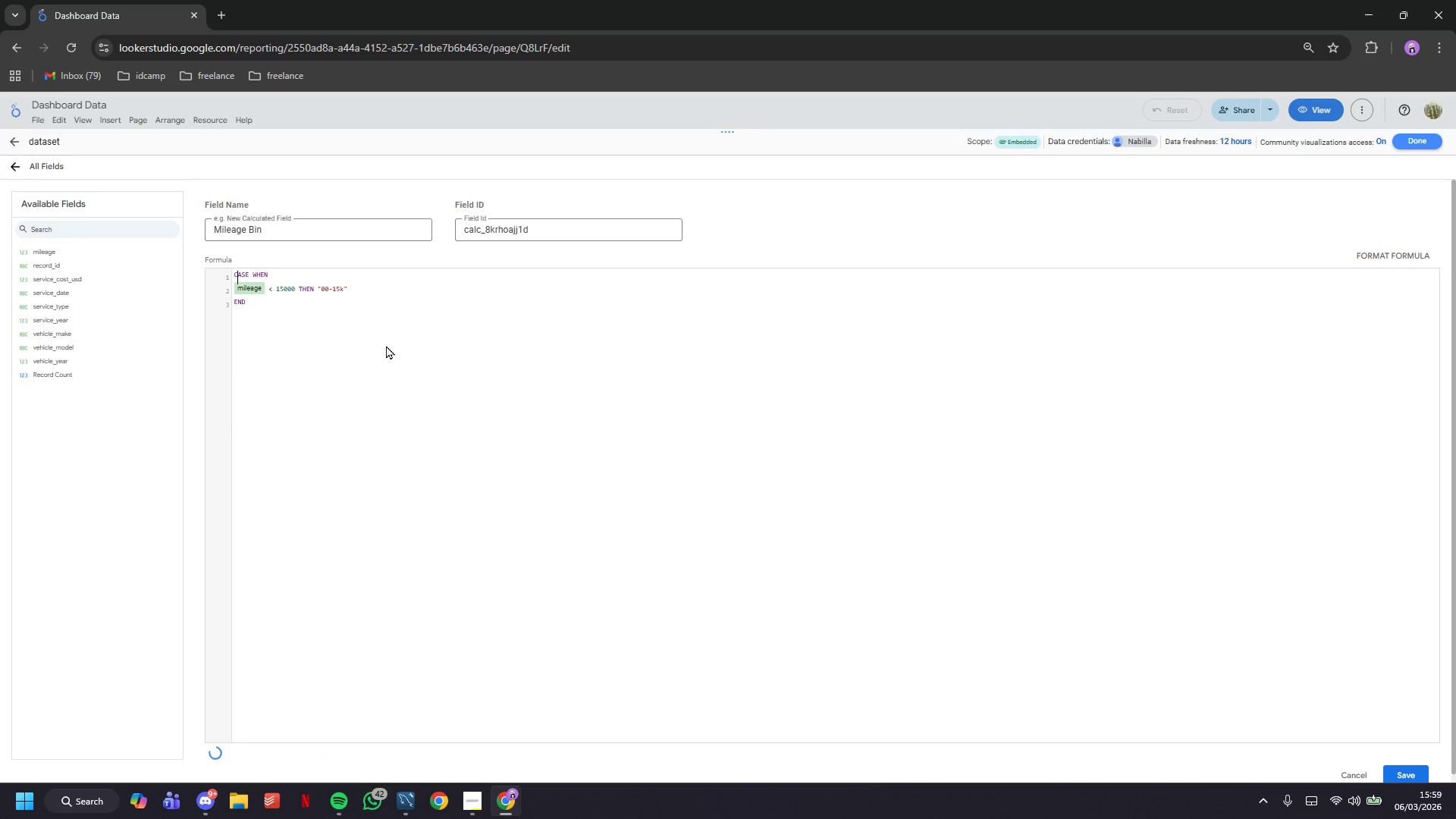 
key(ArrowRight)
 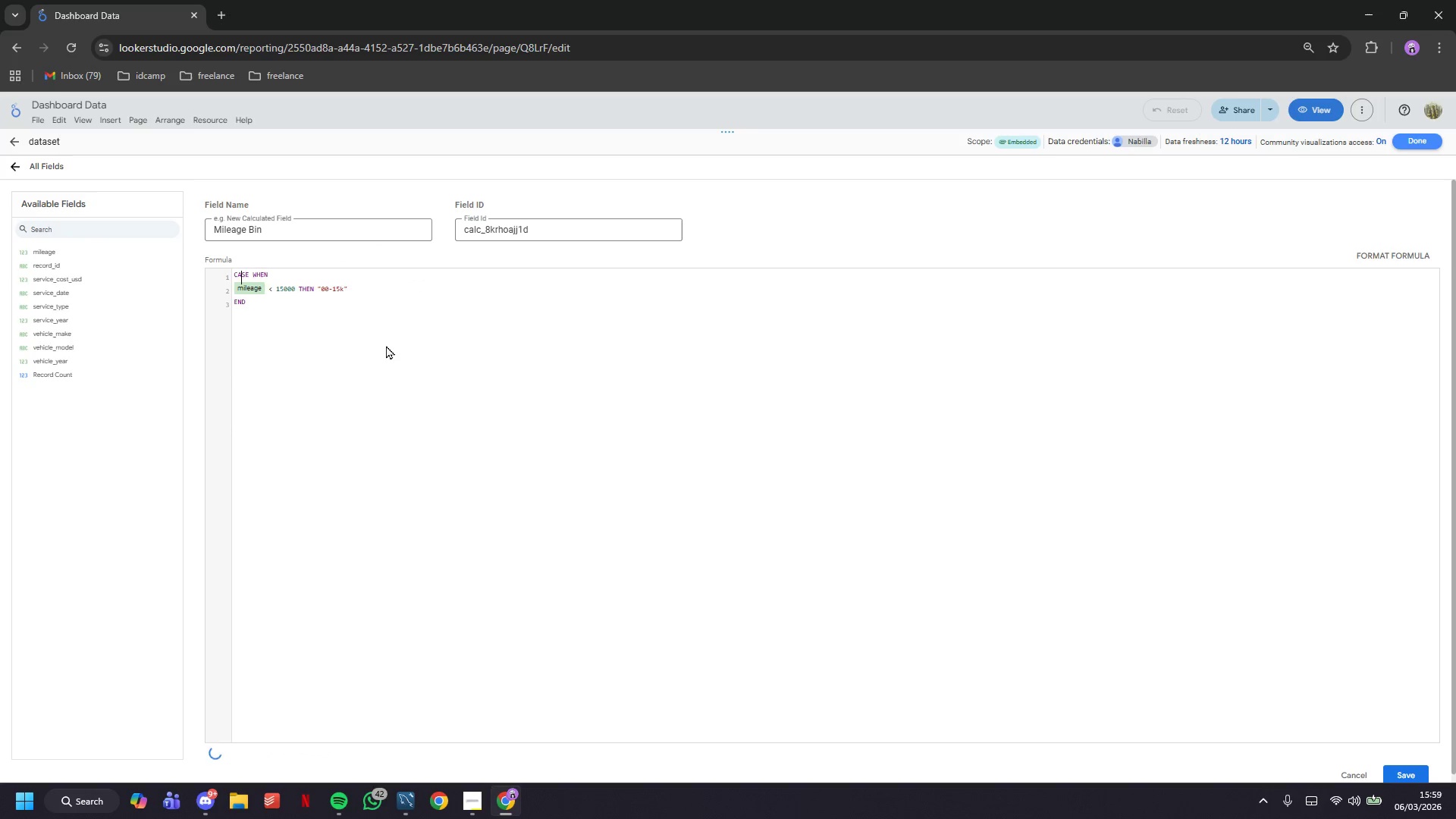 
key(ArrowRight)
 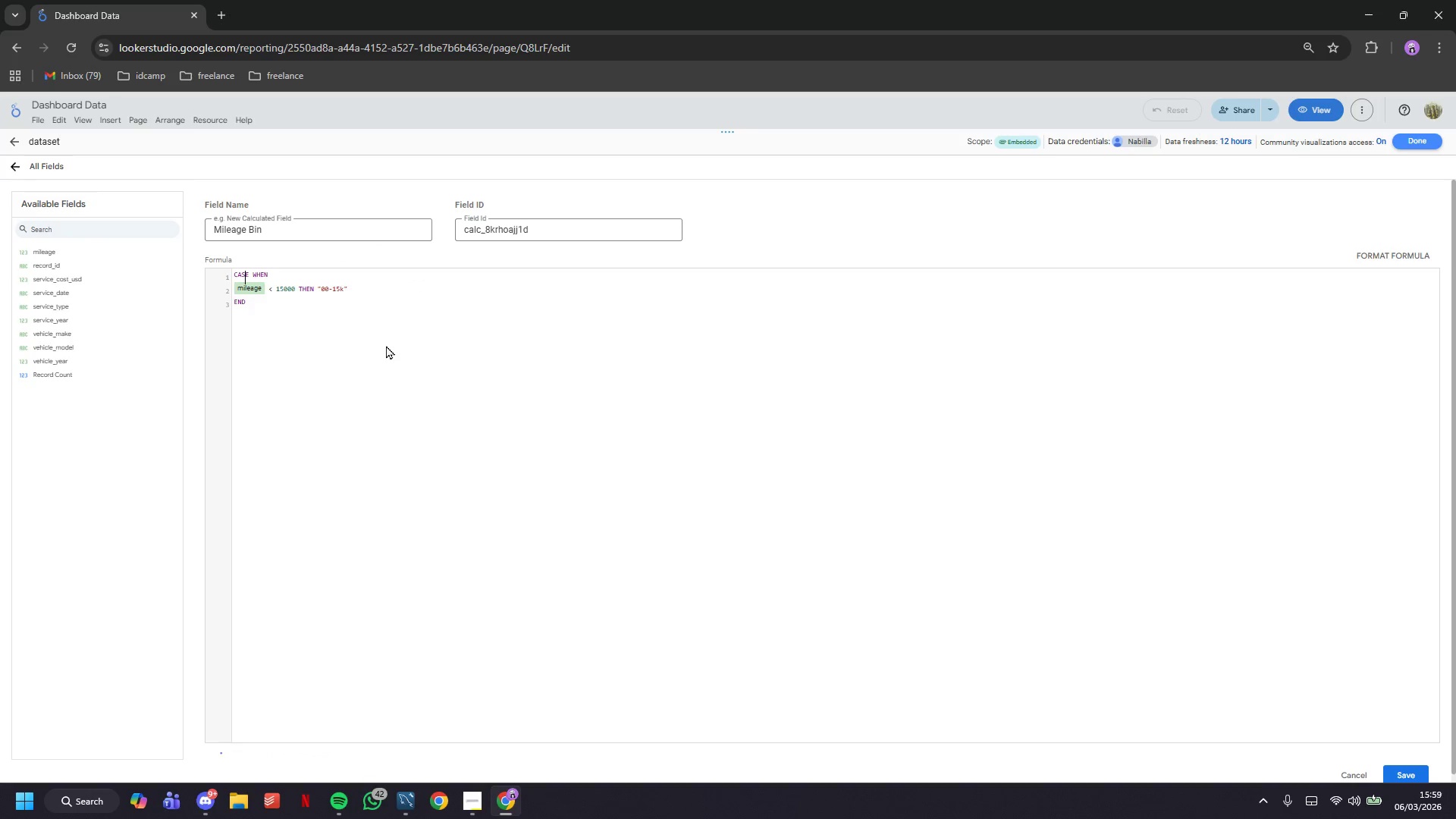 
key(ArrowRight)
 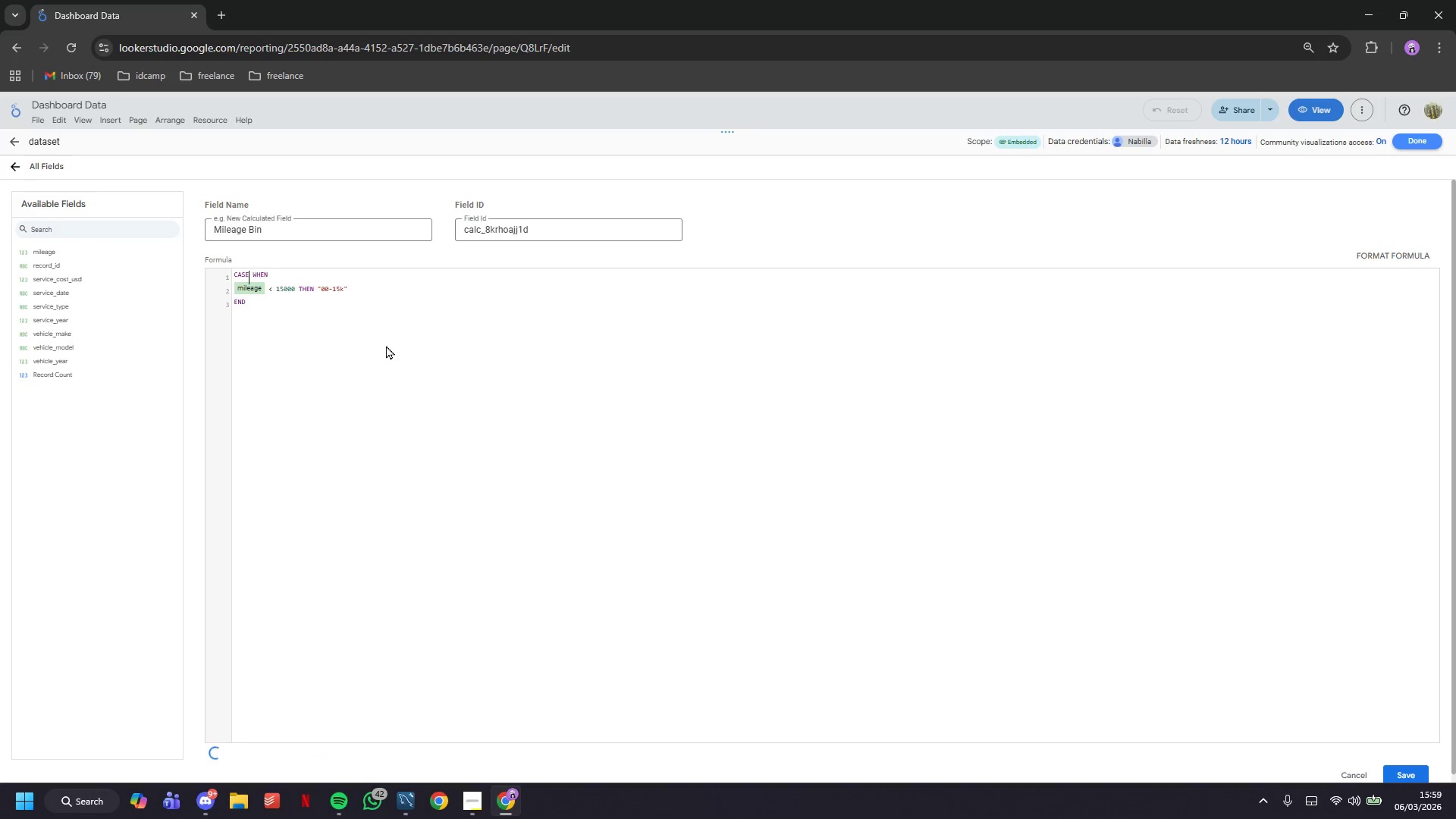 
key(Enter)
 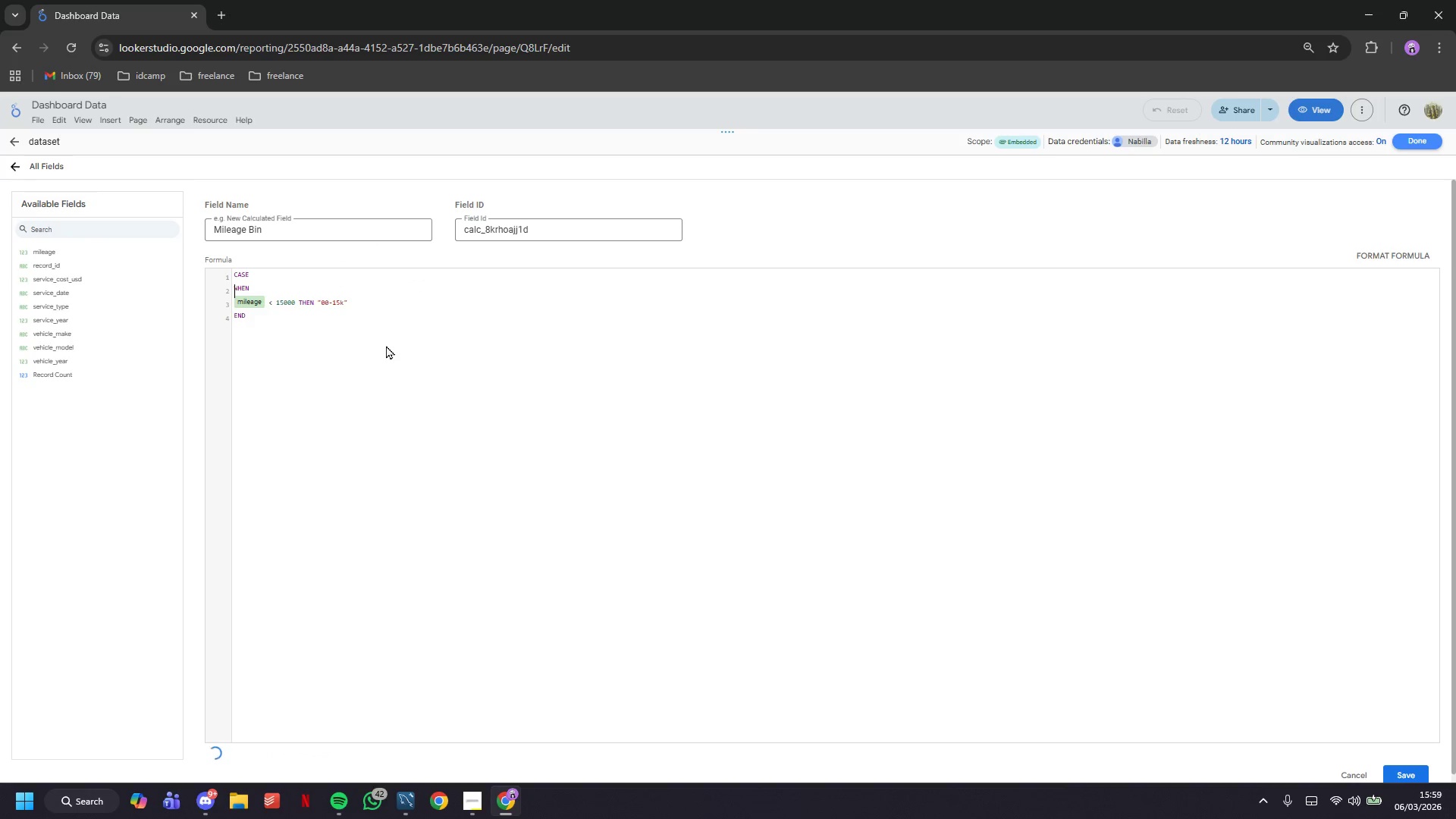 
key(ArrowDown)
 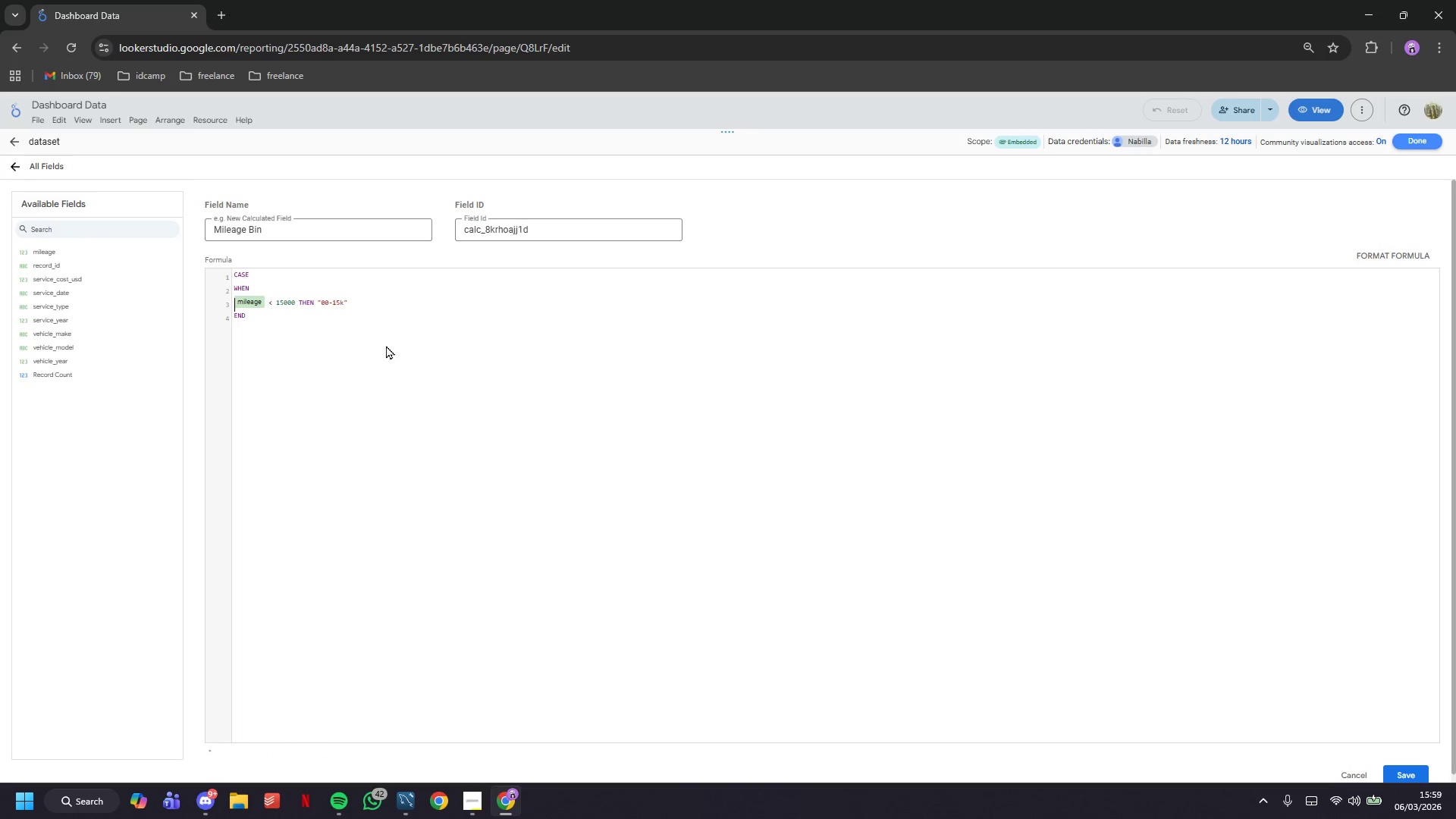 
key(Backspace)
 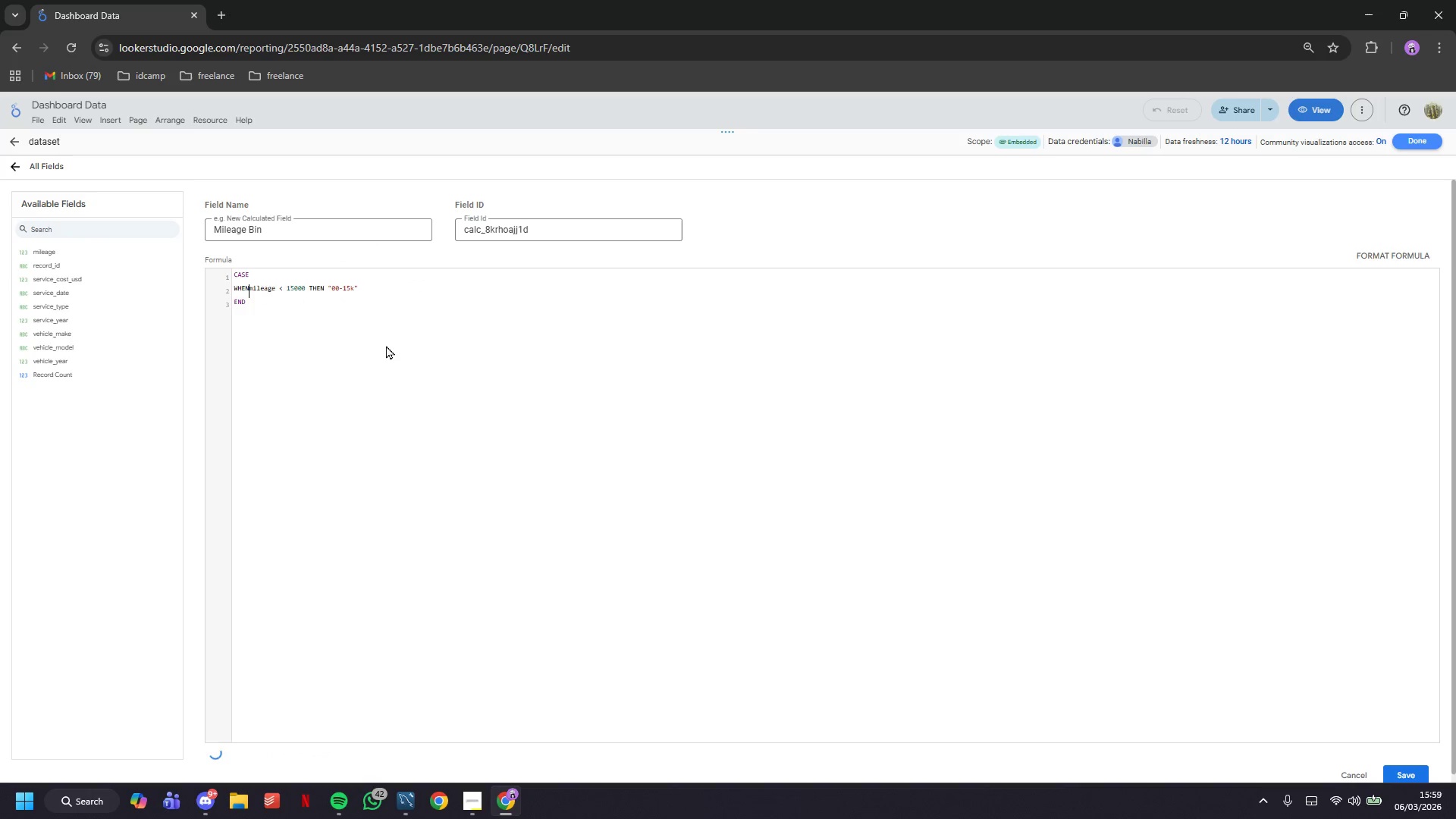 
key(Space)
 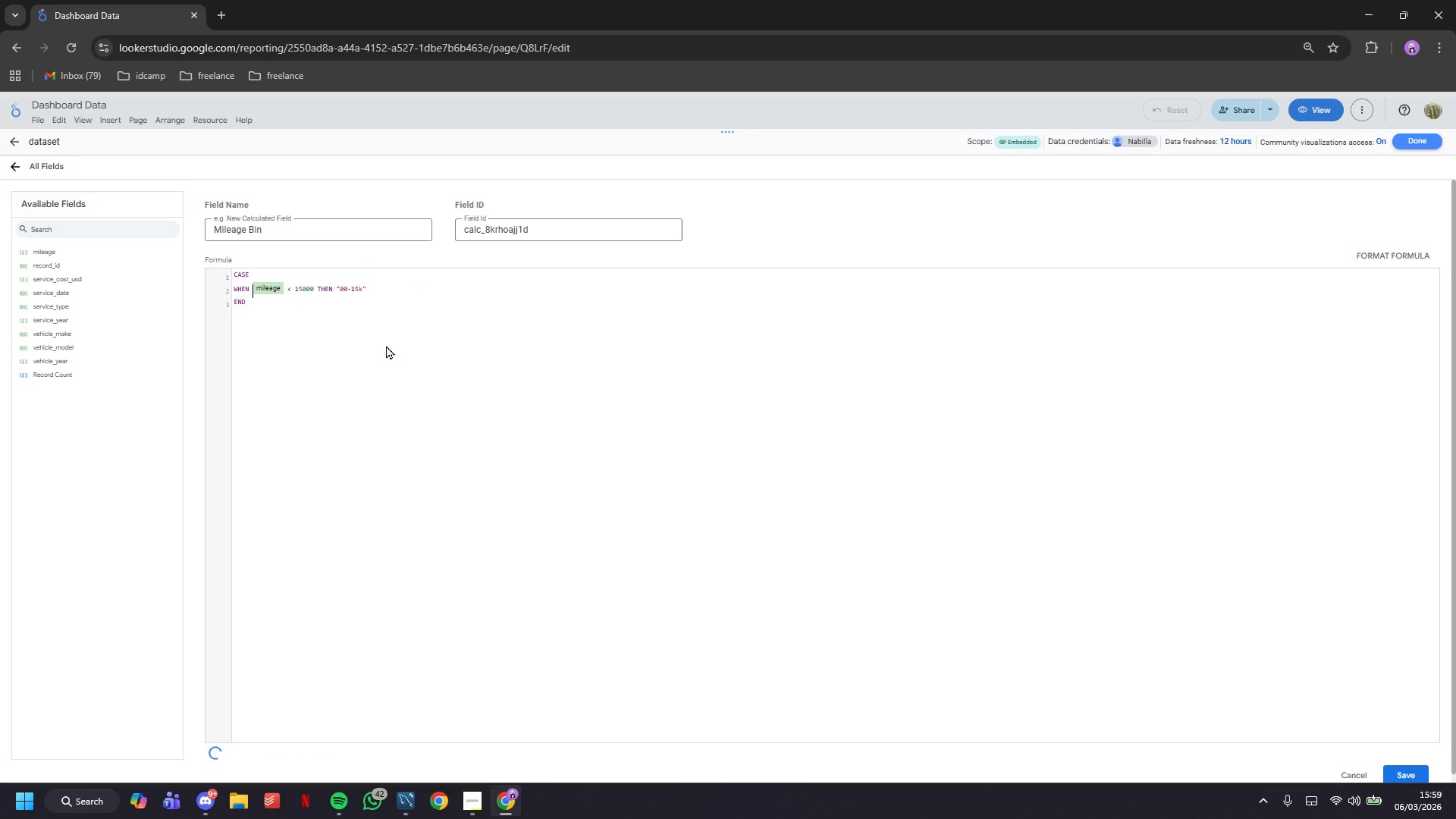 
hold_key(key=ArrowRight, duration=1.24)
 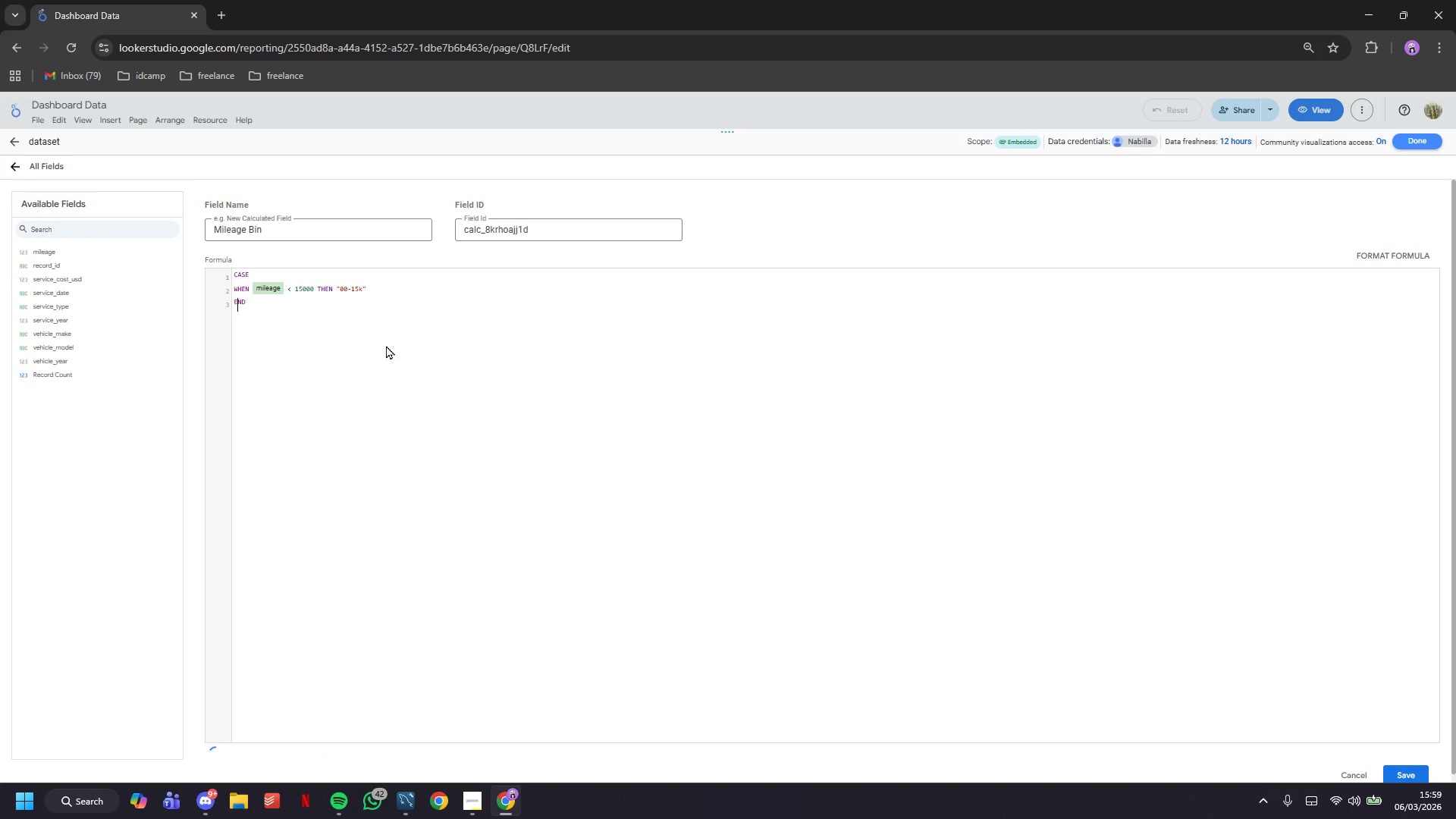 
key(ArrowLeft)
 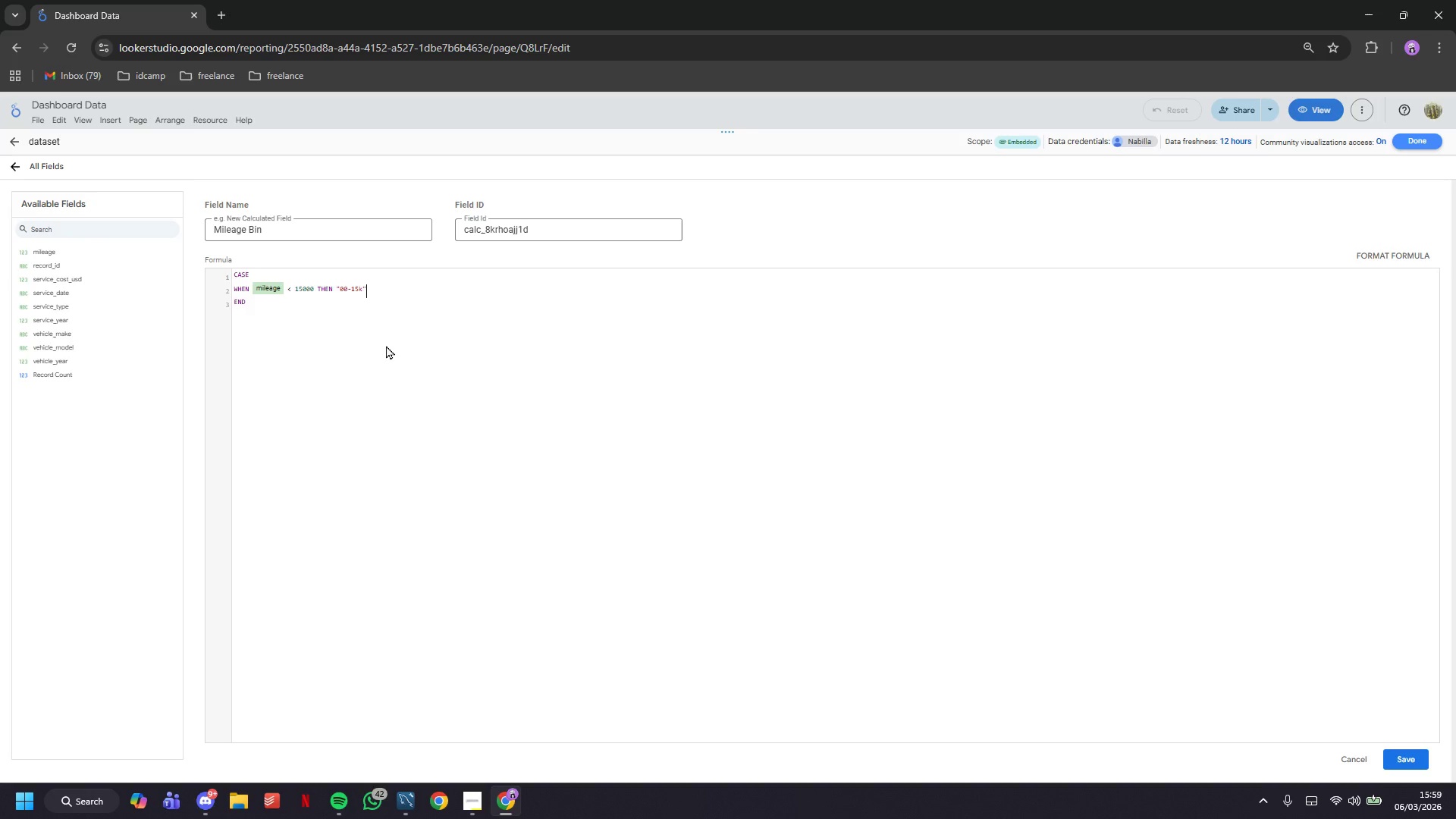 
key(ArrowLeft)
 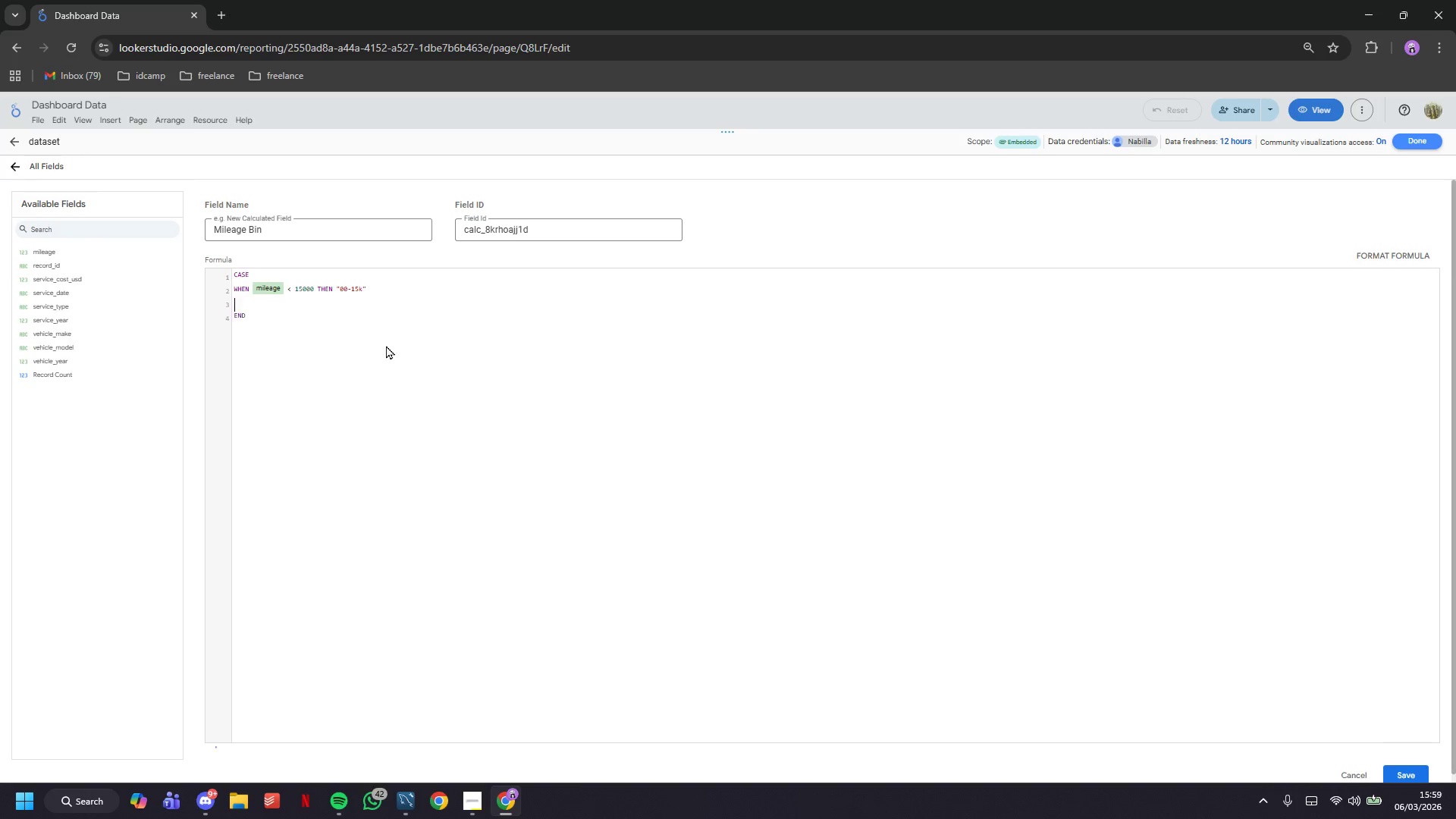 
key(Enter)
 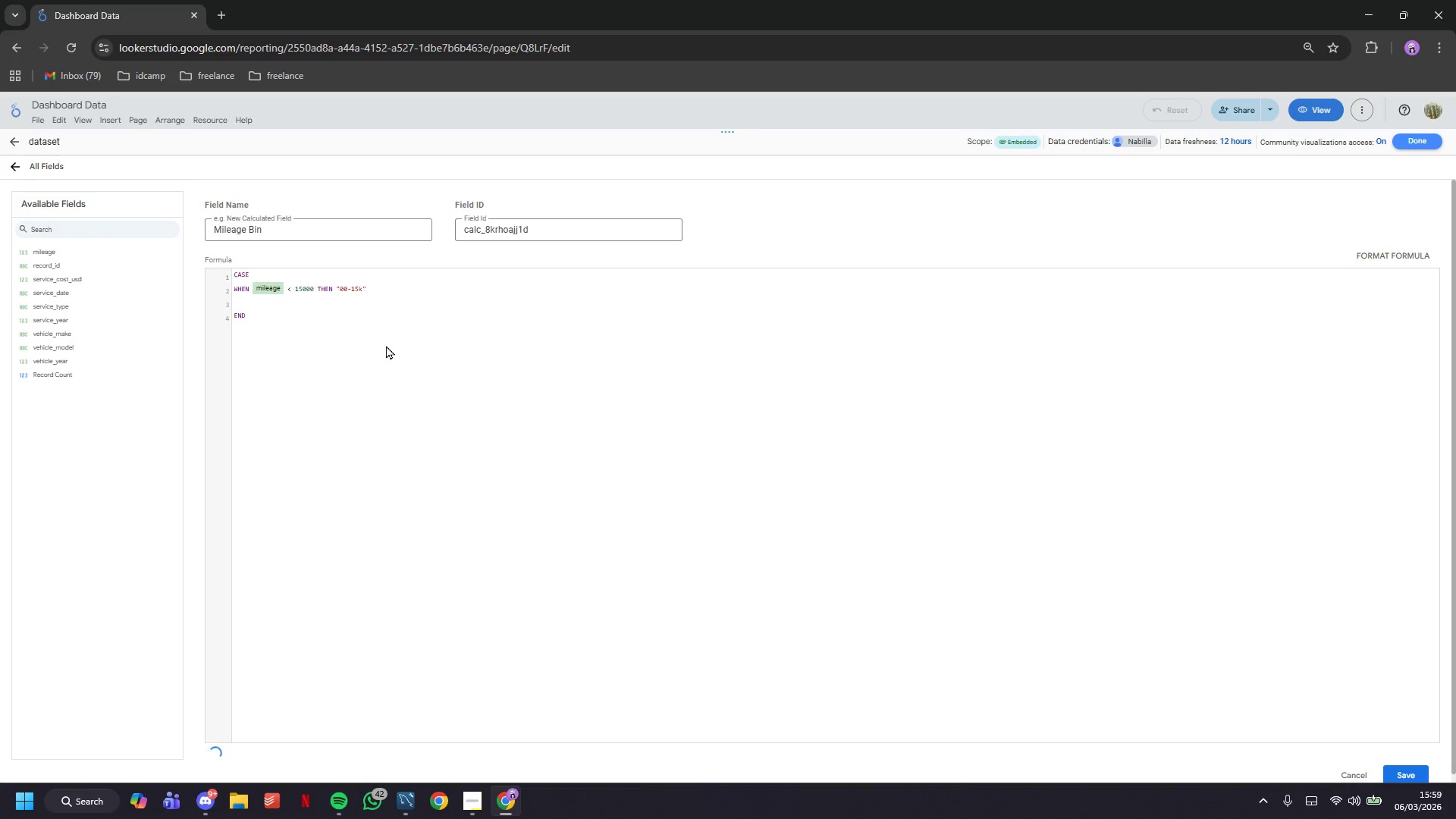 
type(WHEN mileage < 30000 THEN "15k-30K)
key(Backspace)
type(k)
 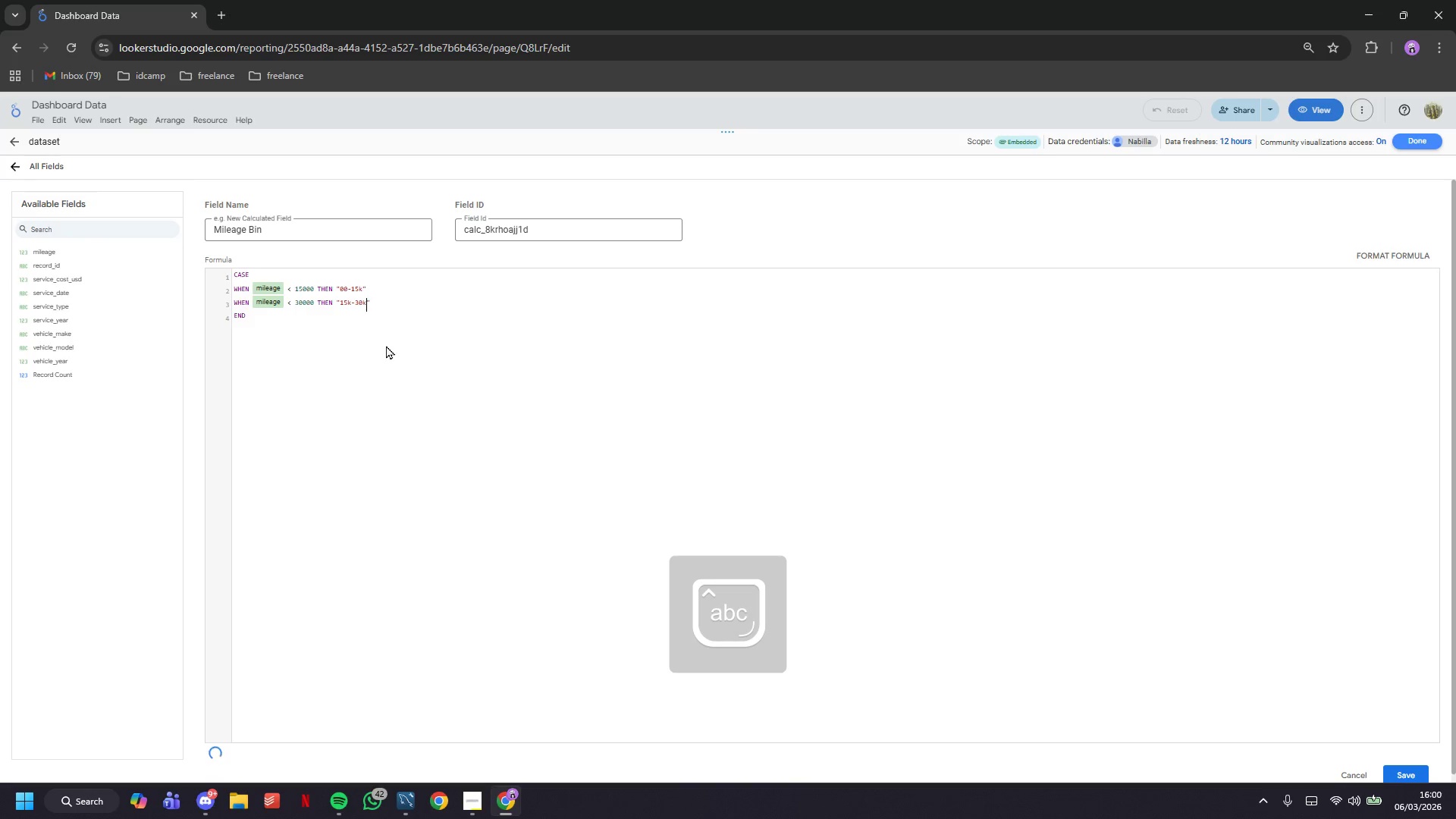 
 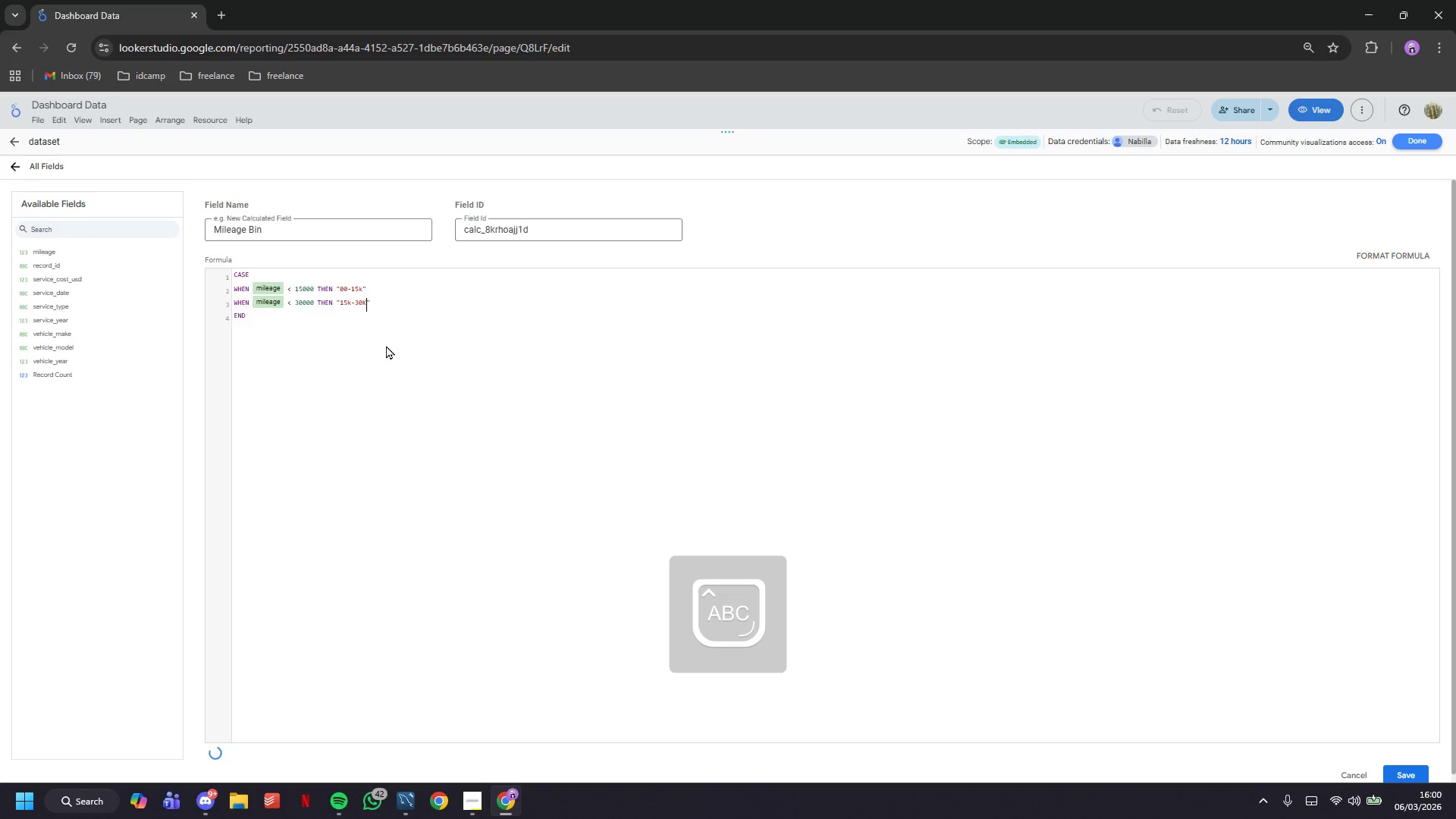 
key(ArrowRight)
 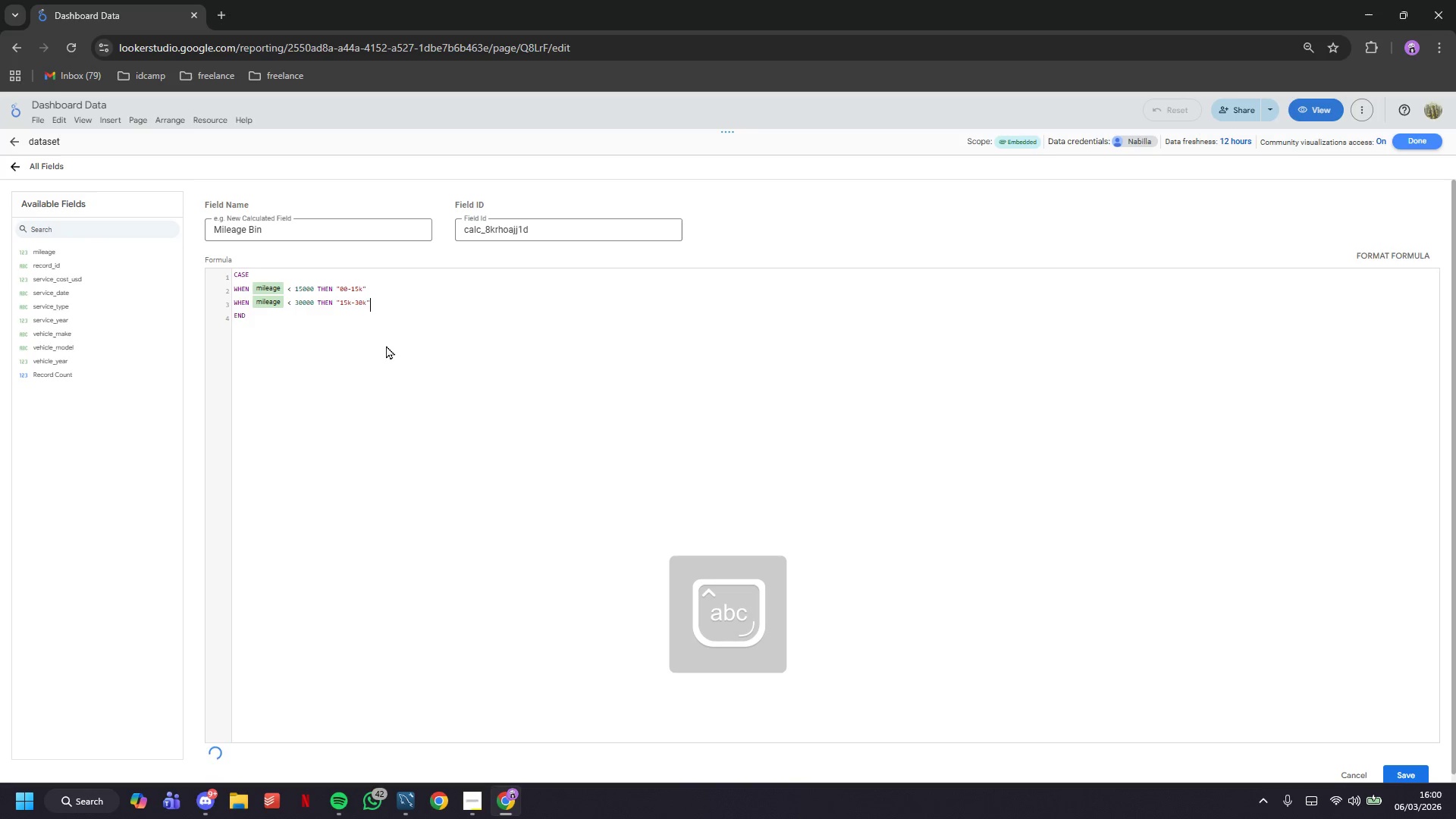 
key(Enter)
 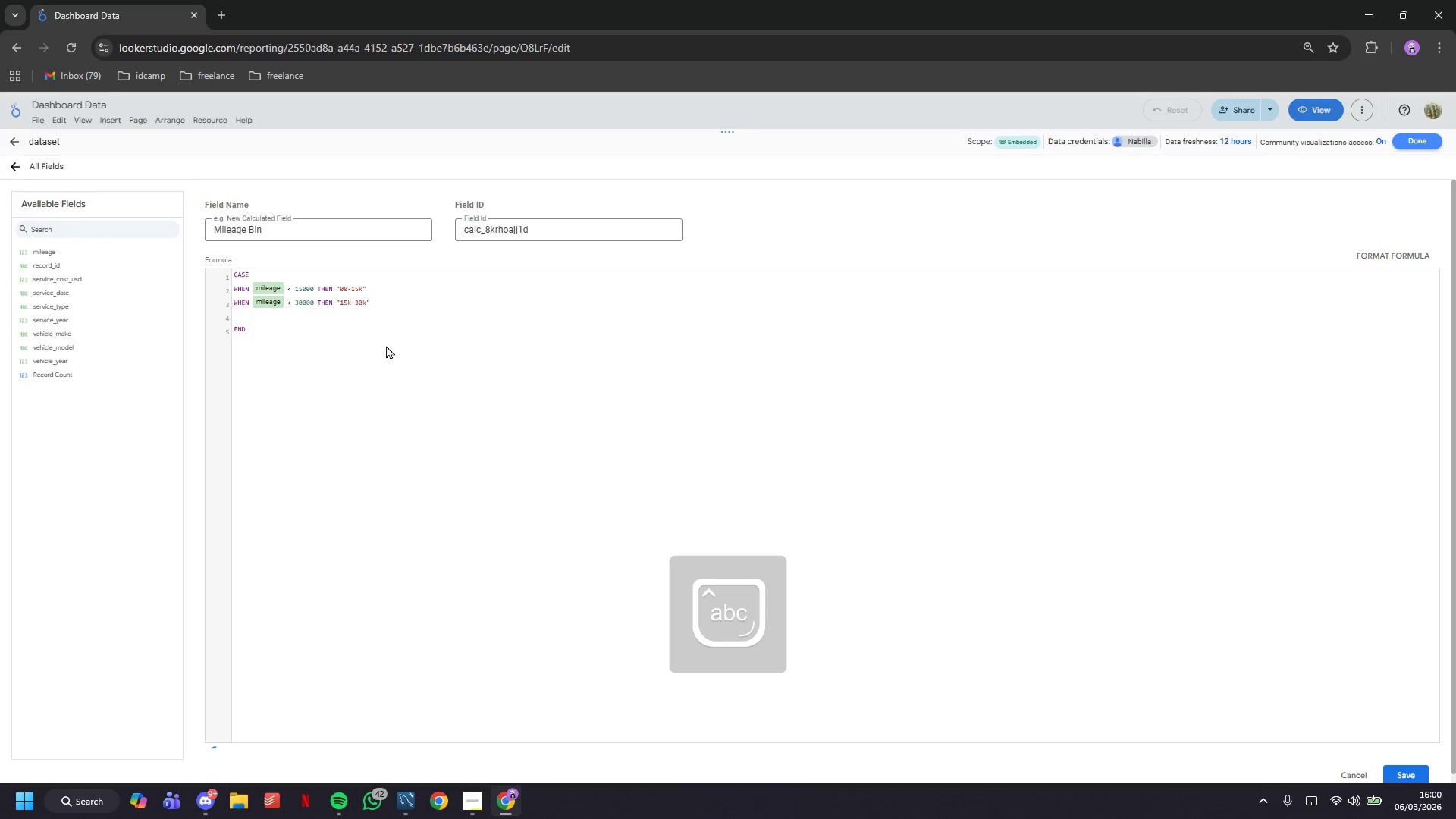 
type(WHEN mileage < 45000 THEN "30k-45k)
 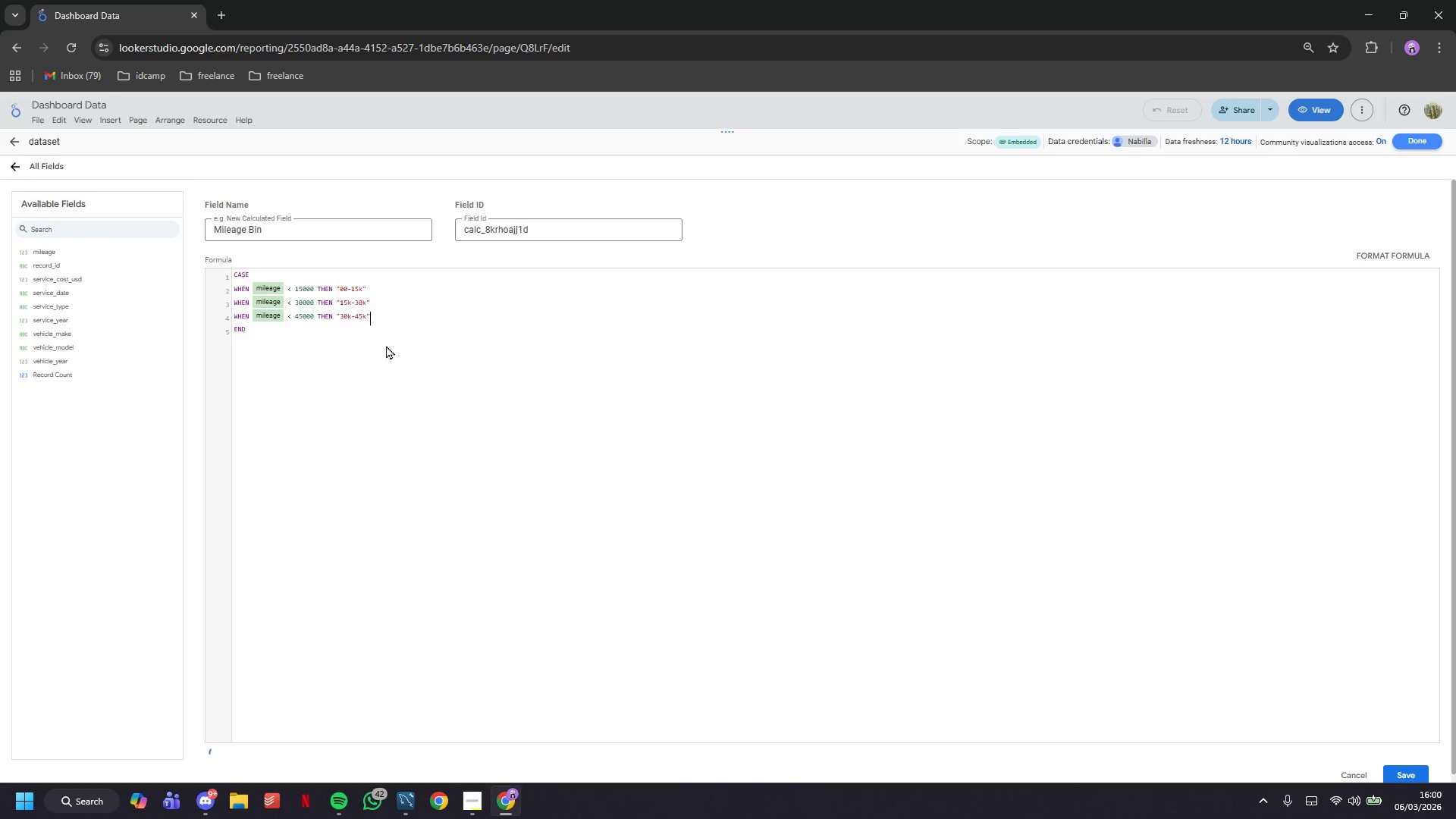 
 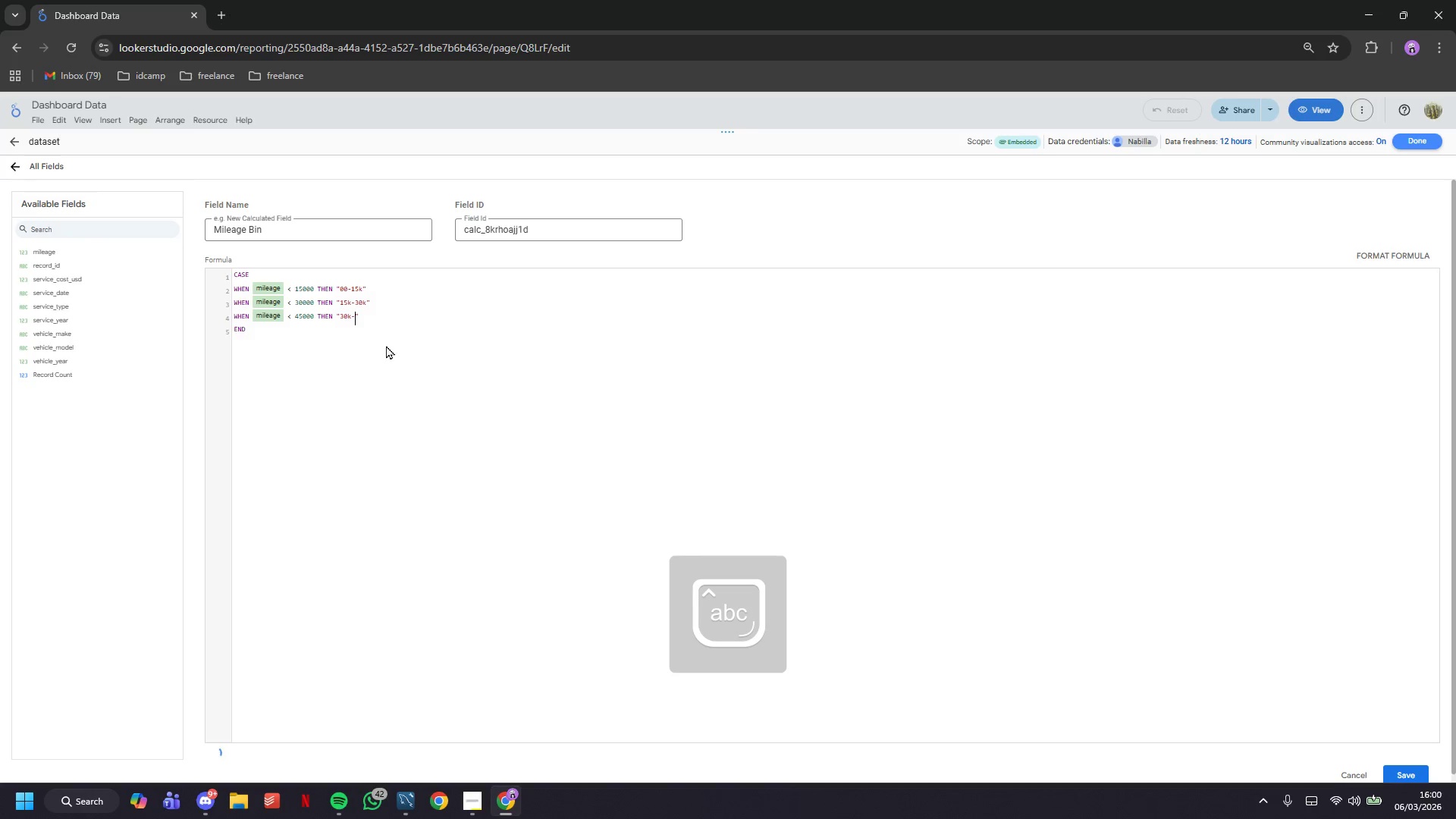 
key(ArrowRight)
 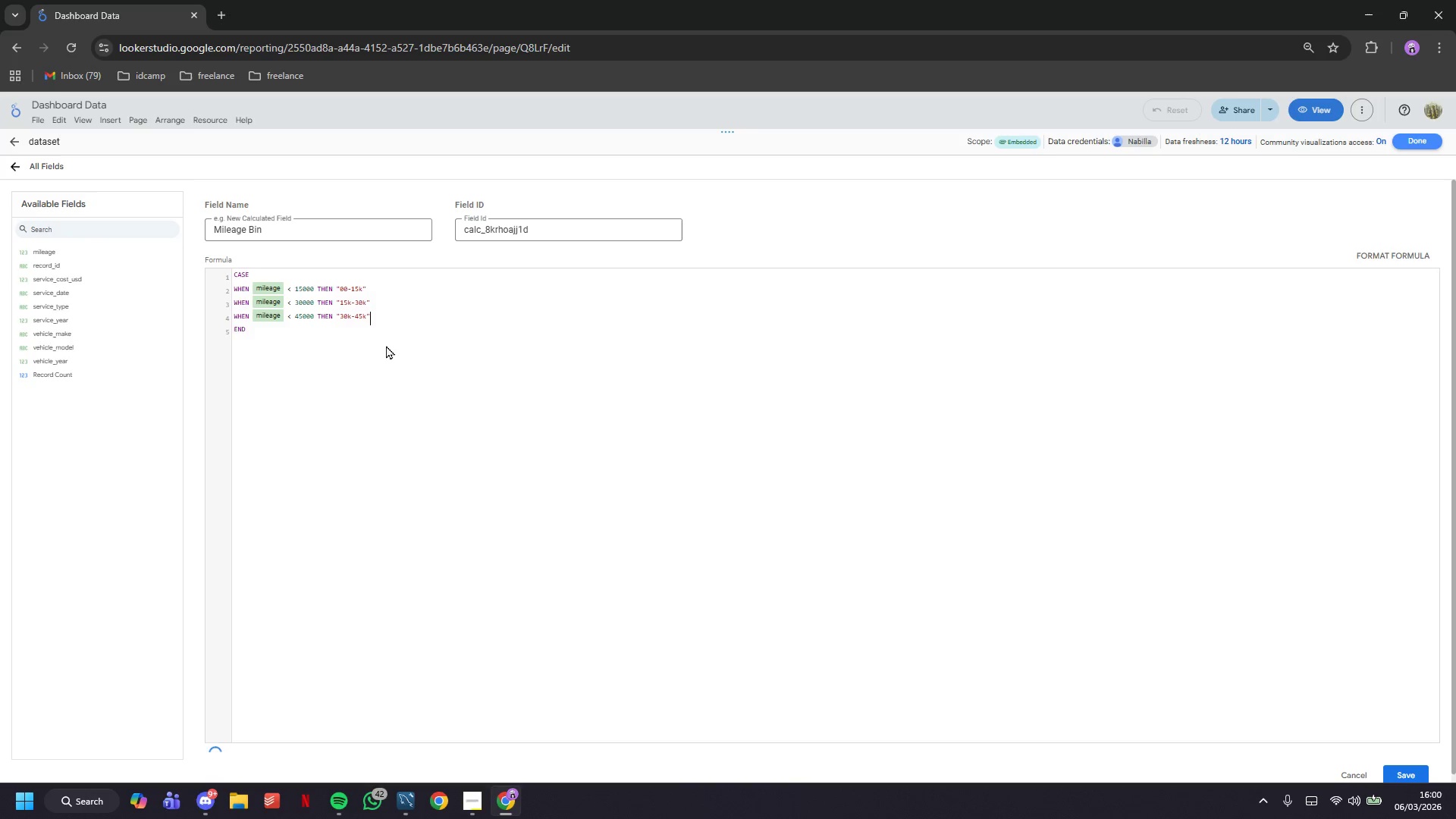 
key(Enter)
 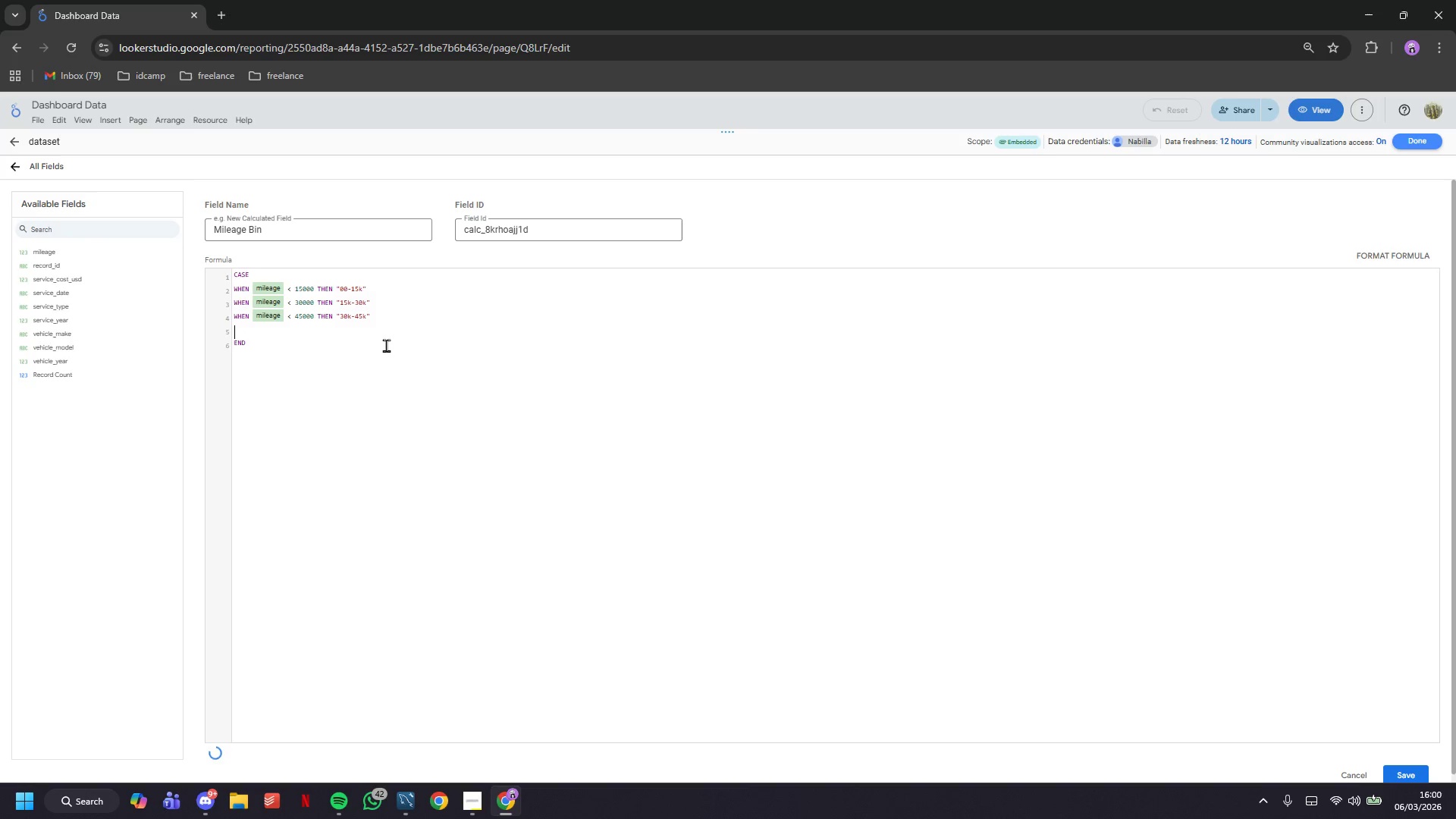 
type(WHEN )
 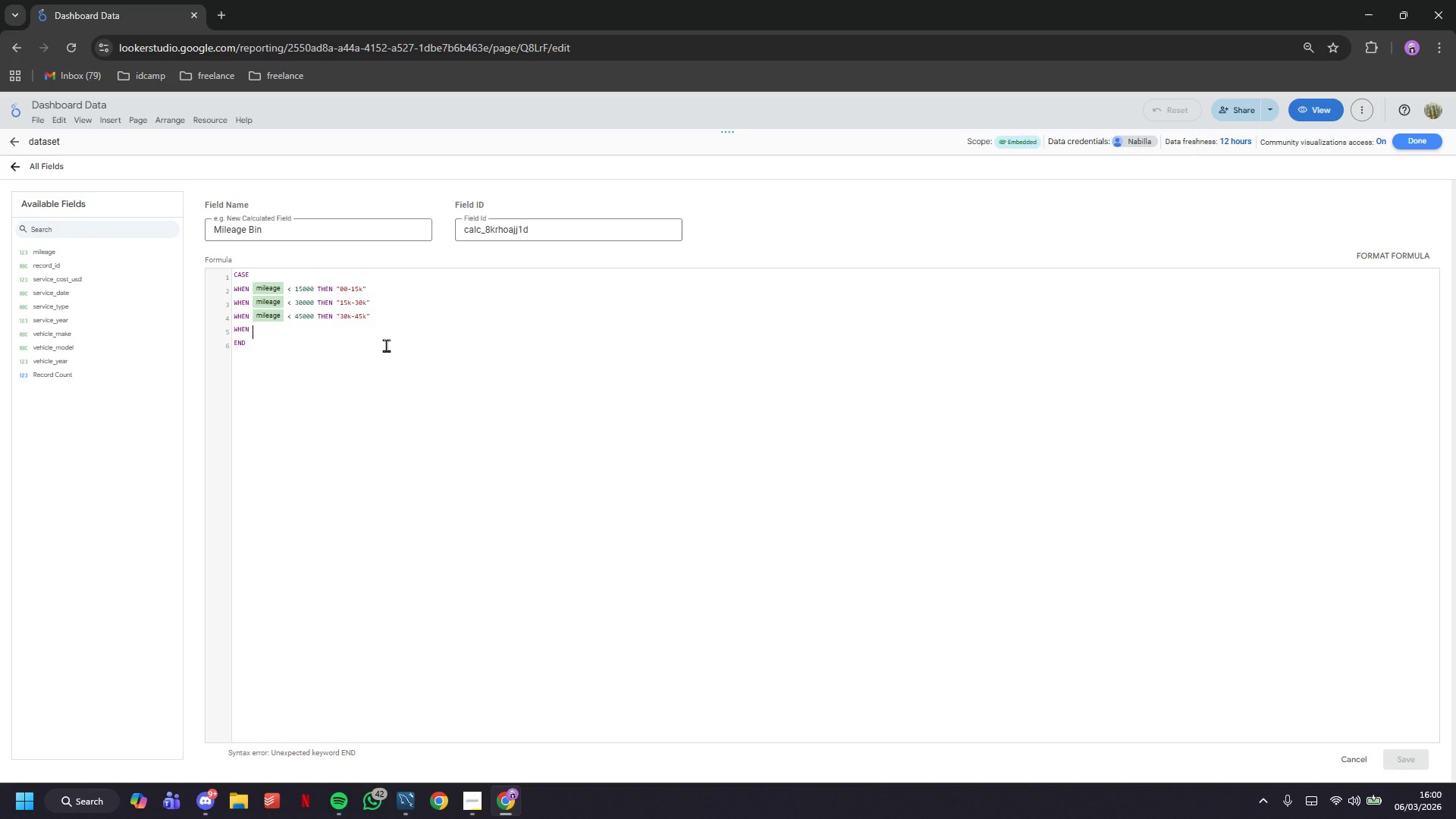 
wait(18.36)
 